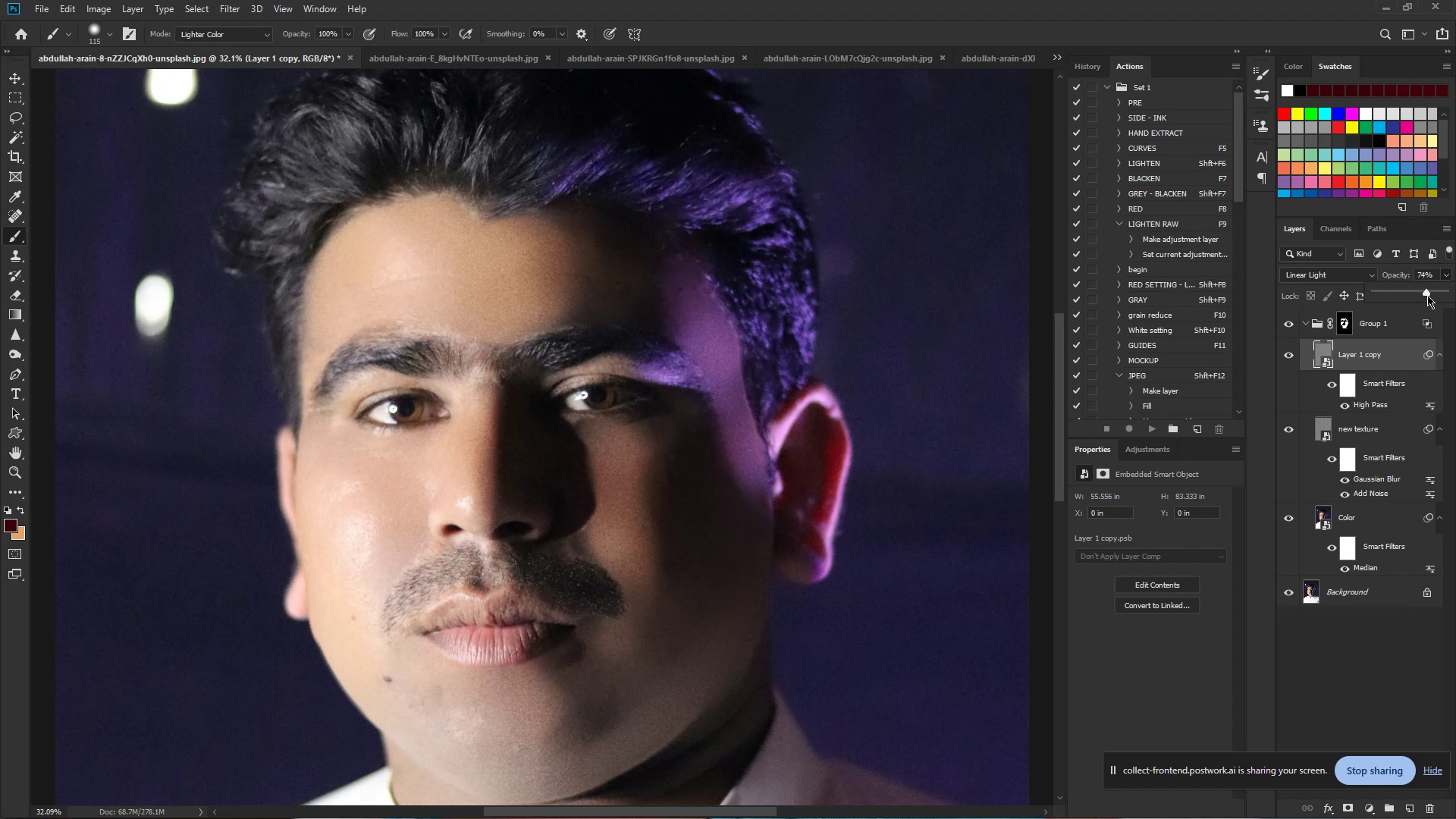 
left_click_drag(start_coordinate=[1427, 295], to_coordinate=[1434, 296])
 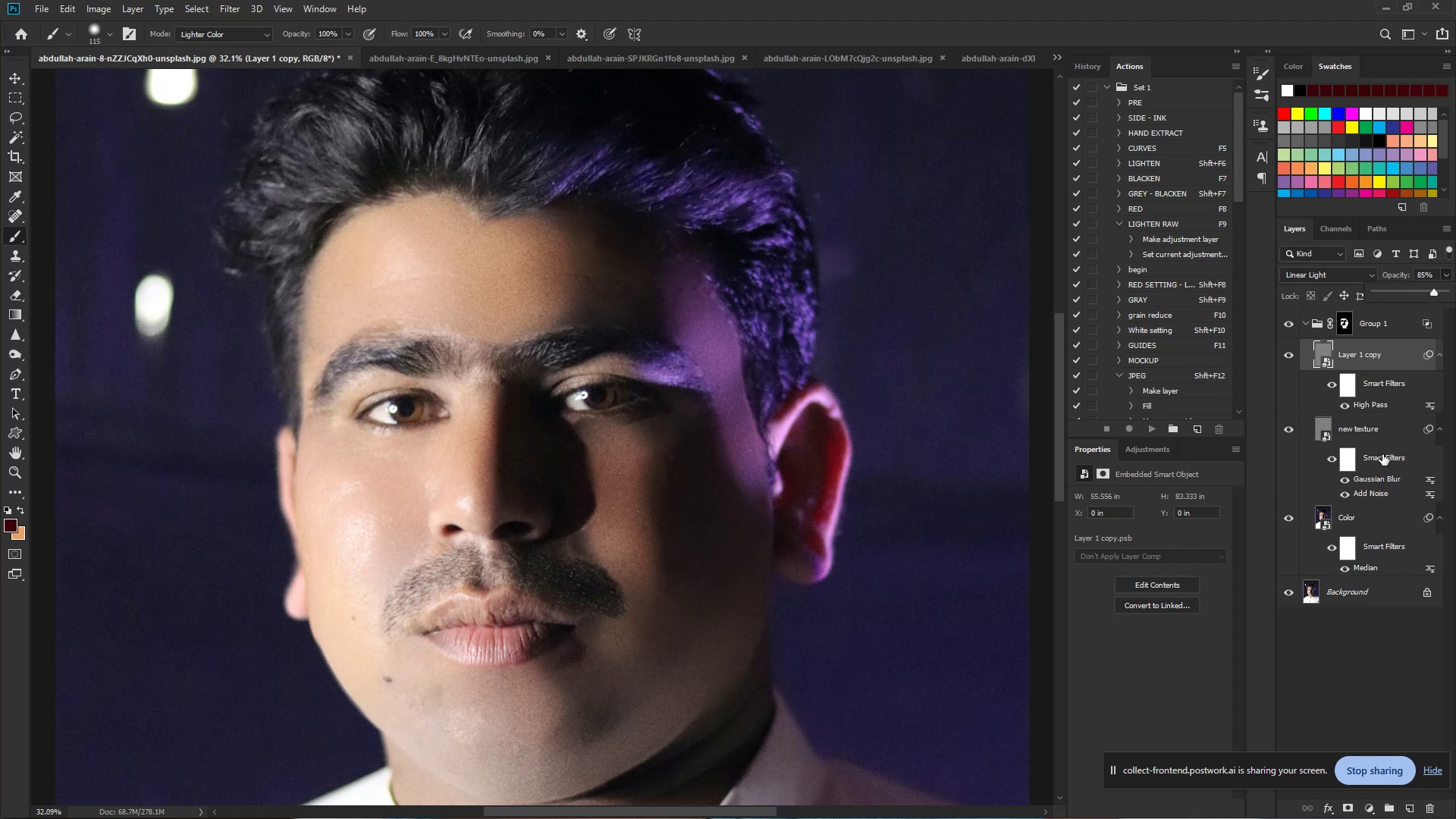 
left_click([1386, 430])
 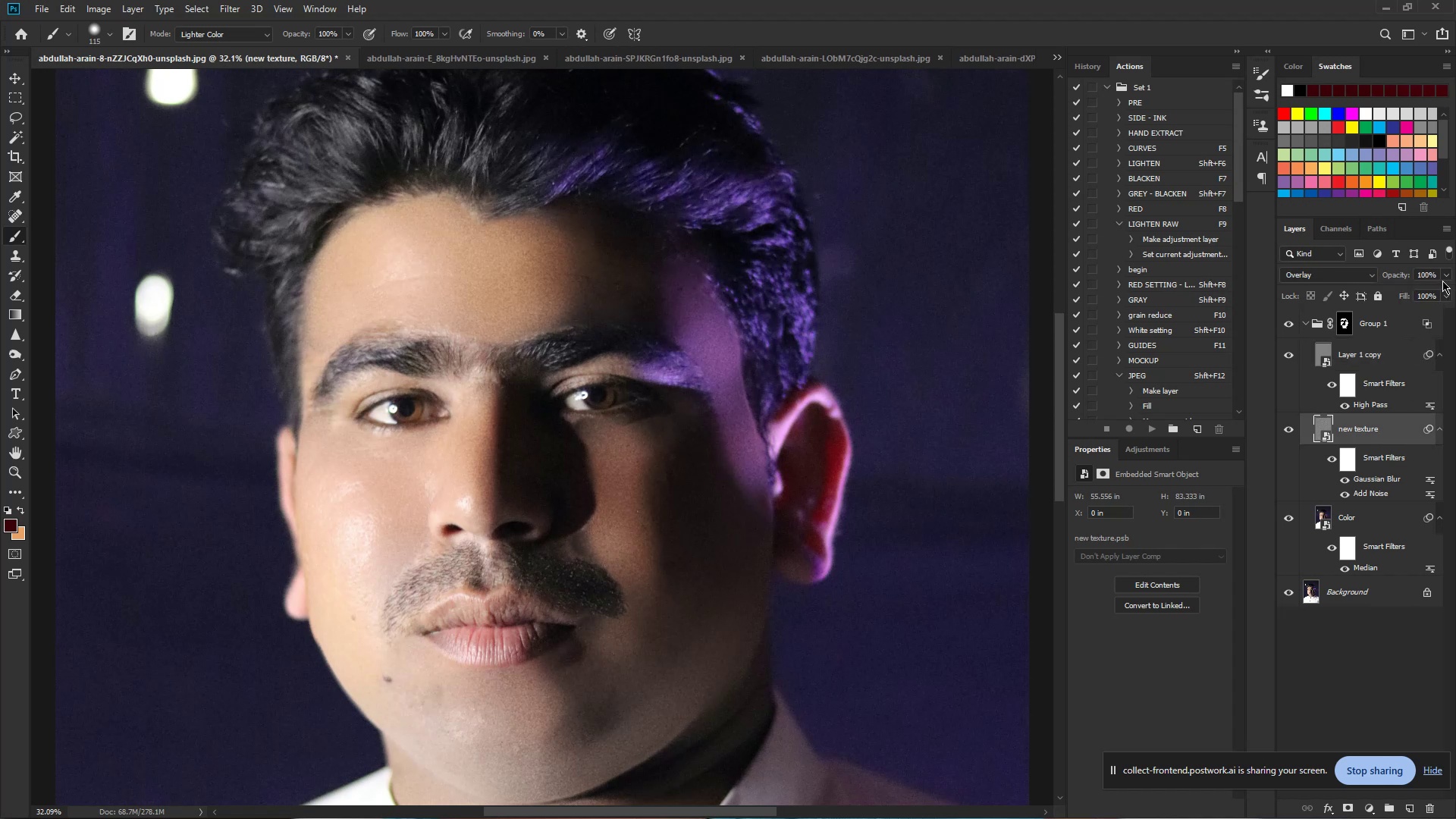 
left_click([1446, 278])
 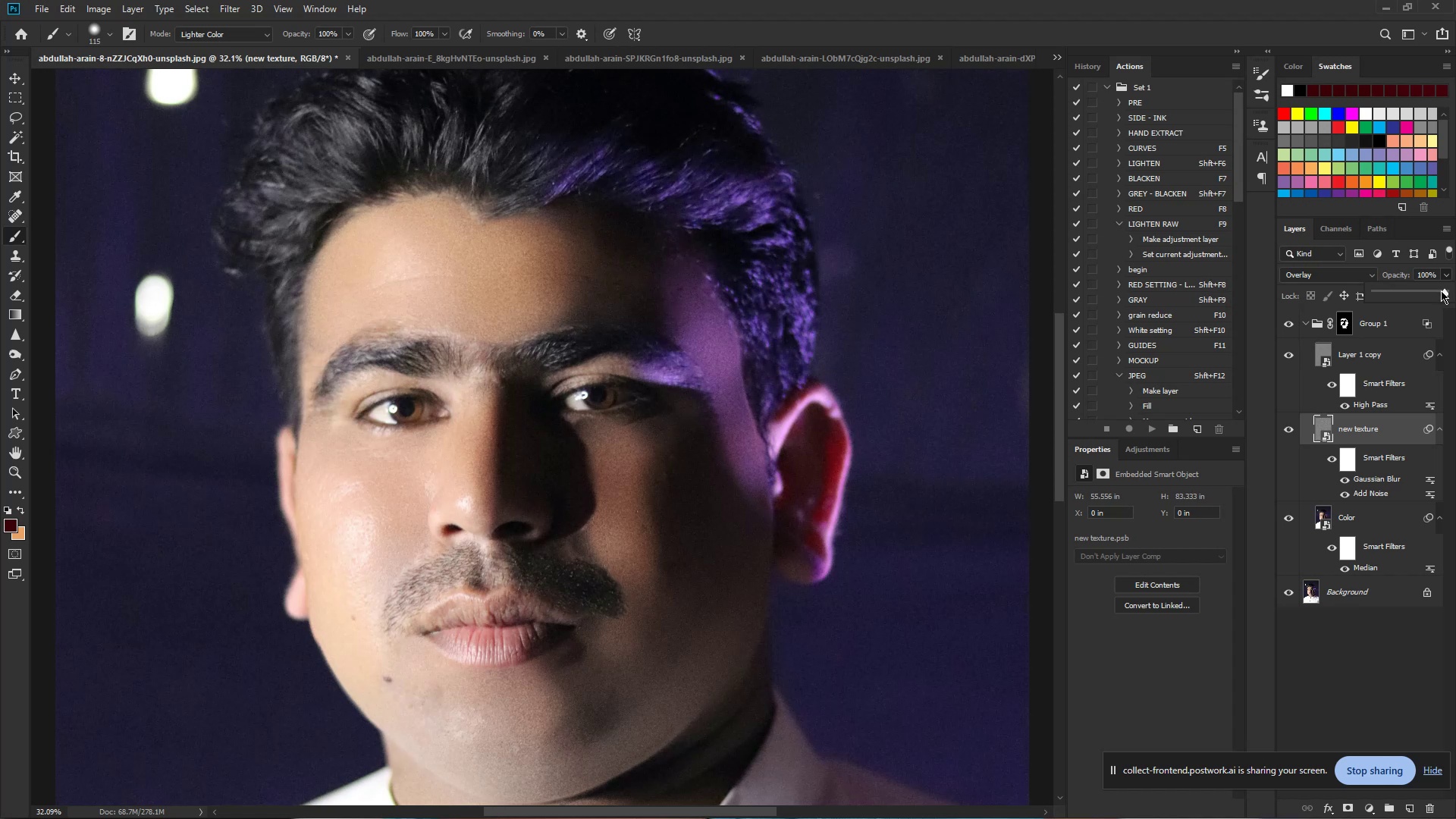 
left_click_drag(start_coordinate=[1441, 291], to_coordinate=[1391, 303])
 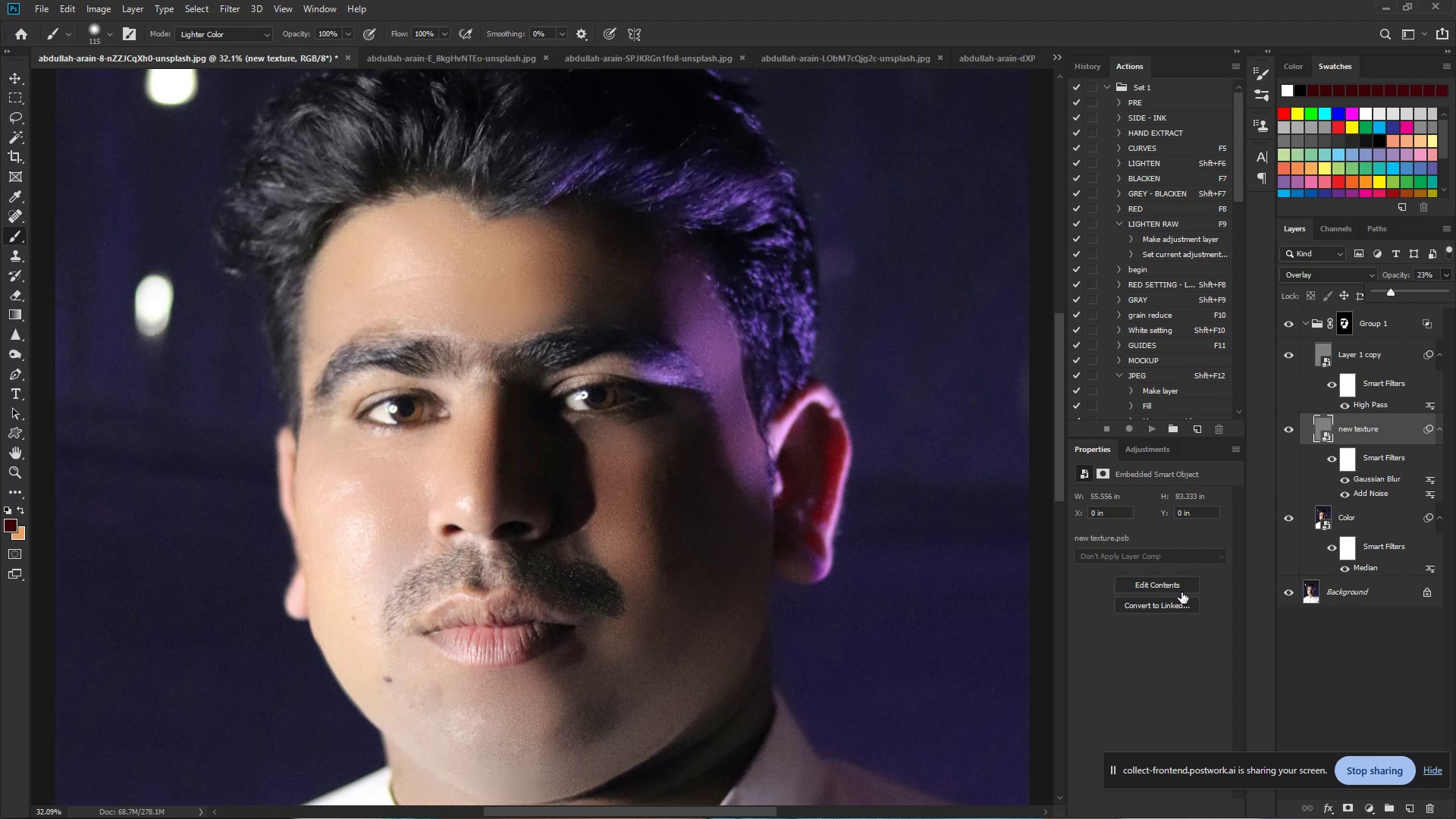 
hold_key(key=ControlLeft, duration=1.69)
 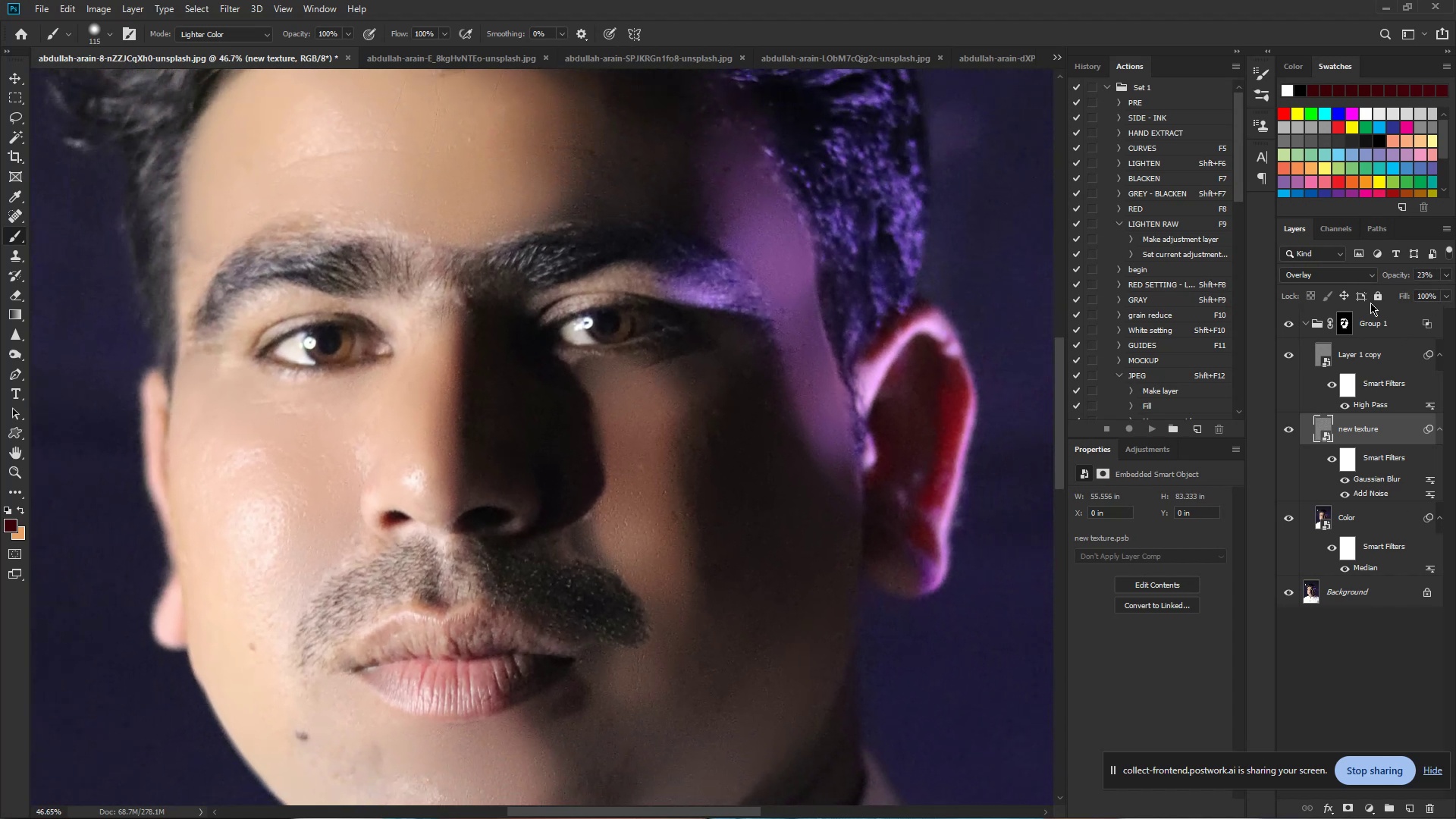 
hold_key(key=Space, duration=1.54)
 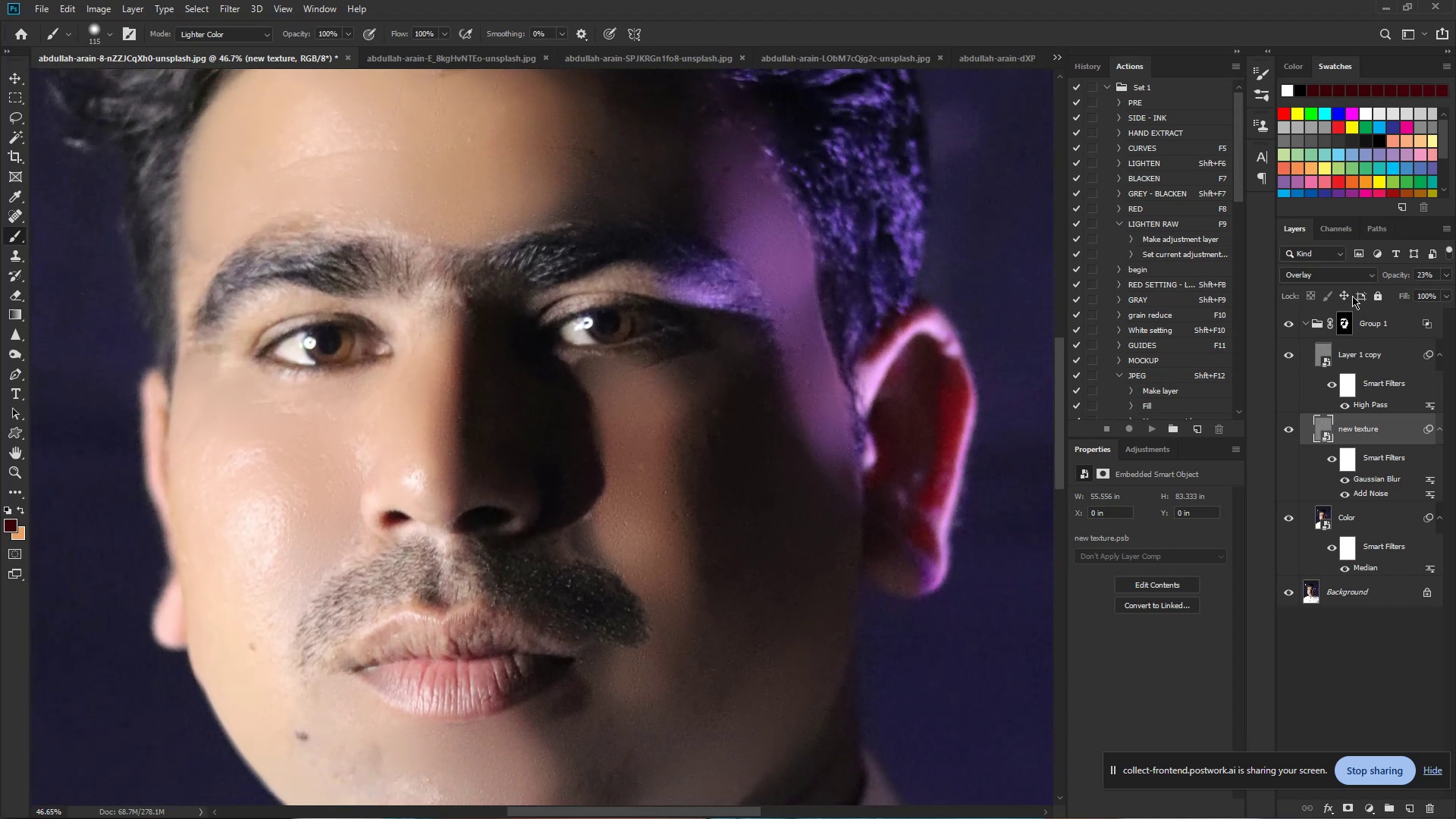 
left_click_drag(start_coordinate=[577, 555], to_coordinate=[608, 556])
 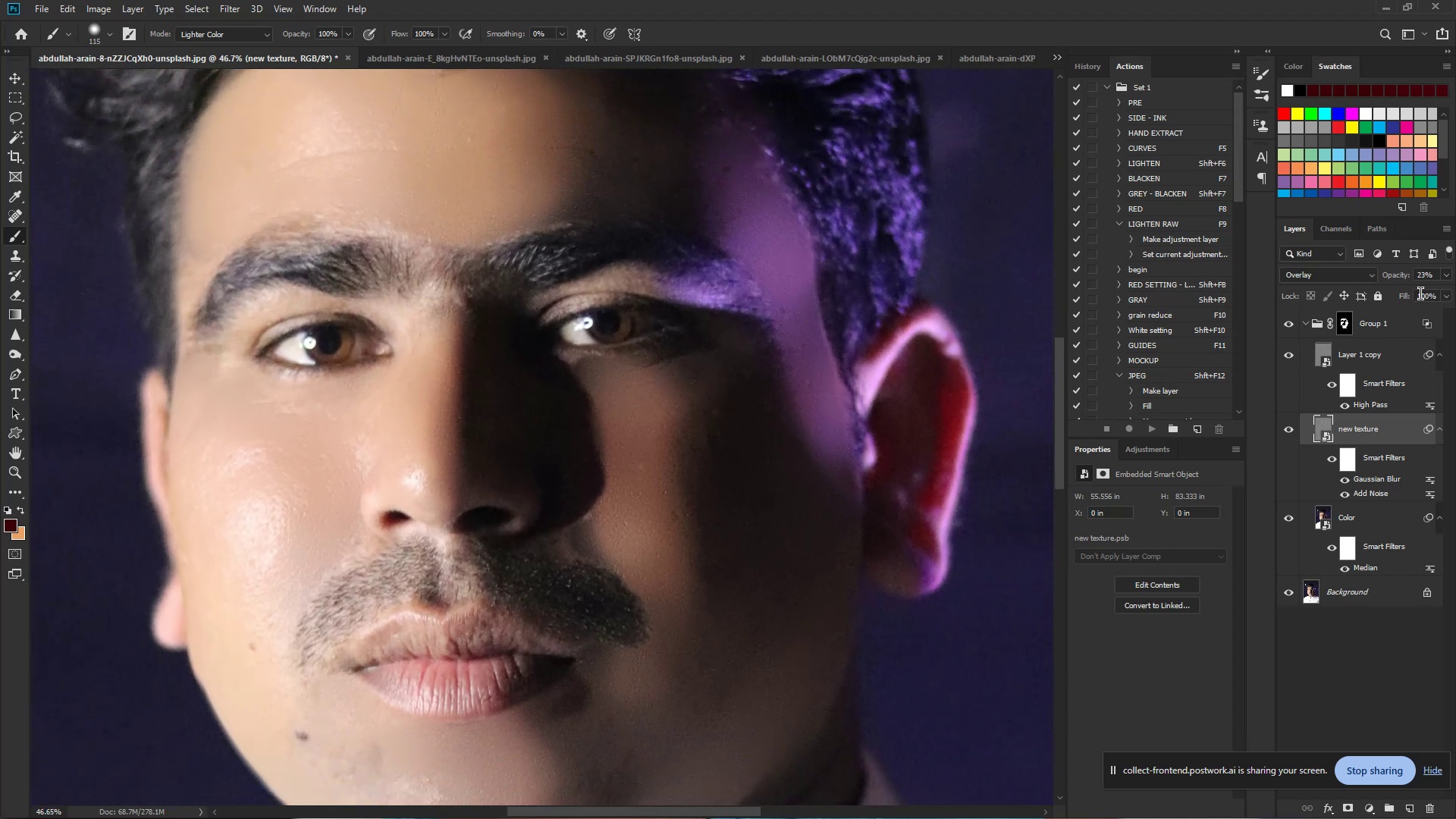 
left_click([1443, 271])
 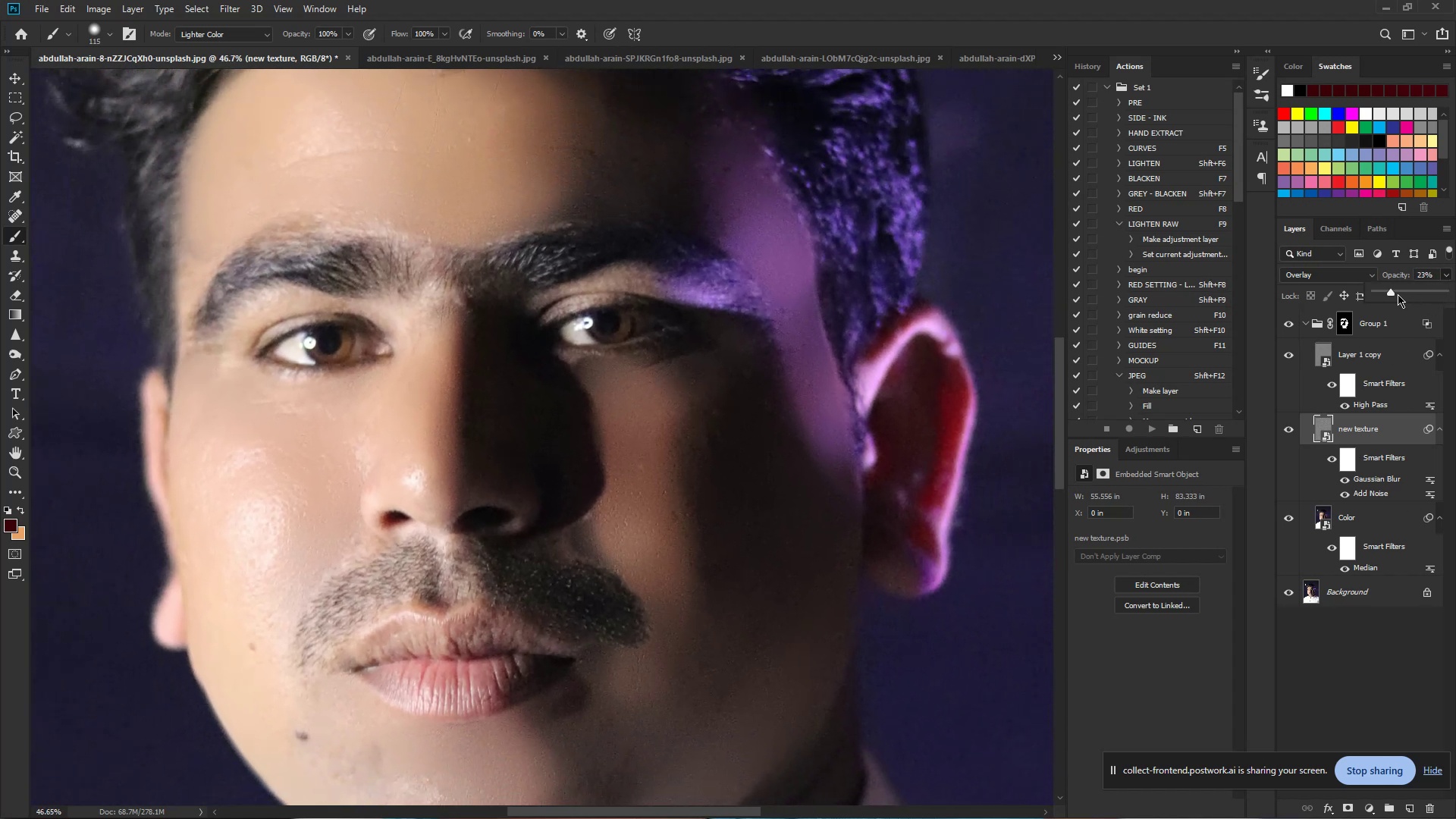 
left_click_drag(start_coordinate=[1391, 293], to_coordinate=[1423, 293])
 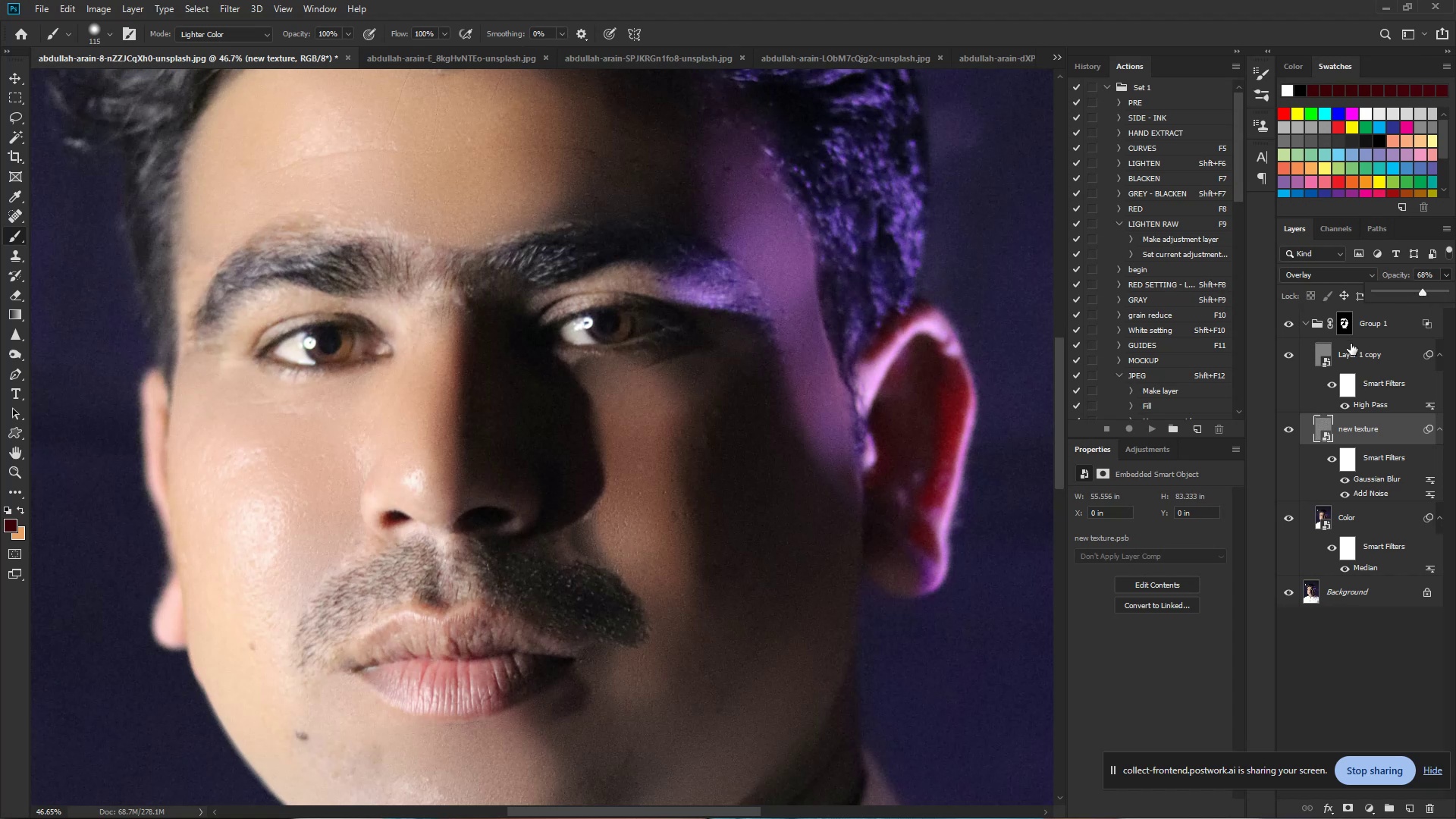 
left_click([1410, 349])
 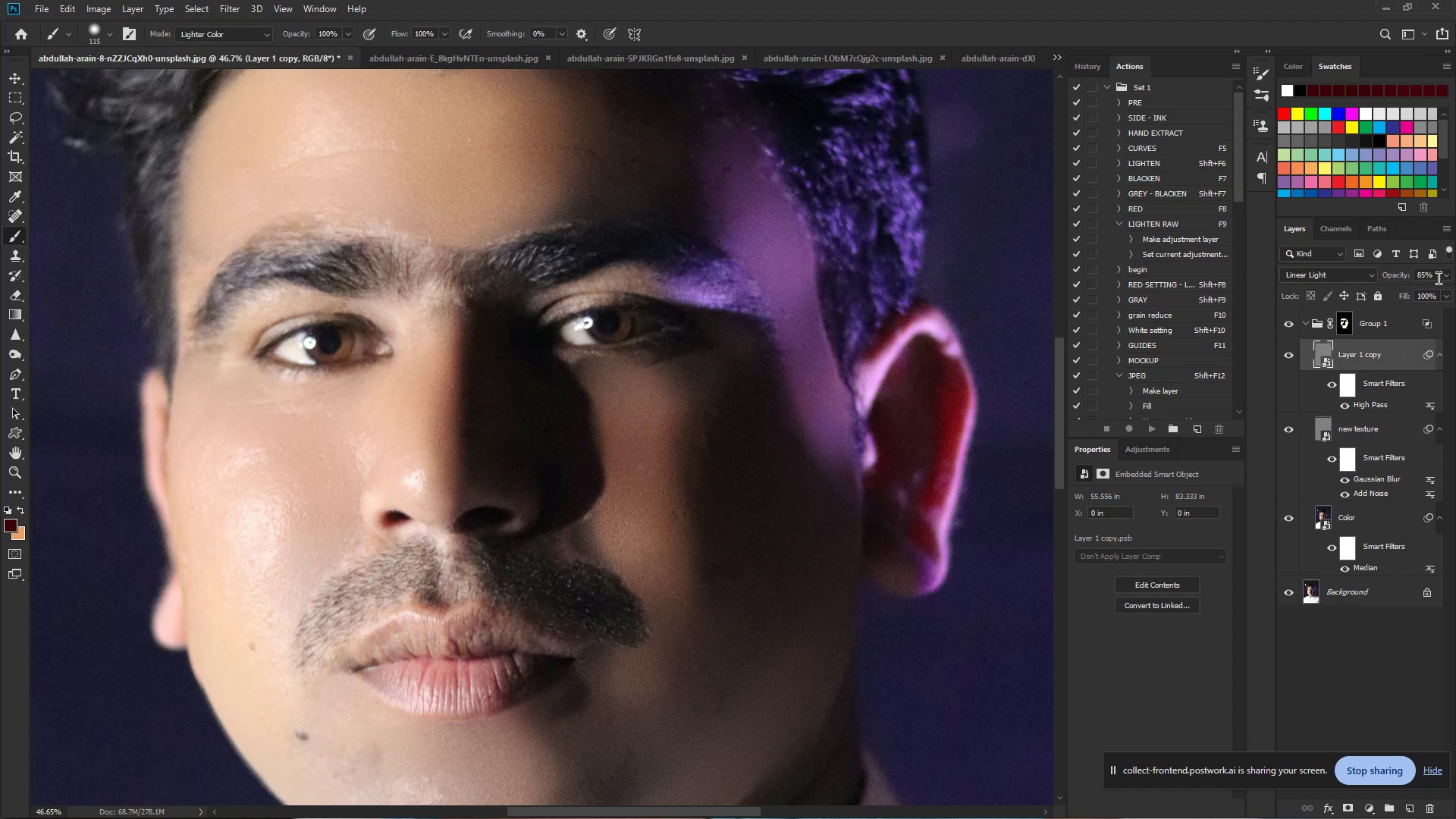 
left_click([1447, 275])
 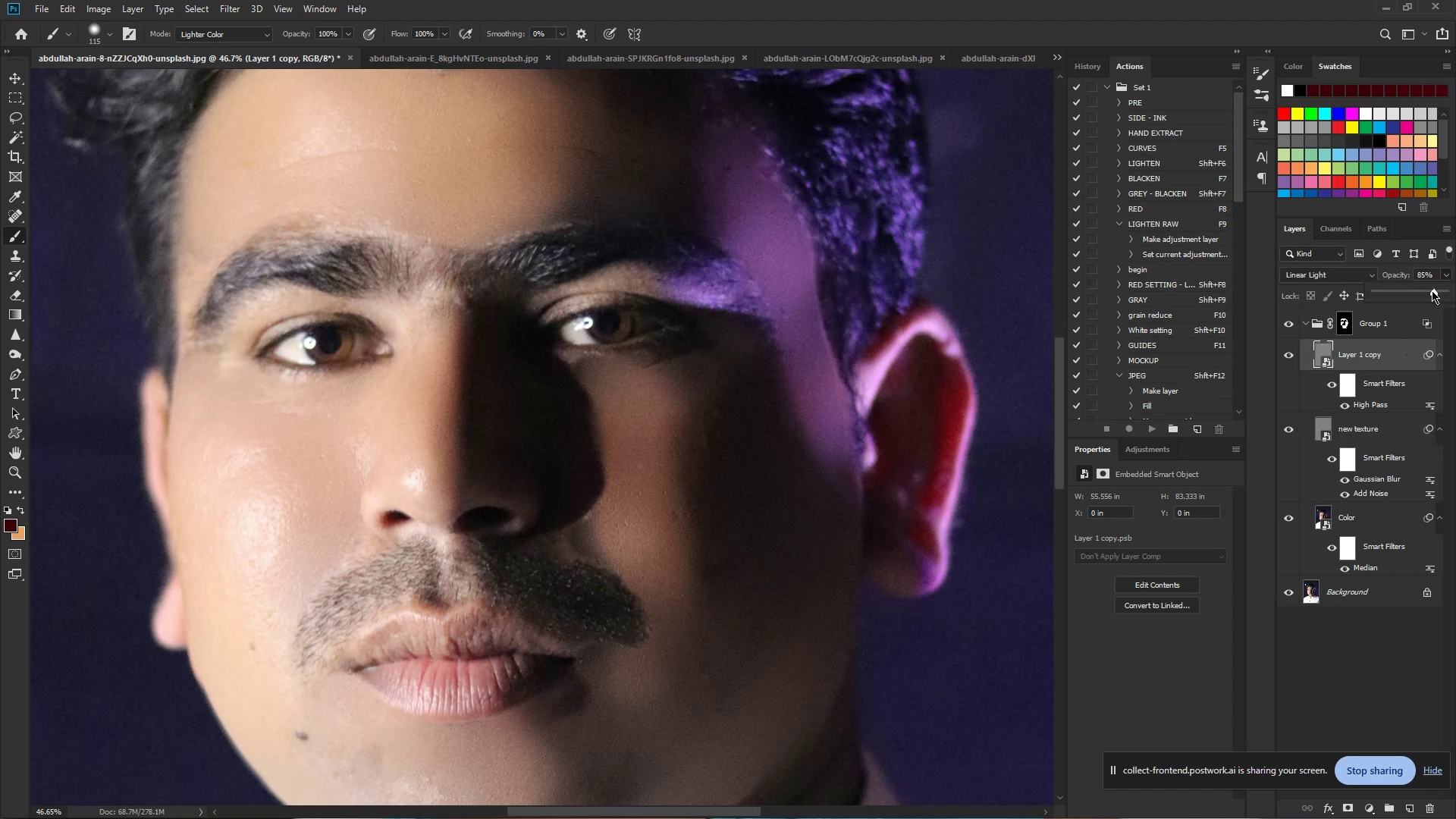 
left_click_drag(start_coordinate=[1432, 292], to_coordinate=[1414, 296])
 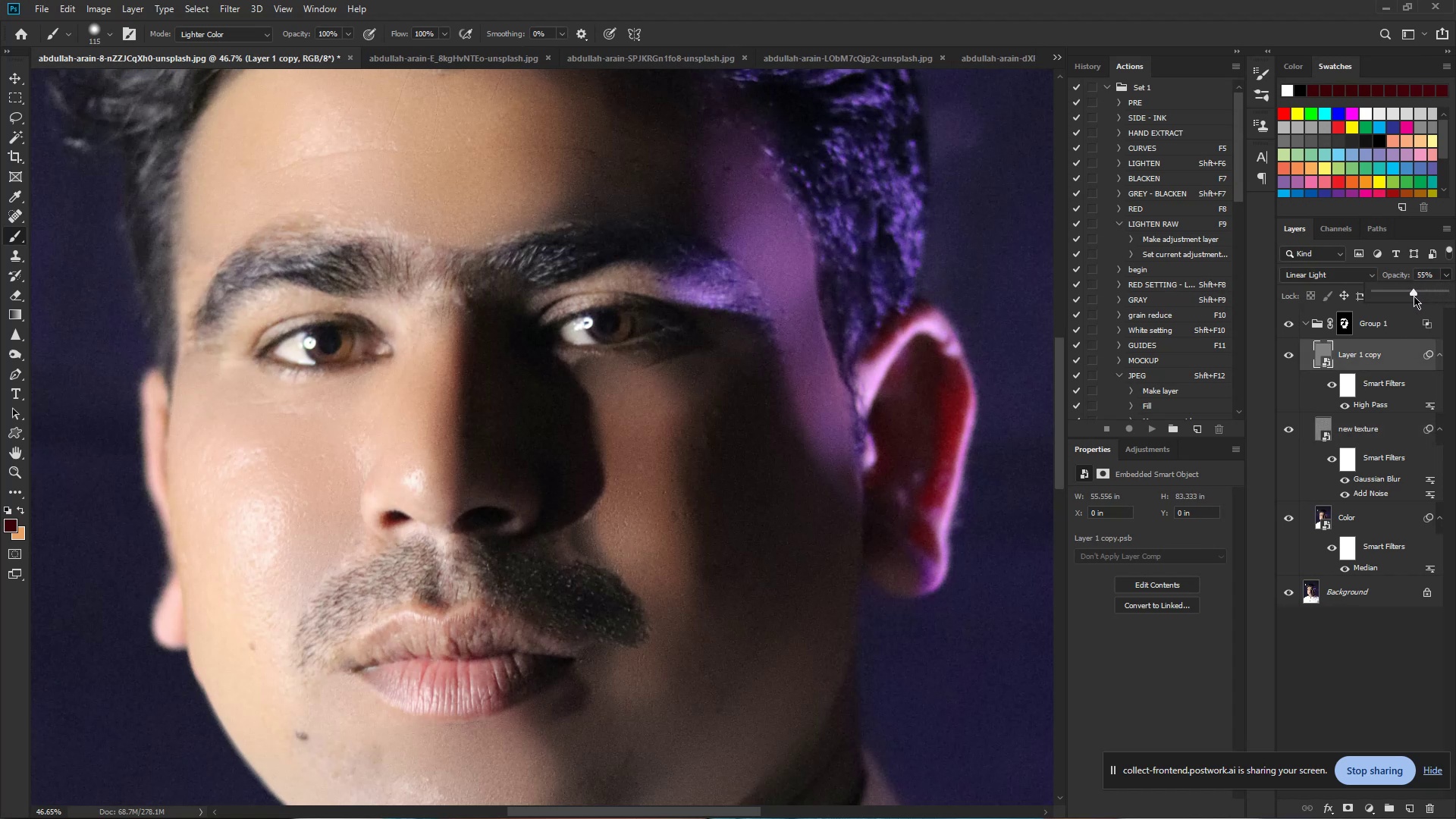 
left_click_drag(start_coordinate=[1414, 296], to_coordinate=[1380, 296])
 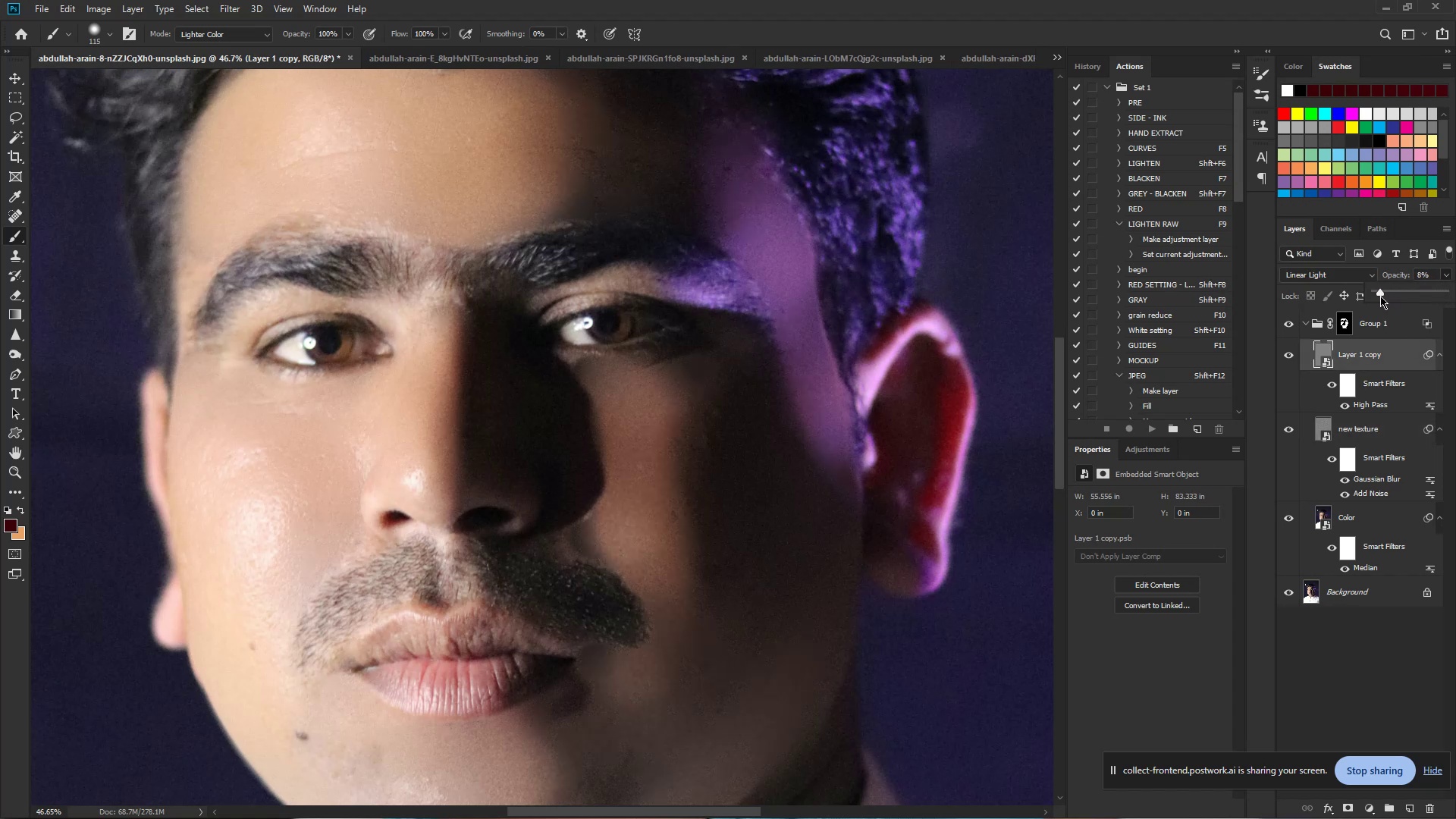 
left_click_drag(start_coordinate=[1380, 296], to_coordinate=[1392, 293])
 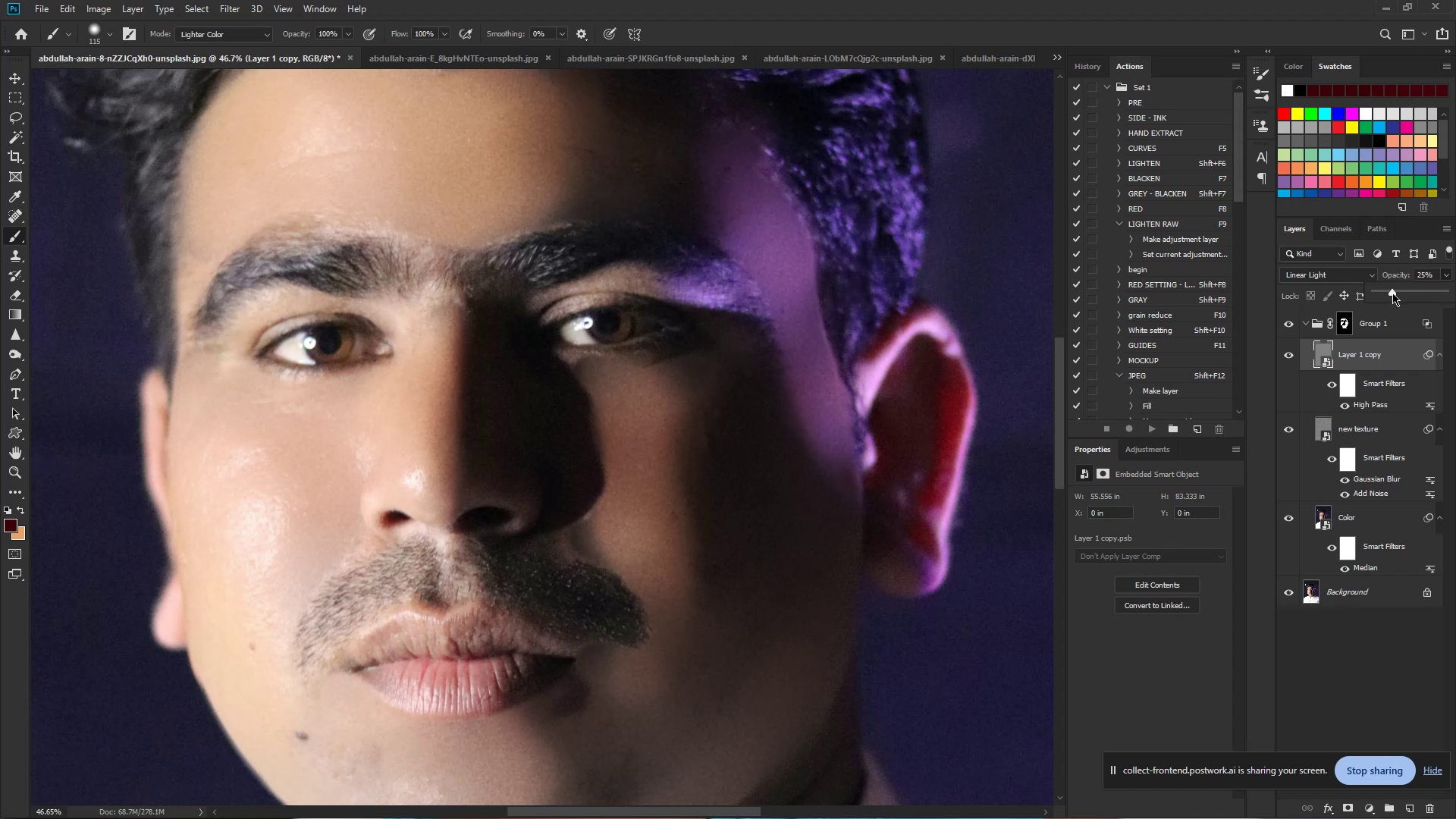 
hold_key(key=Space, duration=1.54)
 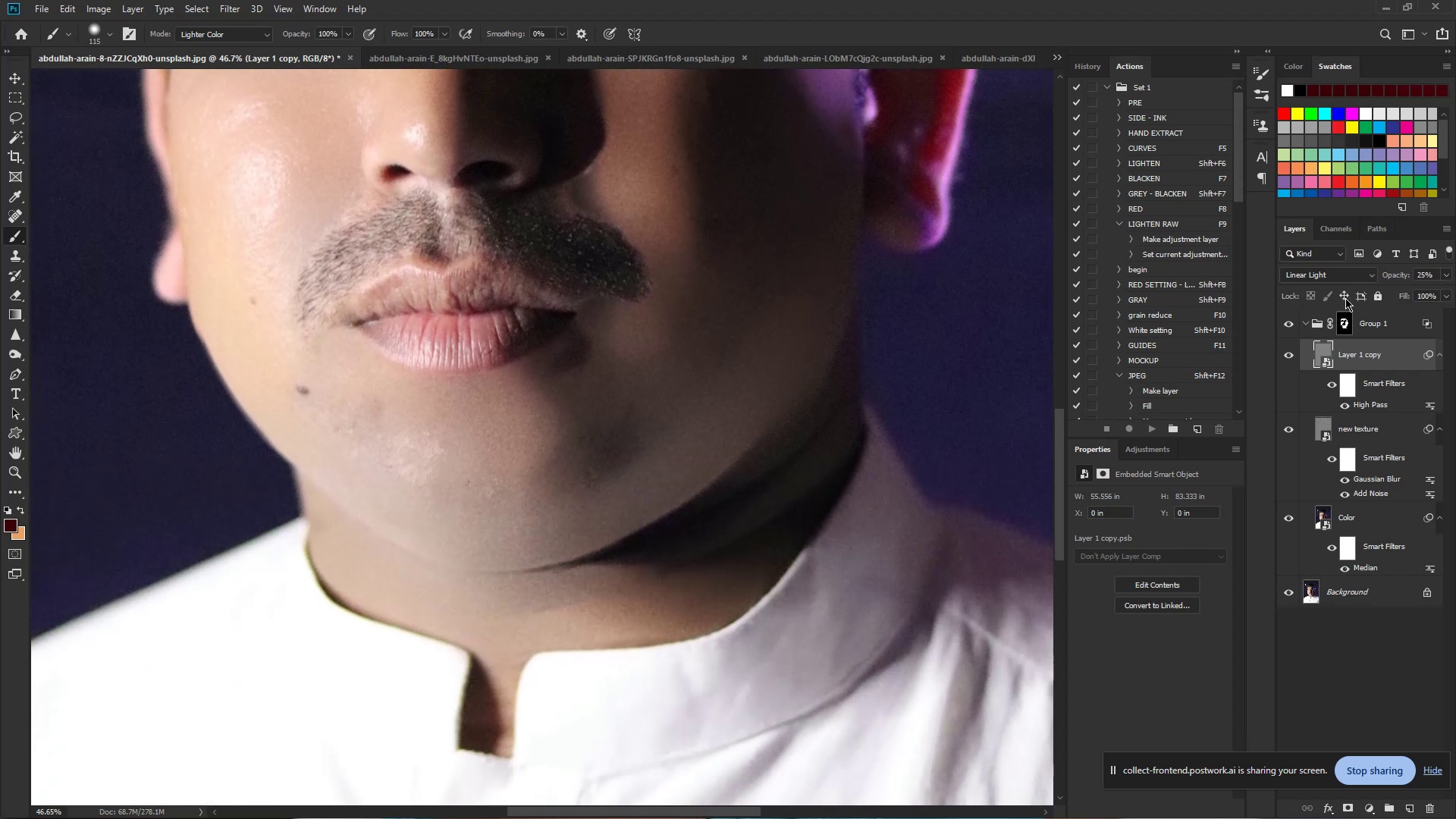 
left_click_drag(start_coordinate=[681, 643], to_coordinate=[682, 297])
 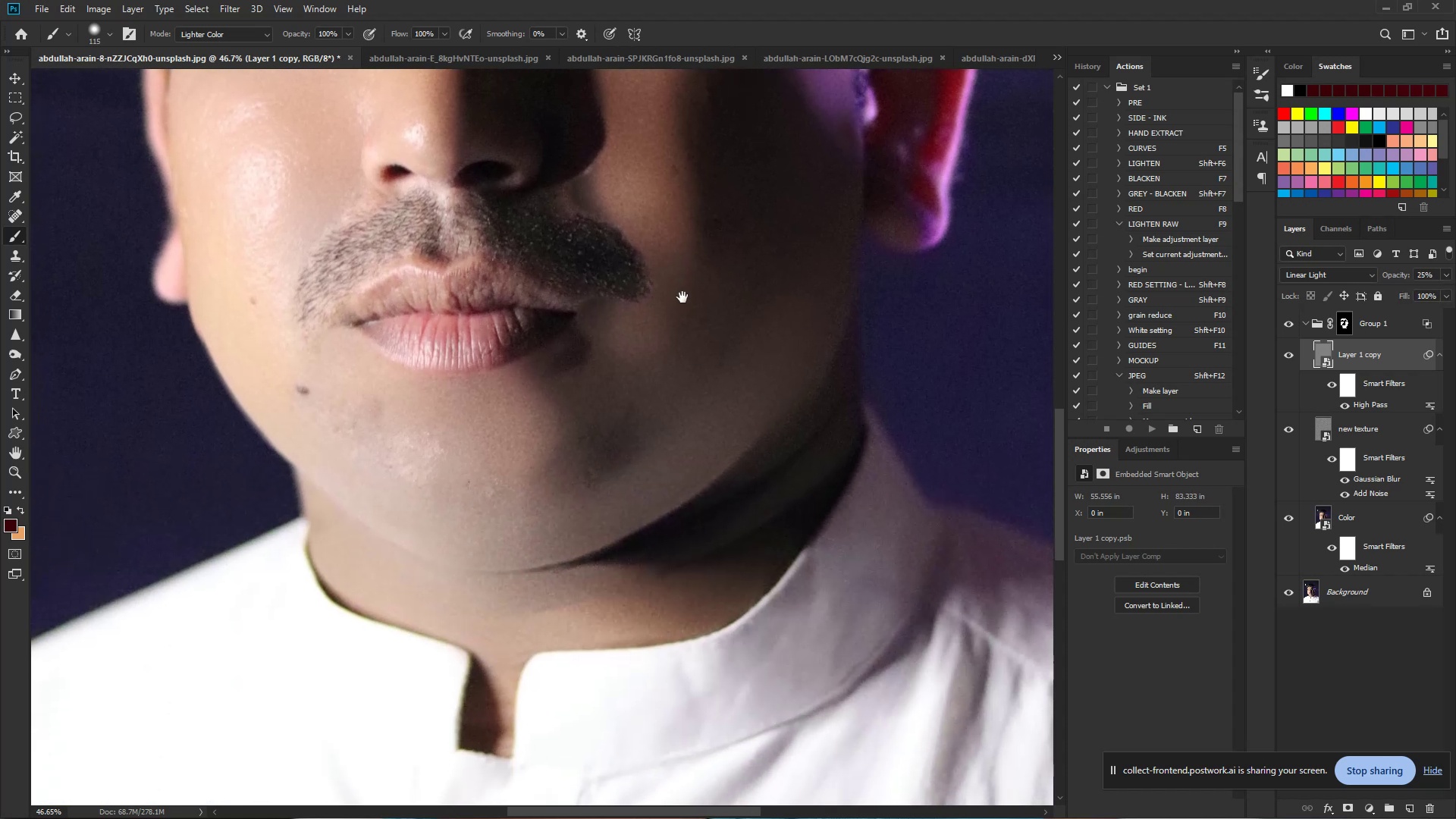 
key(Space)
 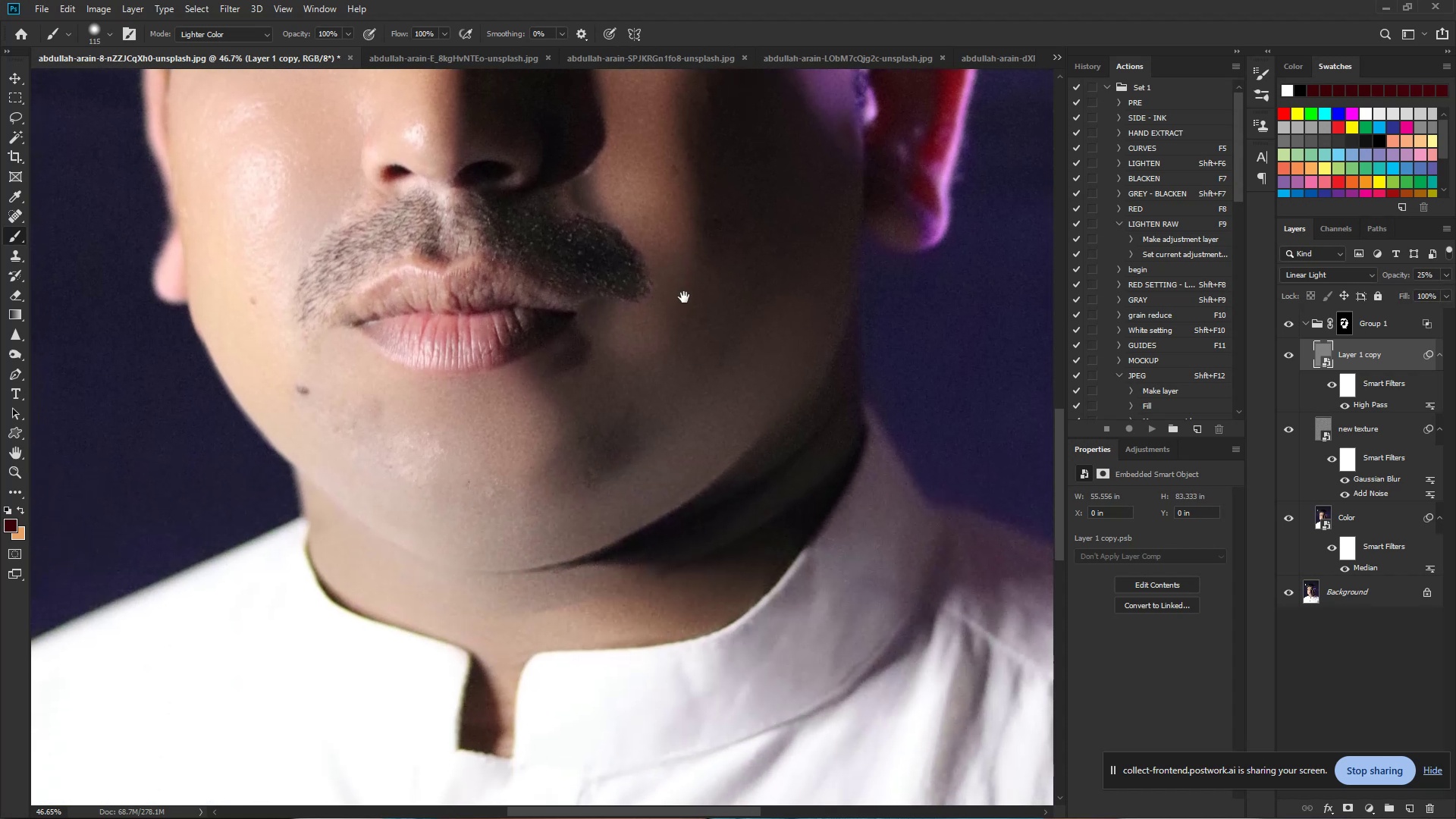 
key(Space)
 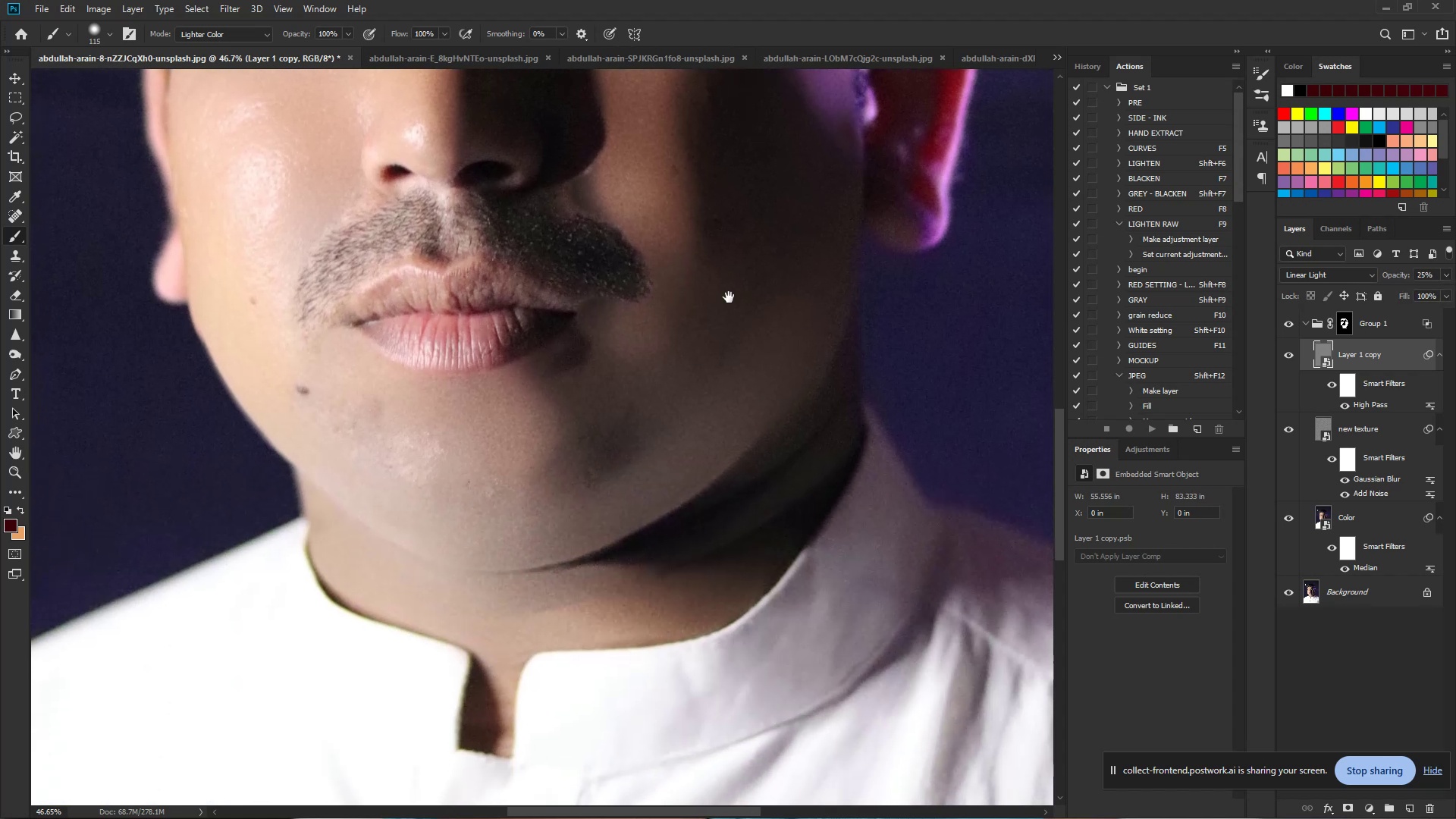 
key(Space)
 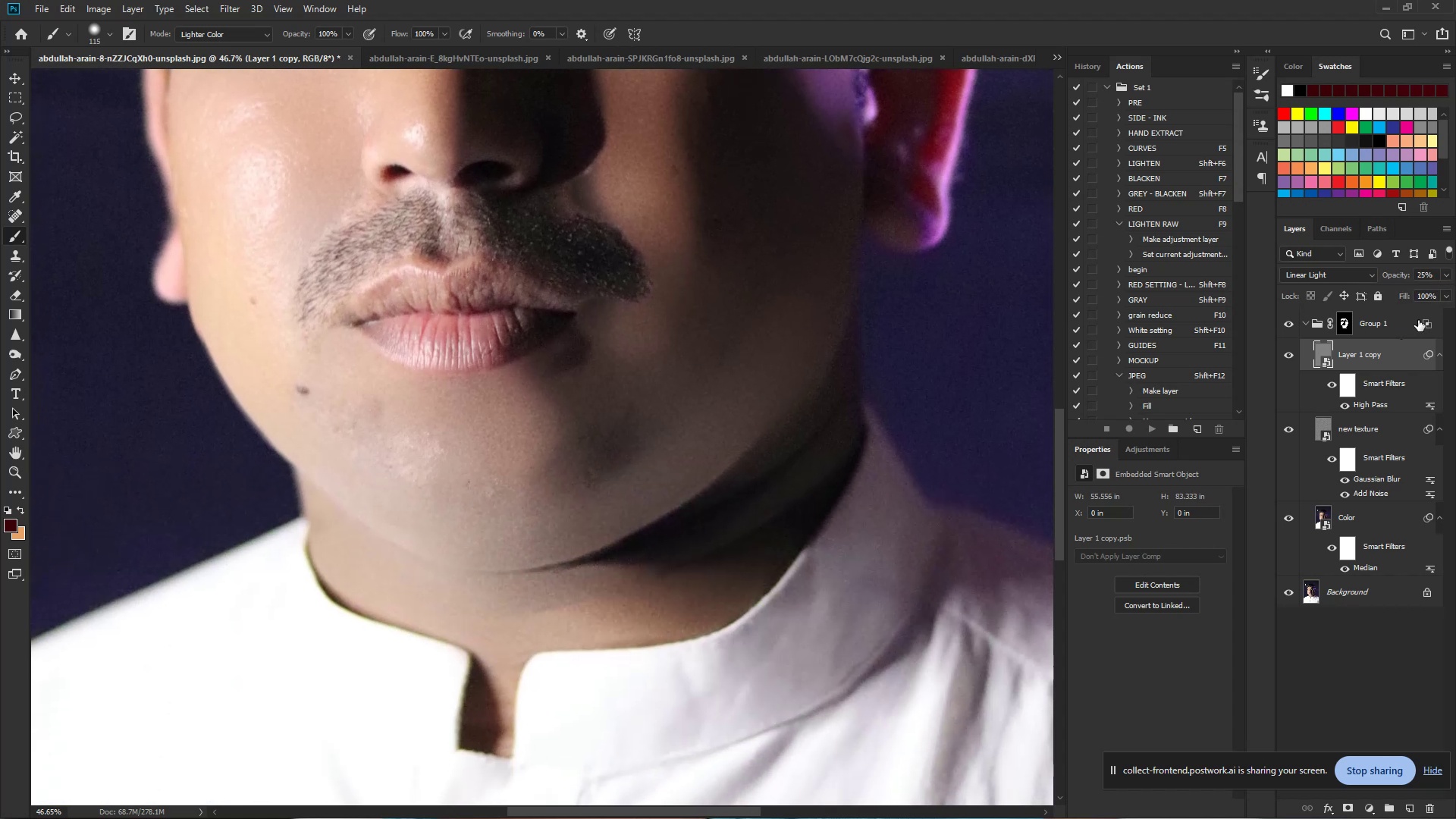 
left_click([1446, 274])
 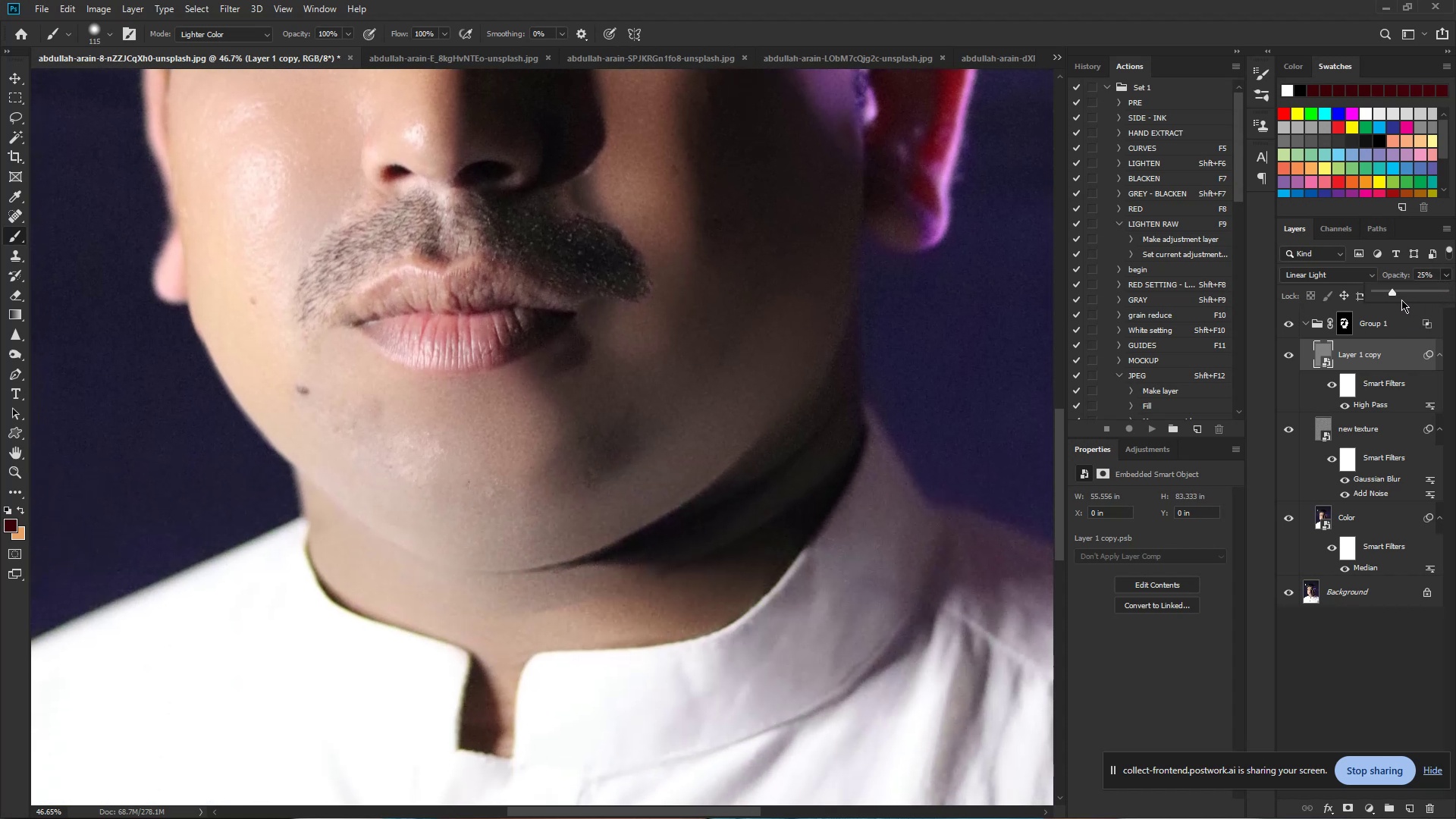 
left_click_drag(start_coordinate=[1392, 296], to_coordinate=[1413, 294])
 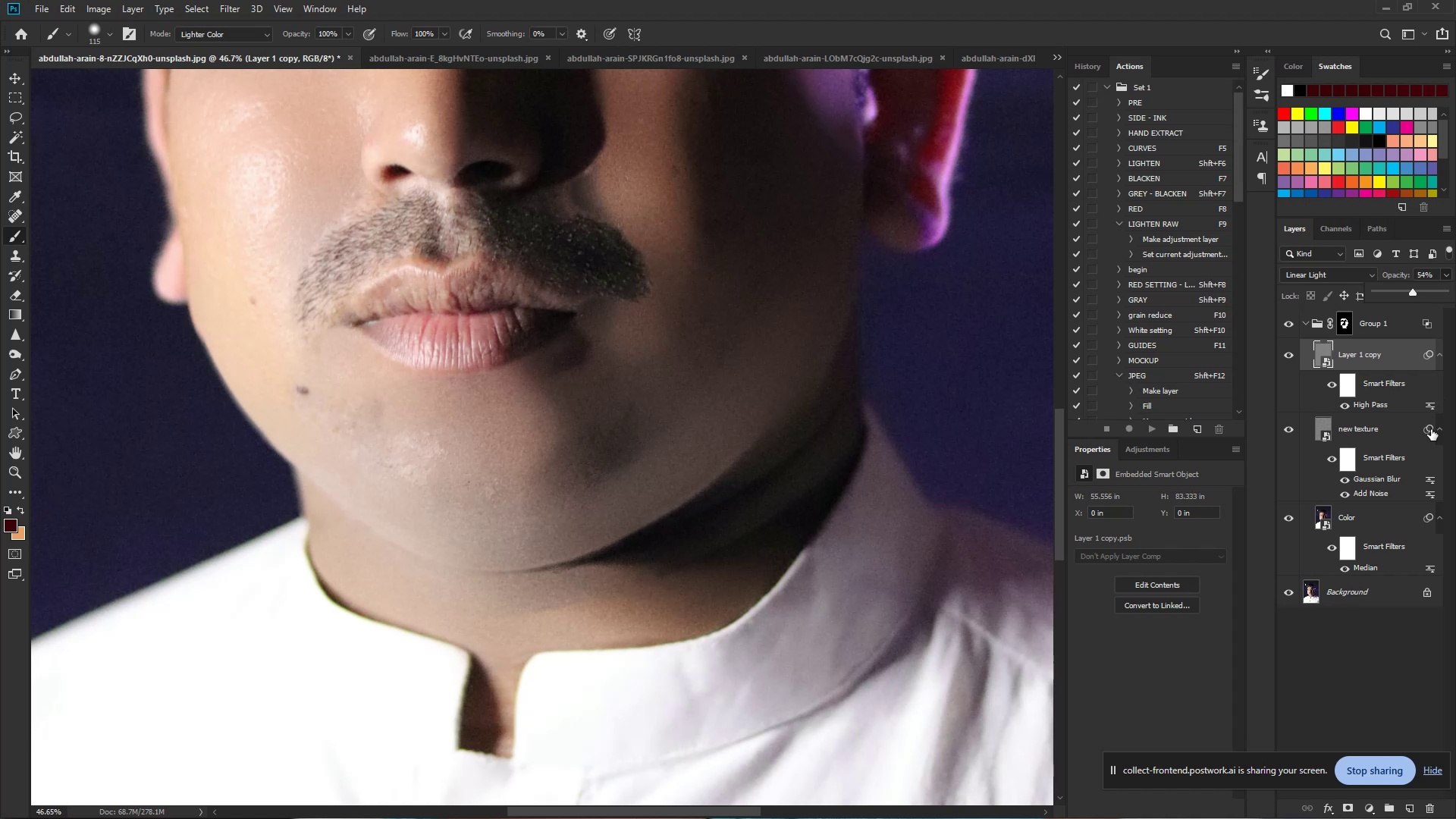 
left_click([1409, 429])
 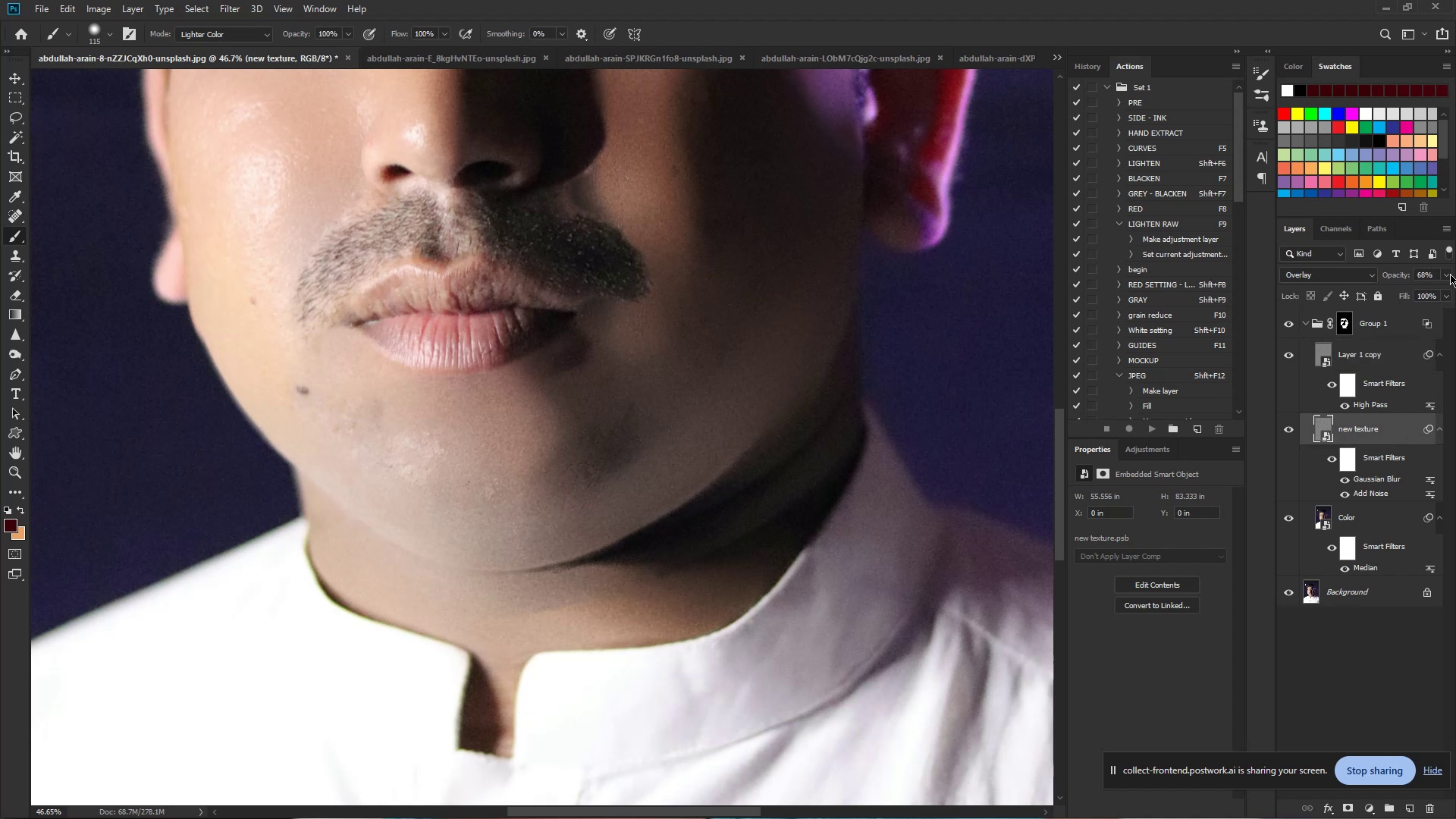 
left_click([1447, 276])
 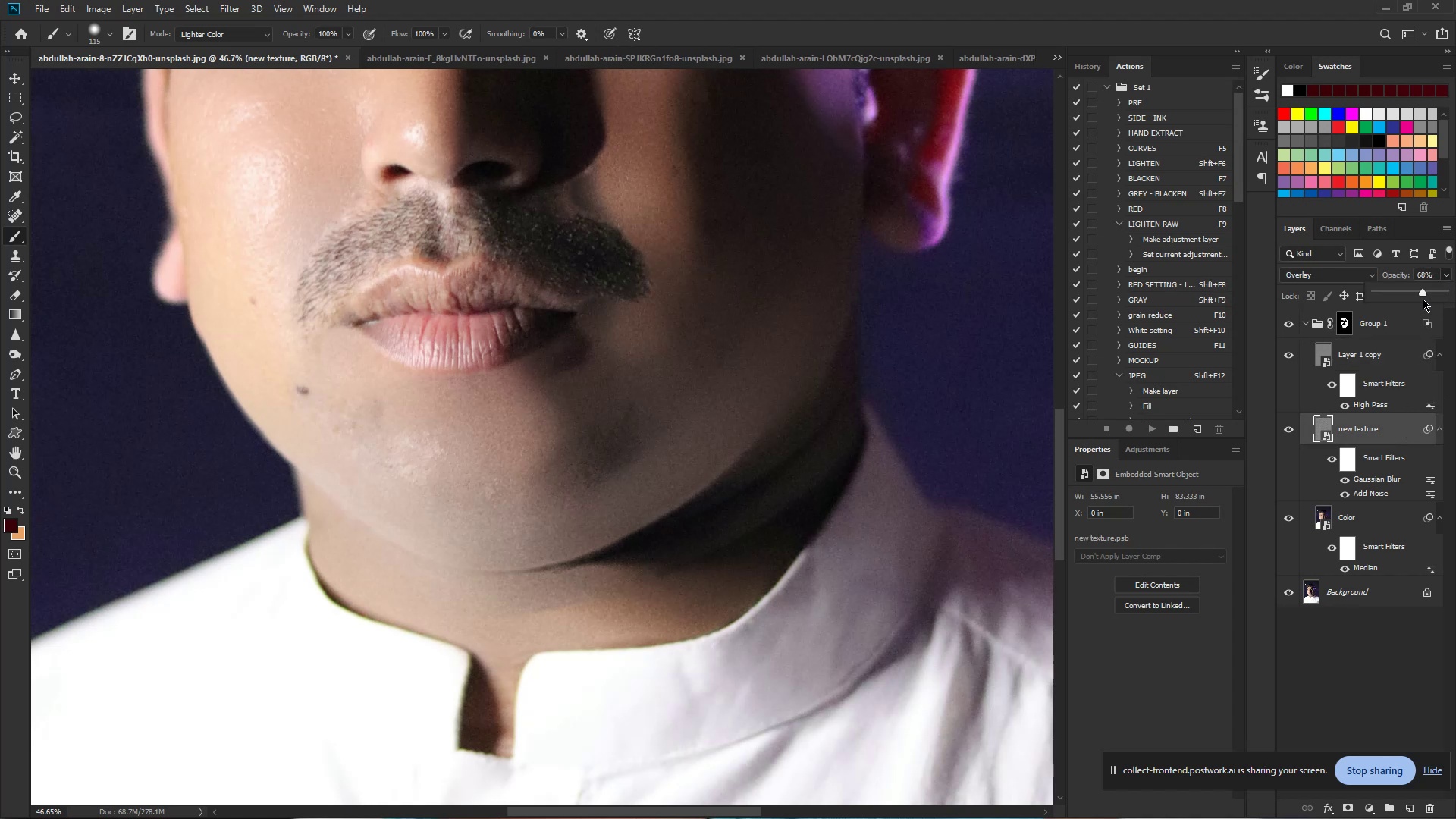 
left_click_drag(start_coordinate=[1420, 293], to_coordinate=[1390, 297])
 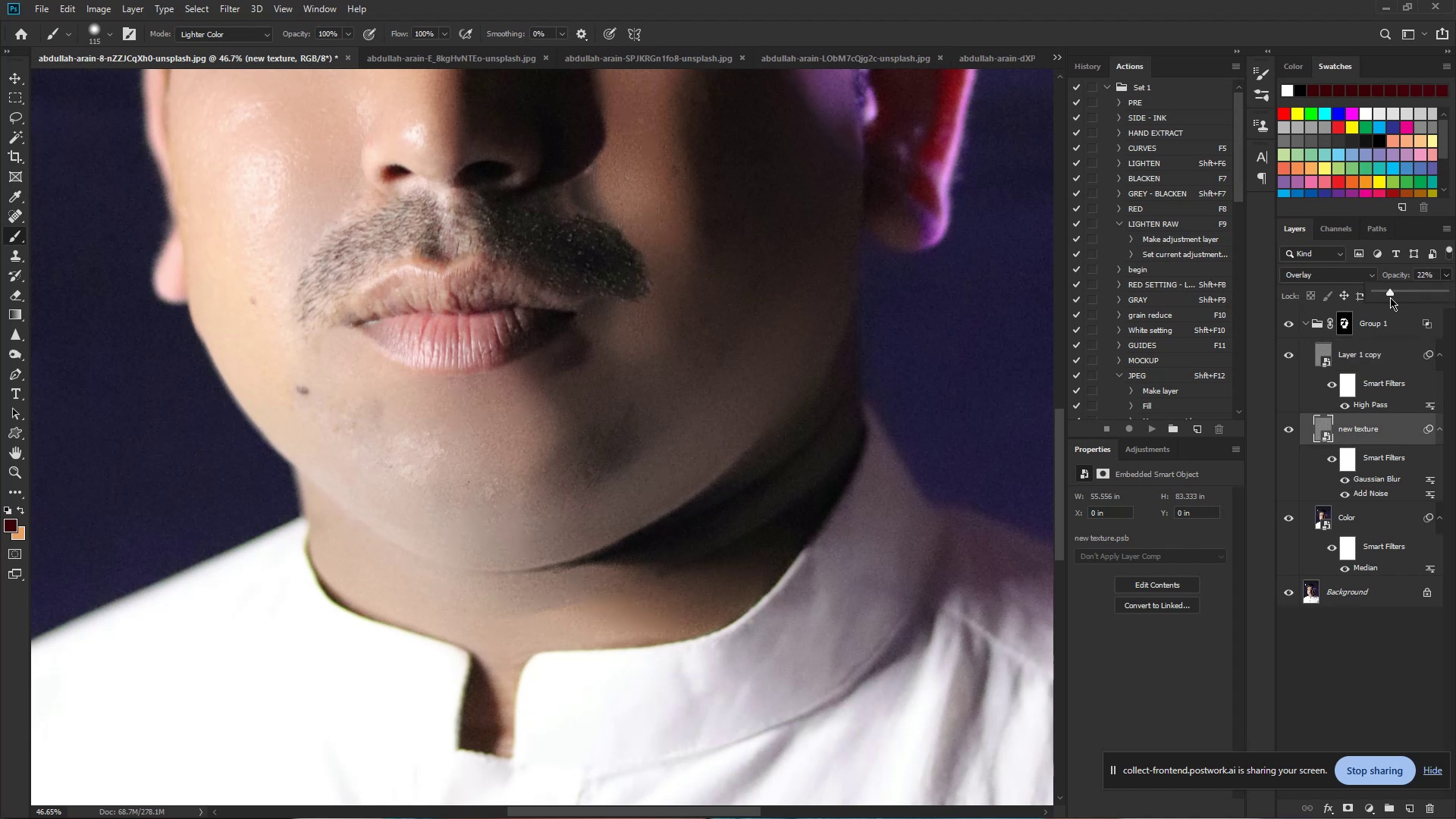 
hold_key(key=ControlLeft, duration=0.79)
 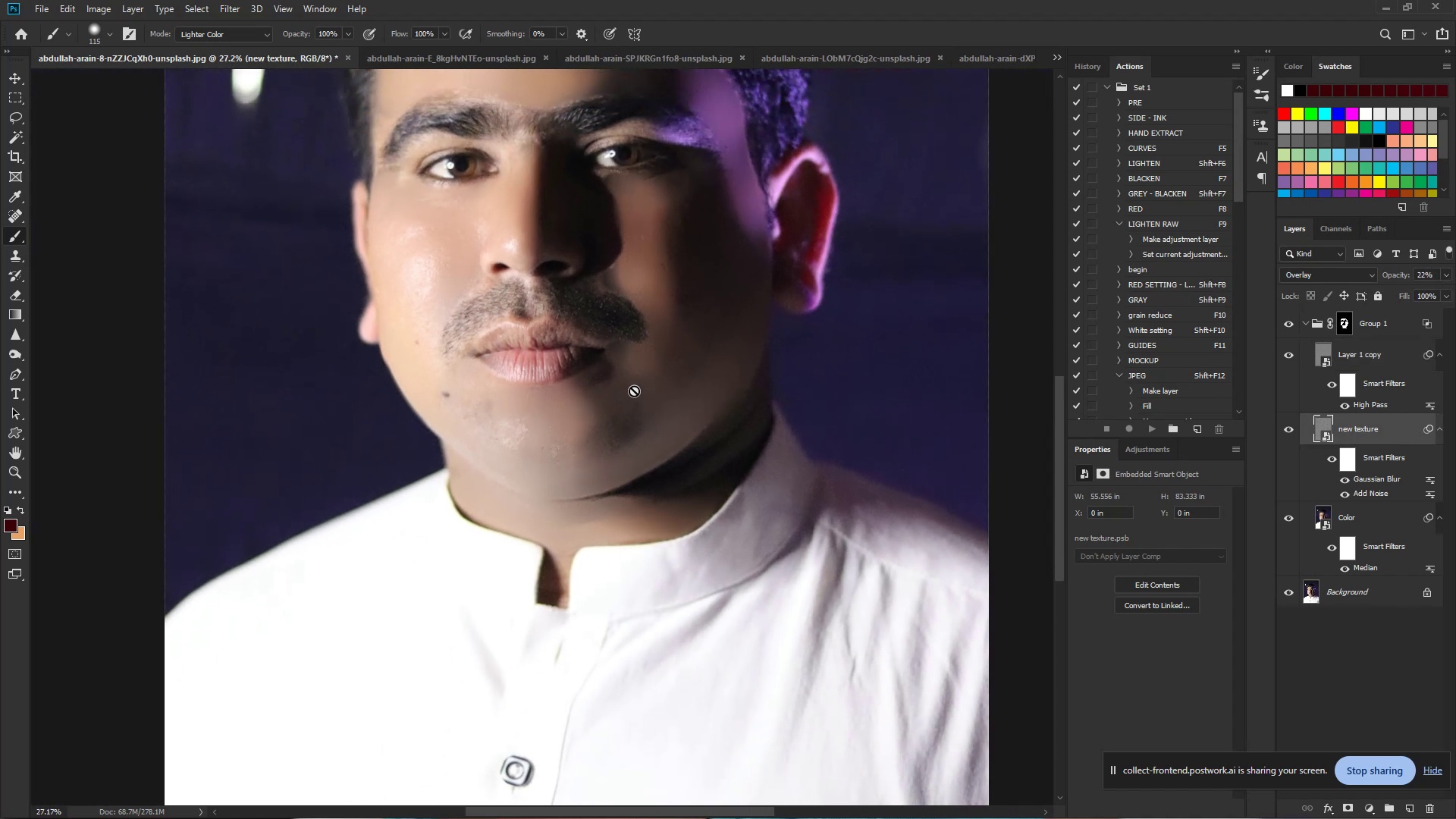 
hold_key(key=Space, duration=0.66)
 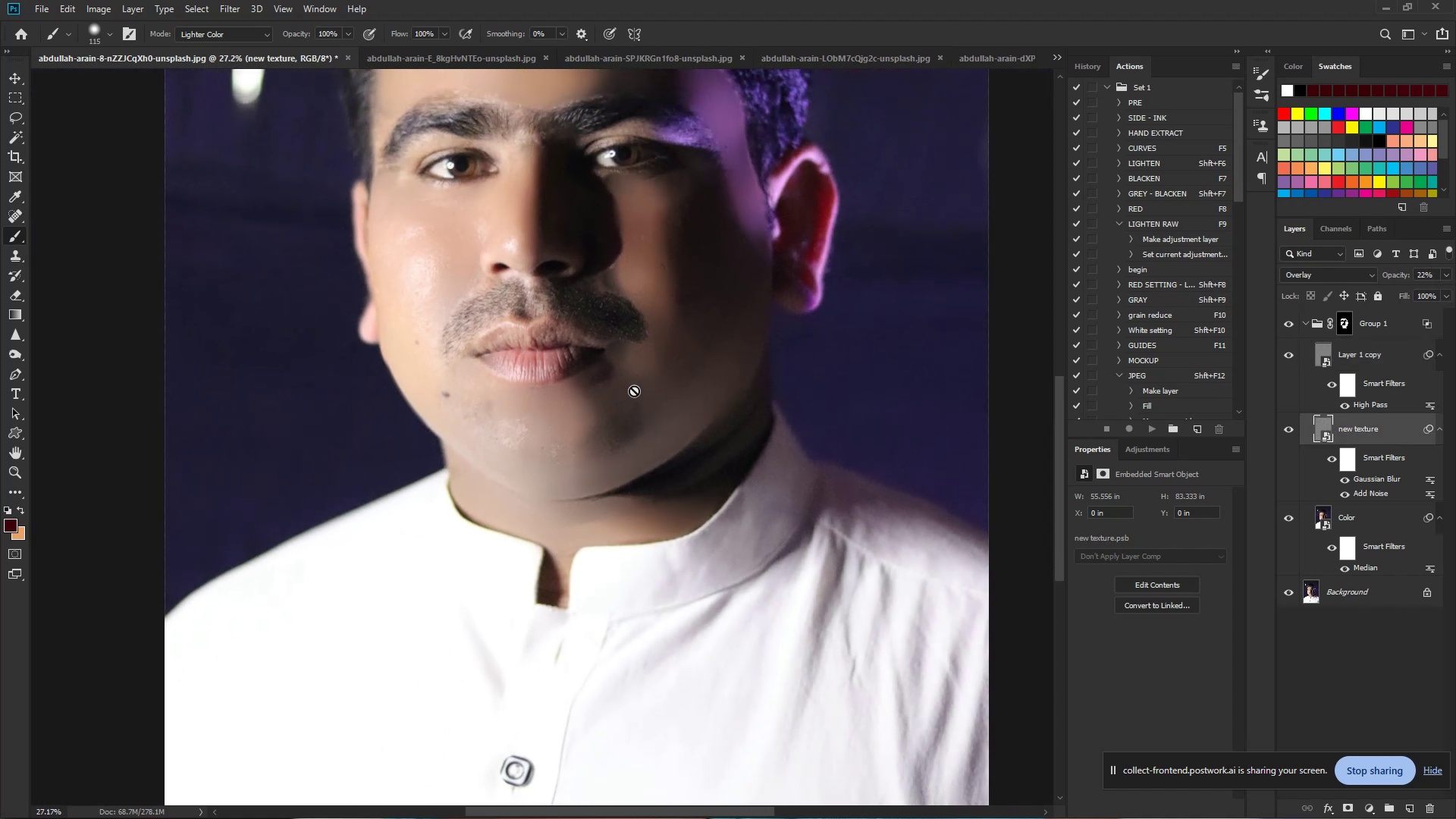 
left_click_drag(start_coordinate=[645, 401], to_coordinate=[607, 400])
 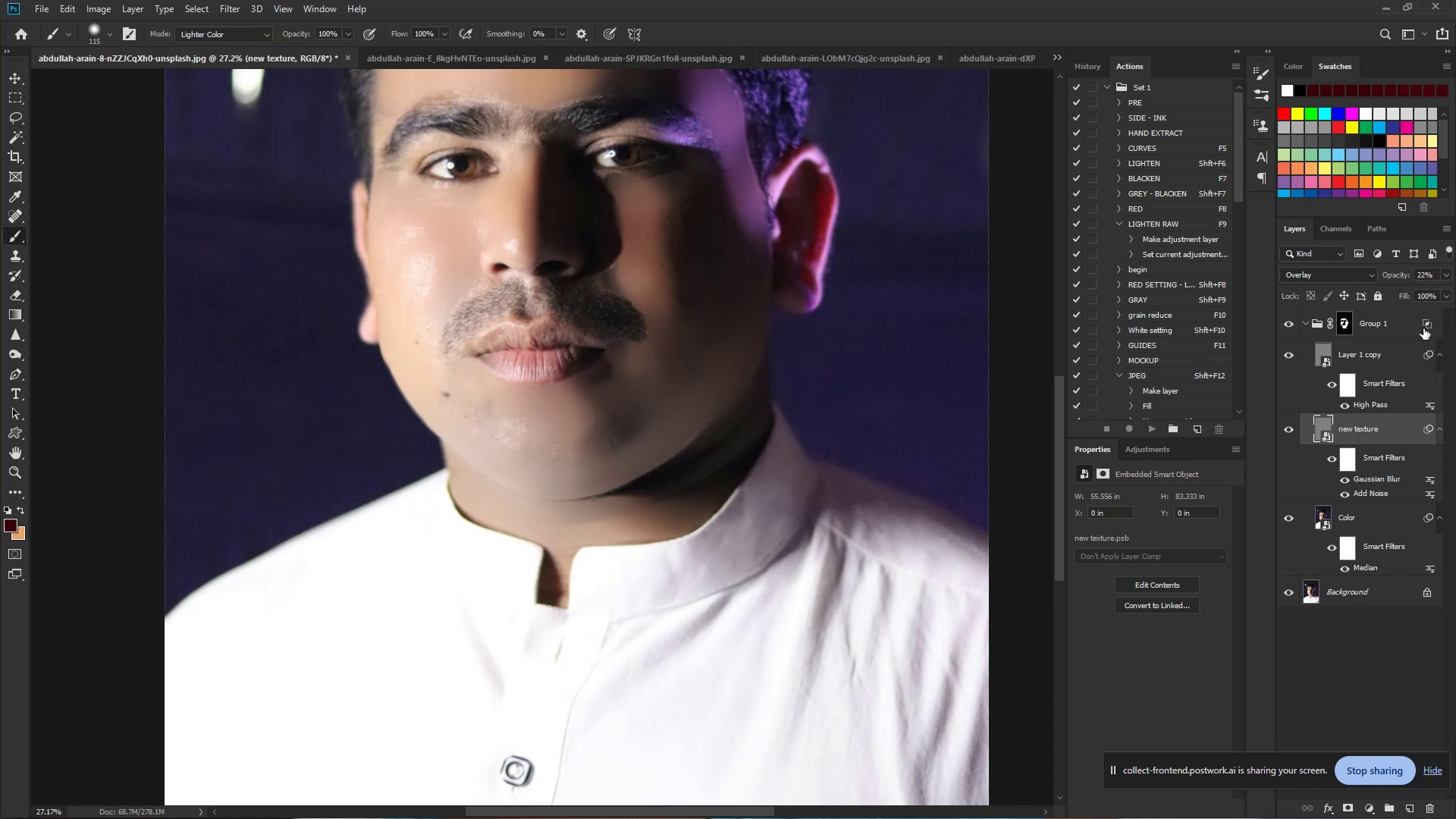 
left_click([1437, 277])
 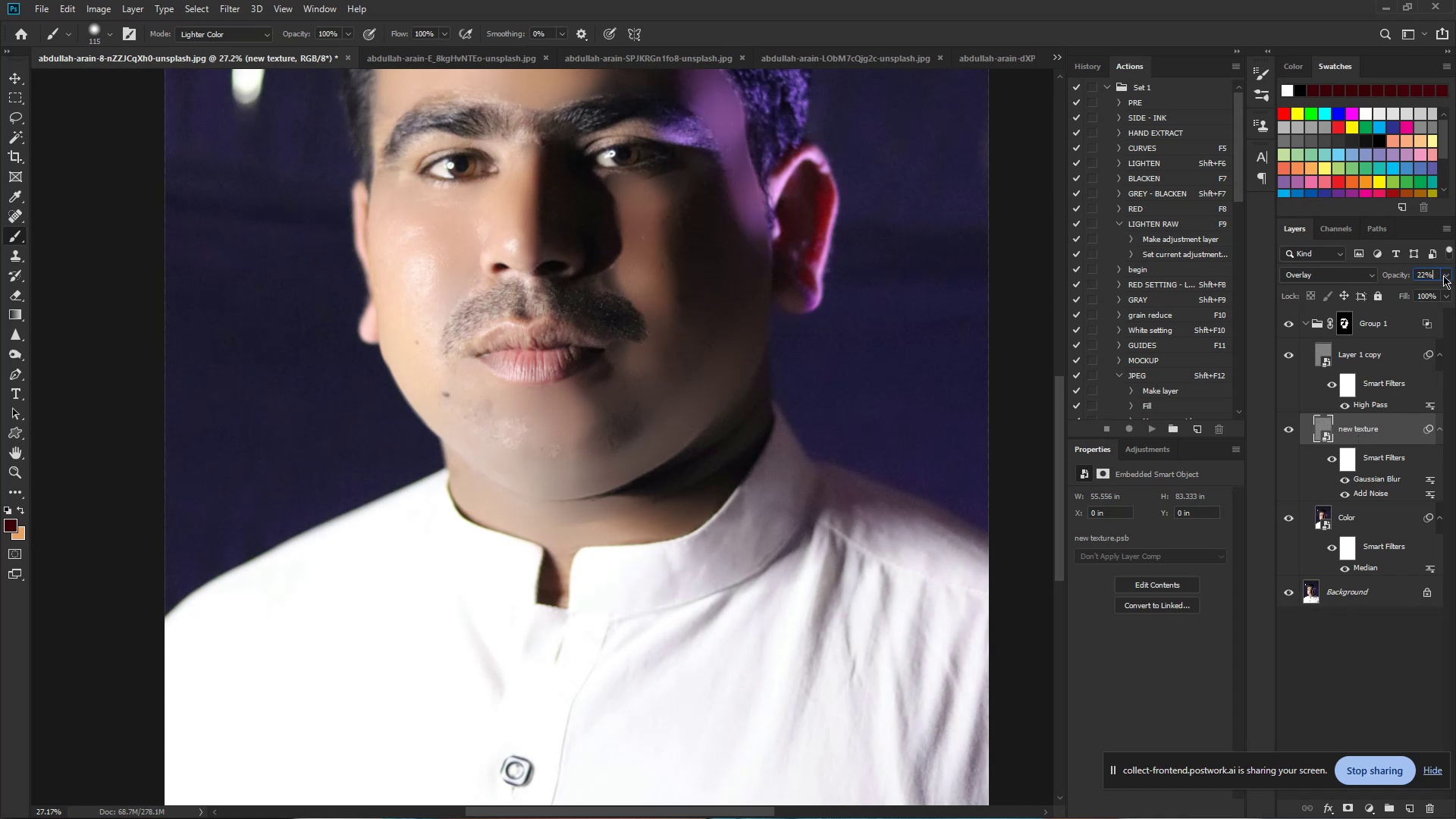 
left_click([1443, 275])
 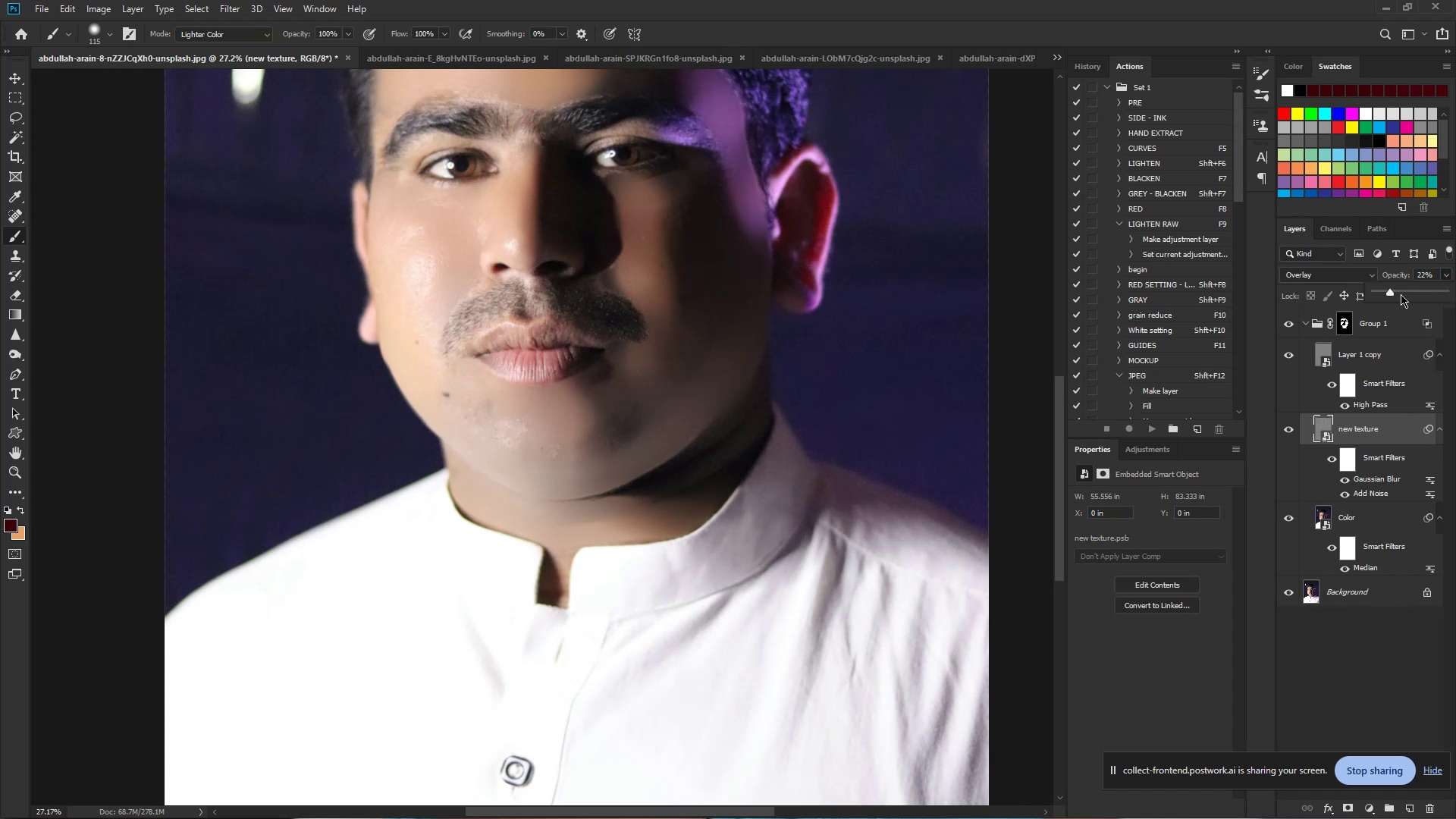 
left_click_drag(start_coordinate=[1390, 294], to_coordinate=[1404, 293])
 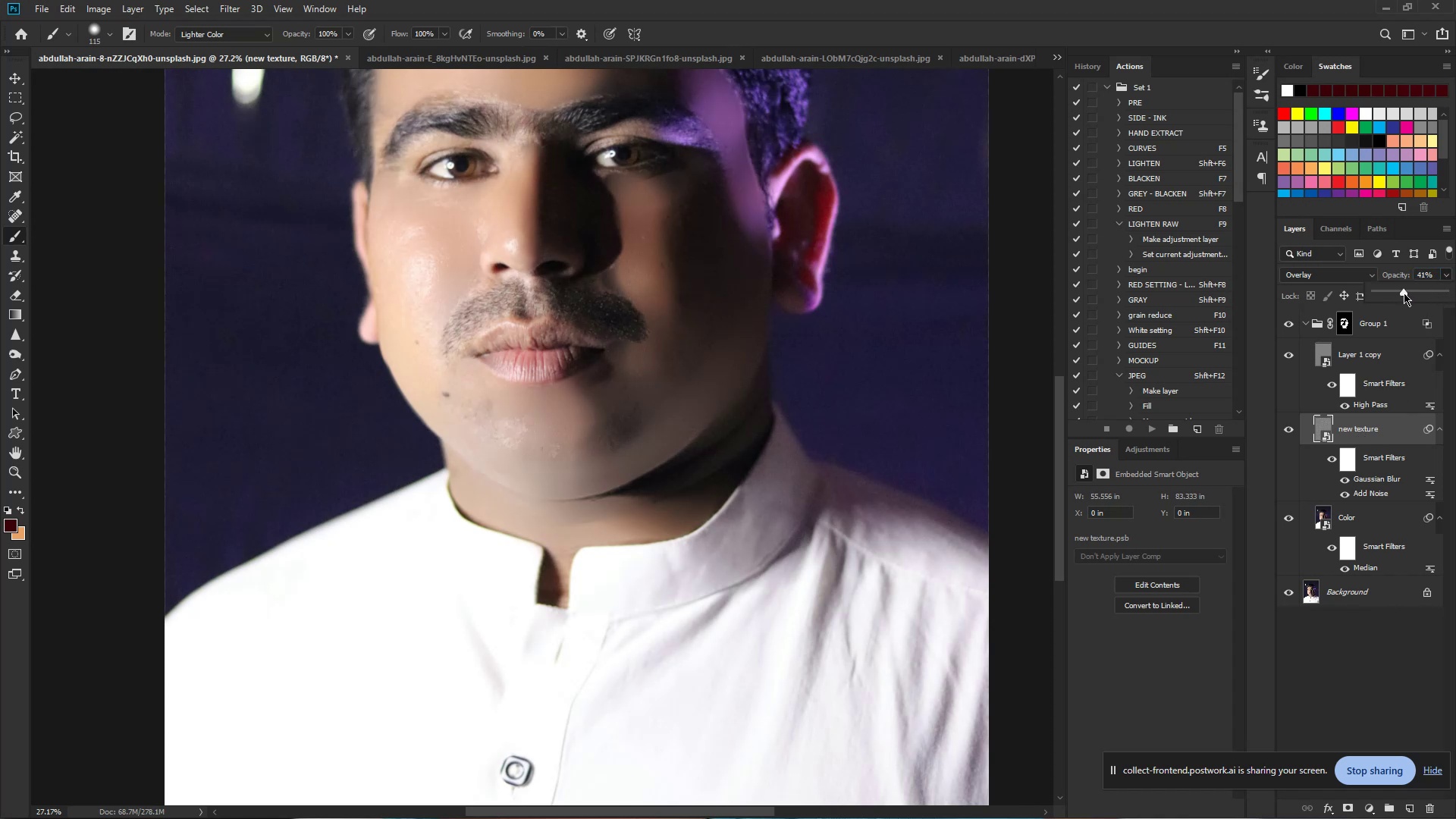 
left_click_drag(start_coordinate=[1404, 293], to_coordinate=[1407, 292])
 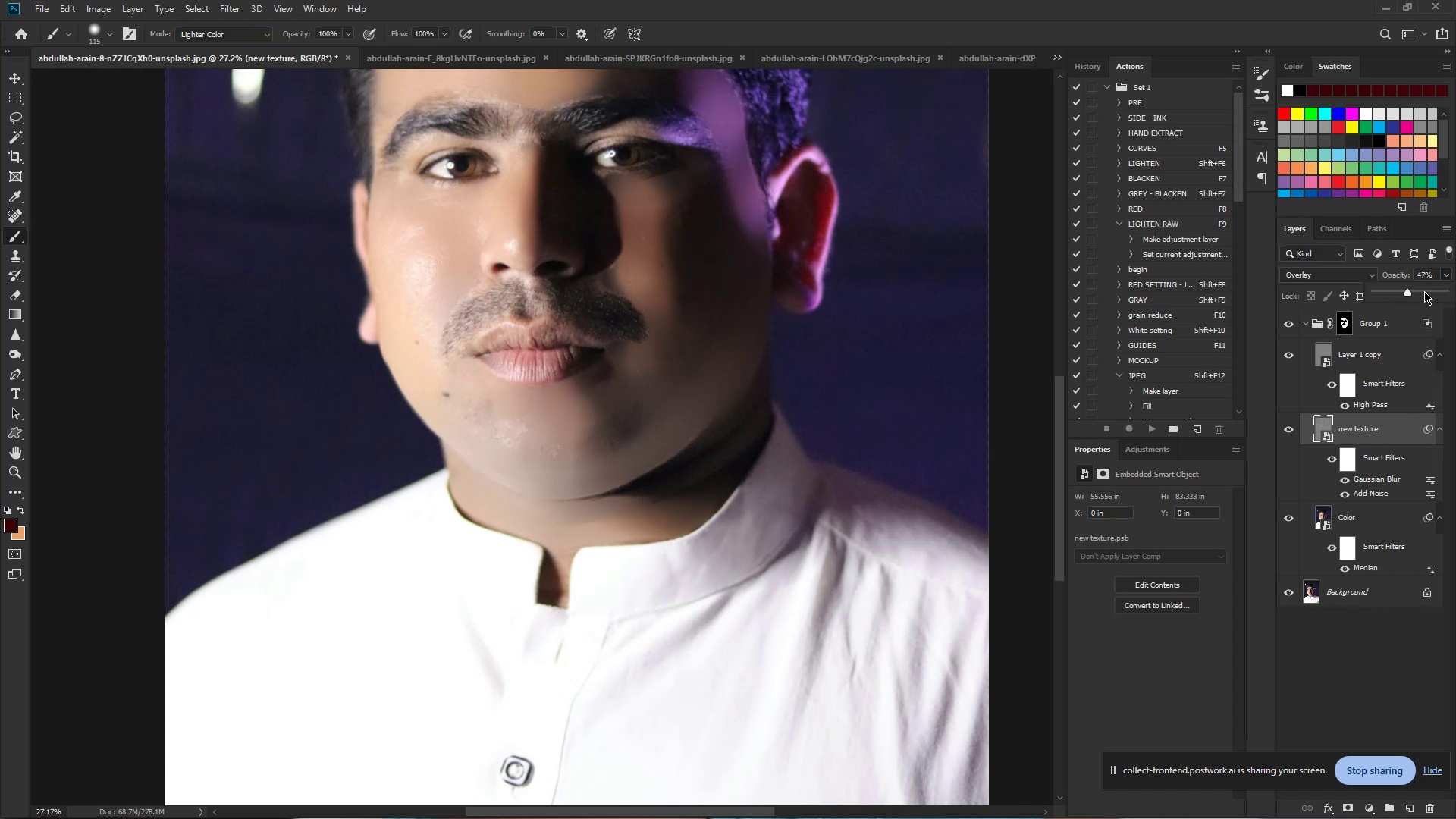 
left_click([1428, 291])
 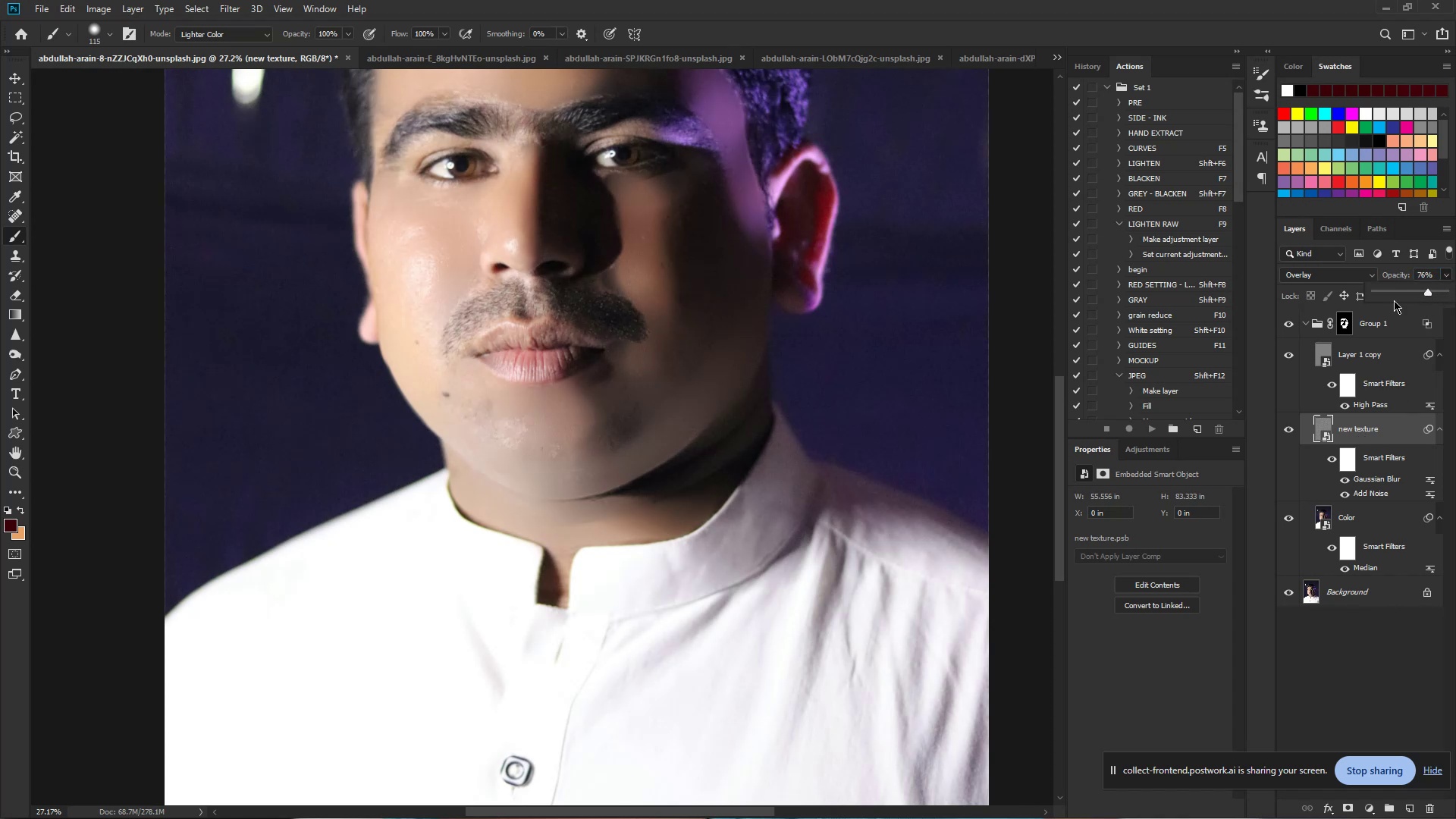 
hold_key(key=ControlLeft, duration=0.95)
 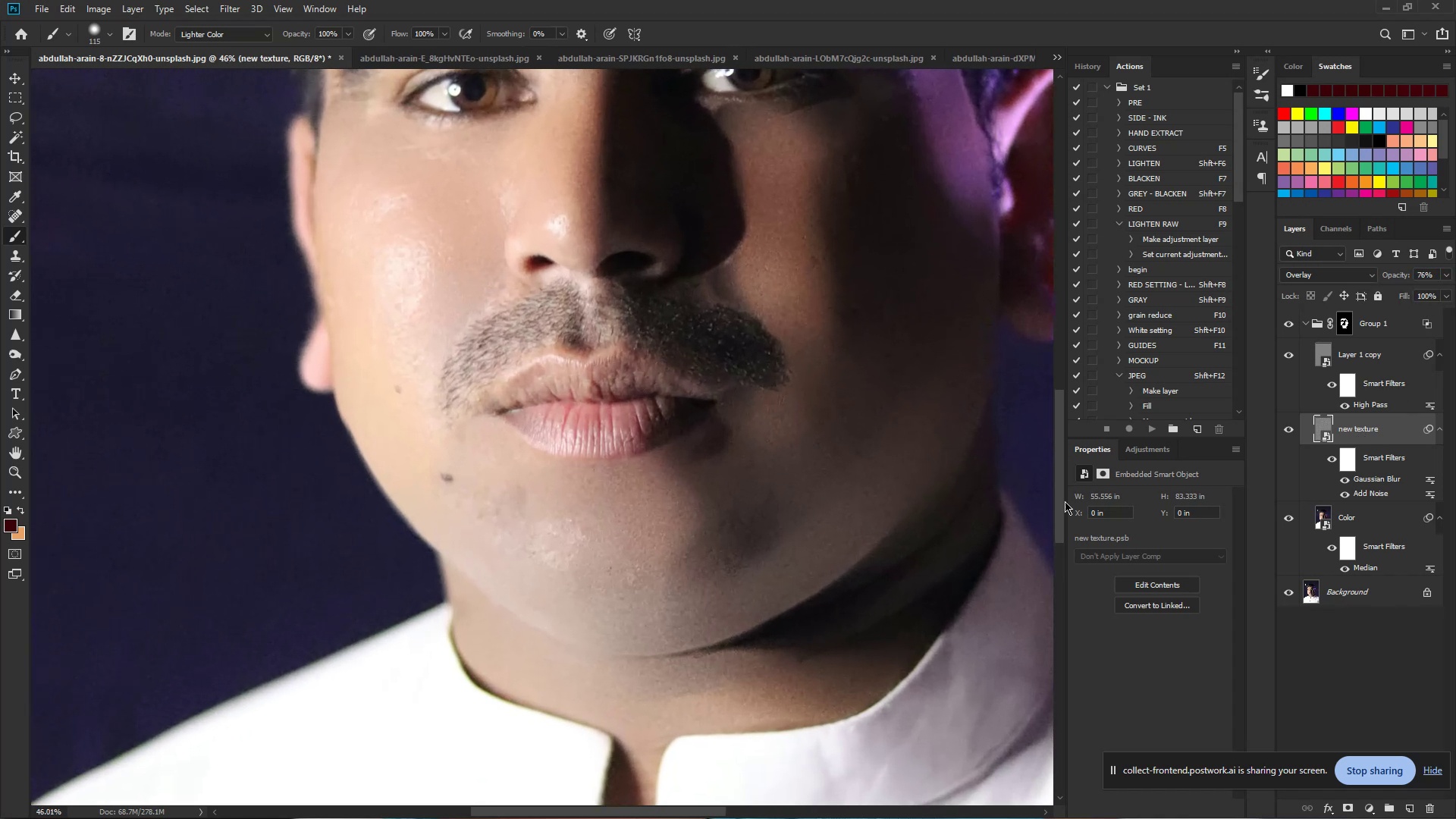 
hold_key(key=Space, duration=0.79)
 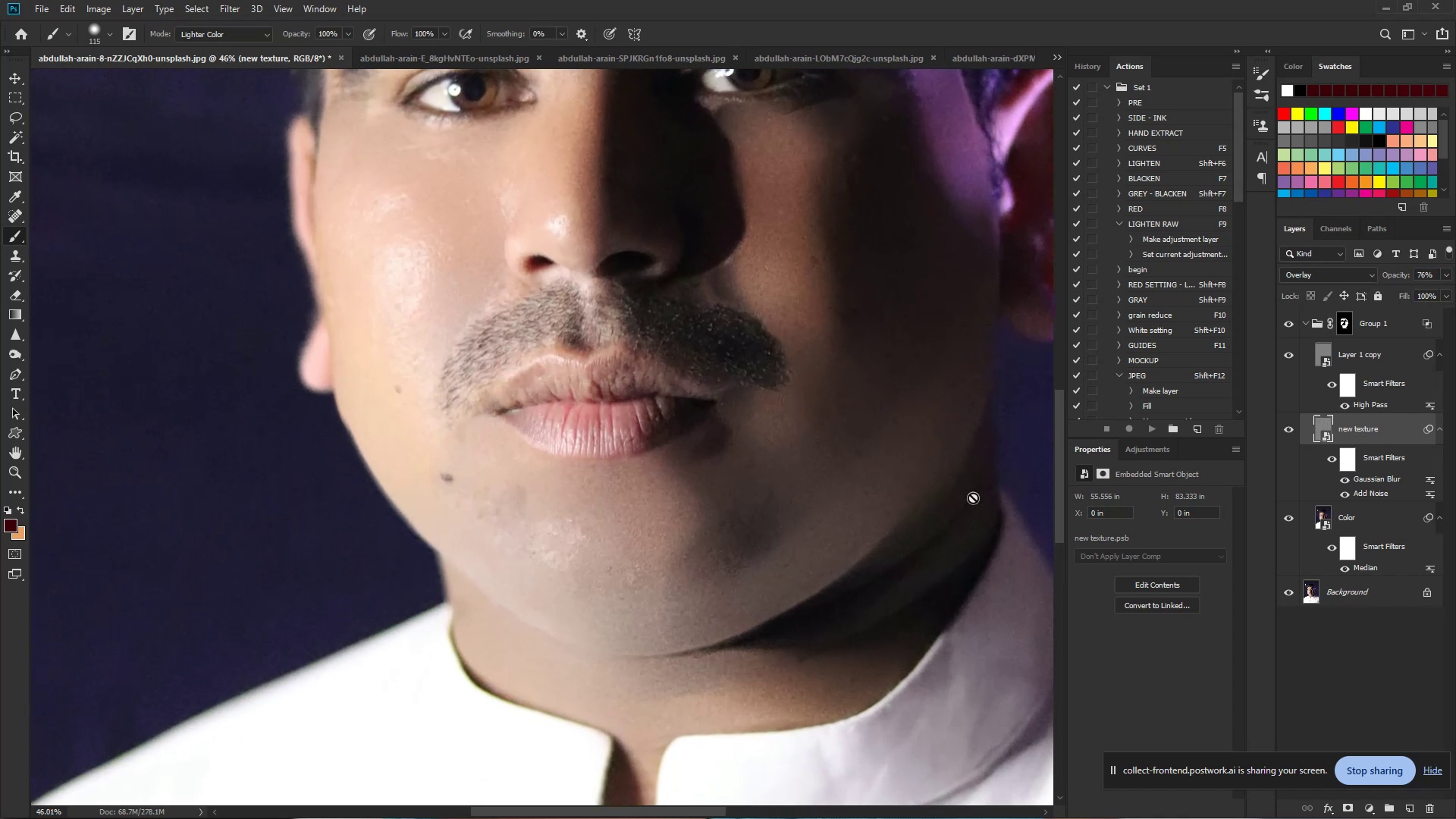 
left_click_drag(start_coordinate=[444, 275], to_coordinate=[483, 282])
 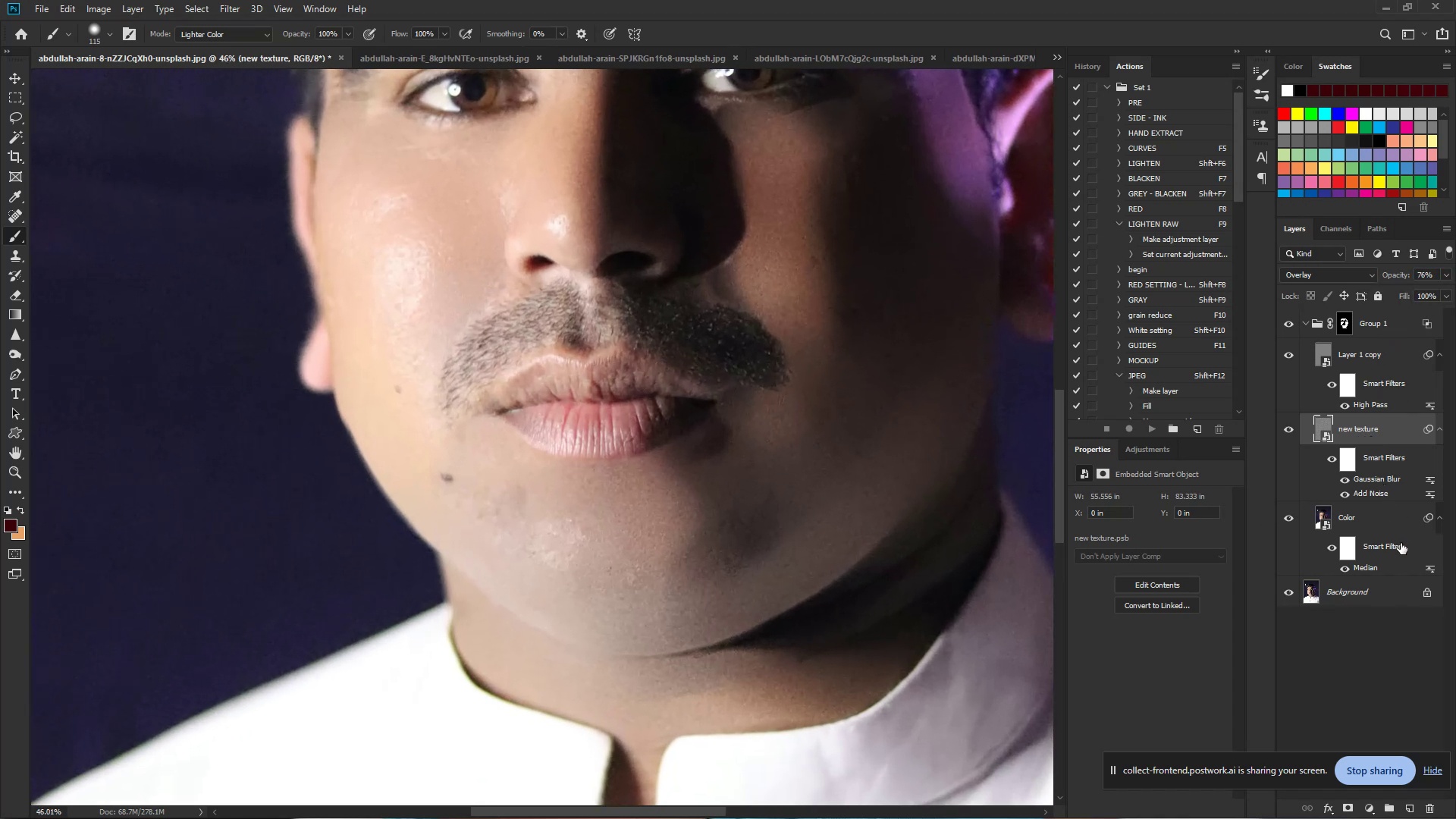 
left_click([1371, 516])
 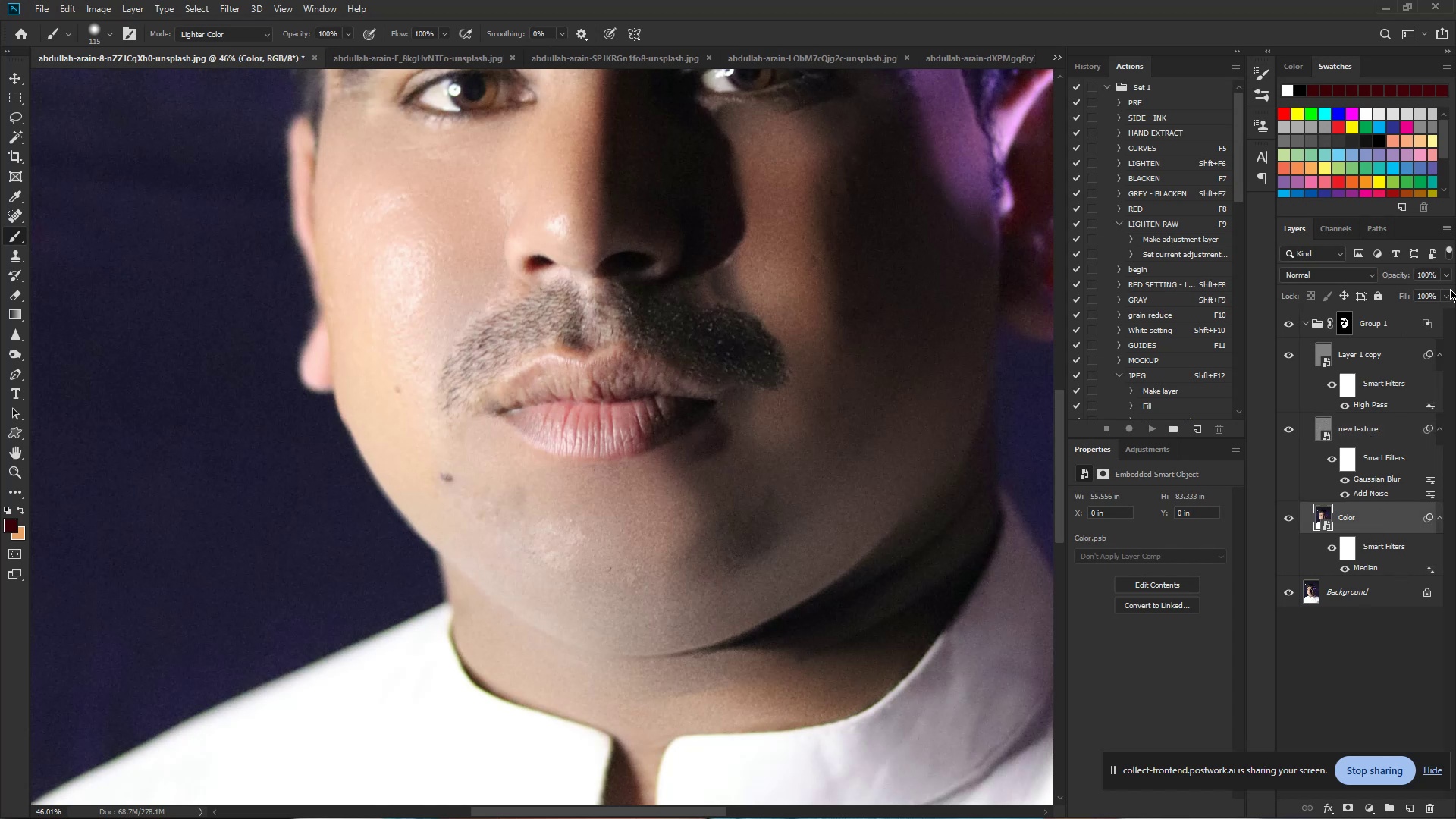 
left_click([1446, 279])
 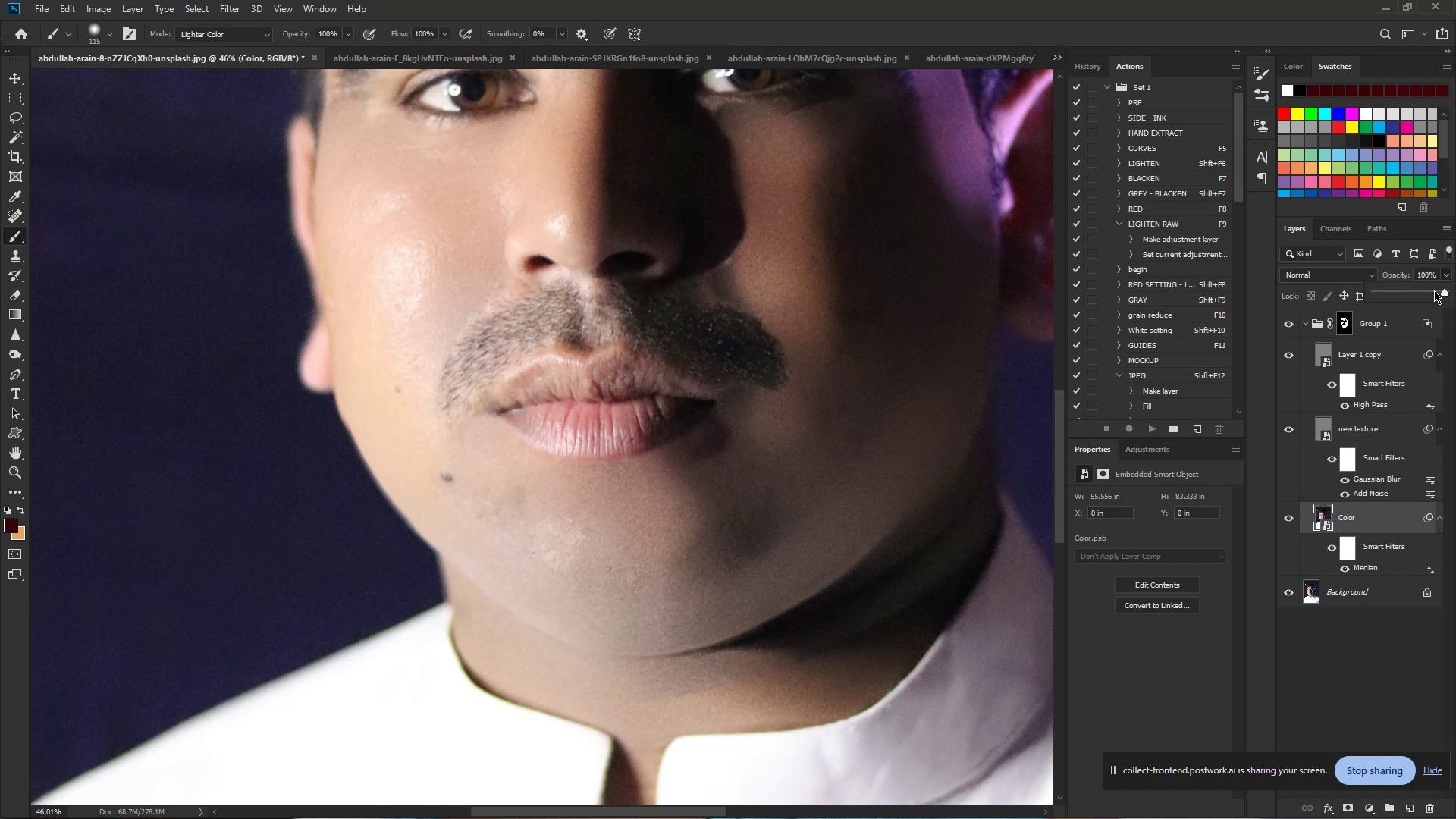 
left_click_drag(start_coordinate=[1433, 291], to_coordinate=[1404, 303])
 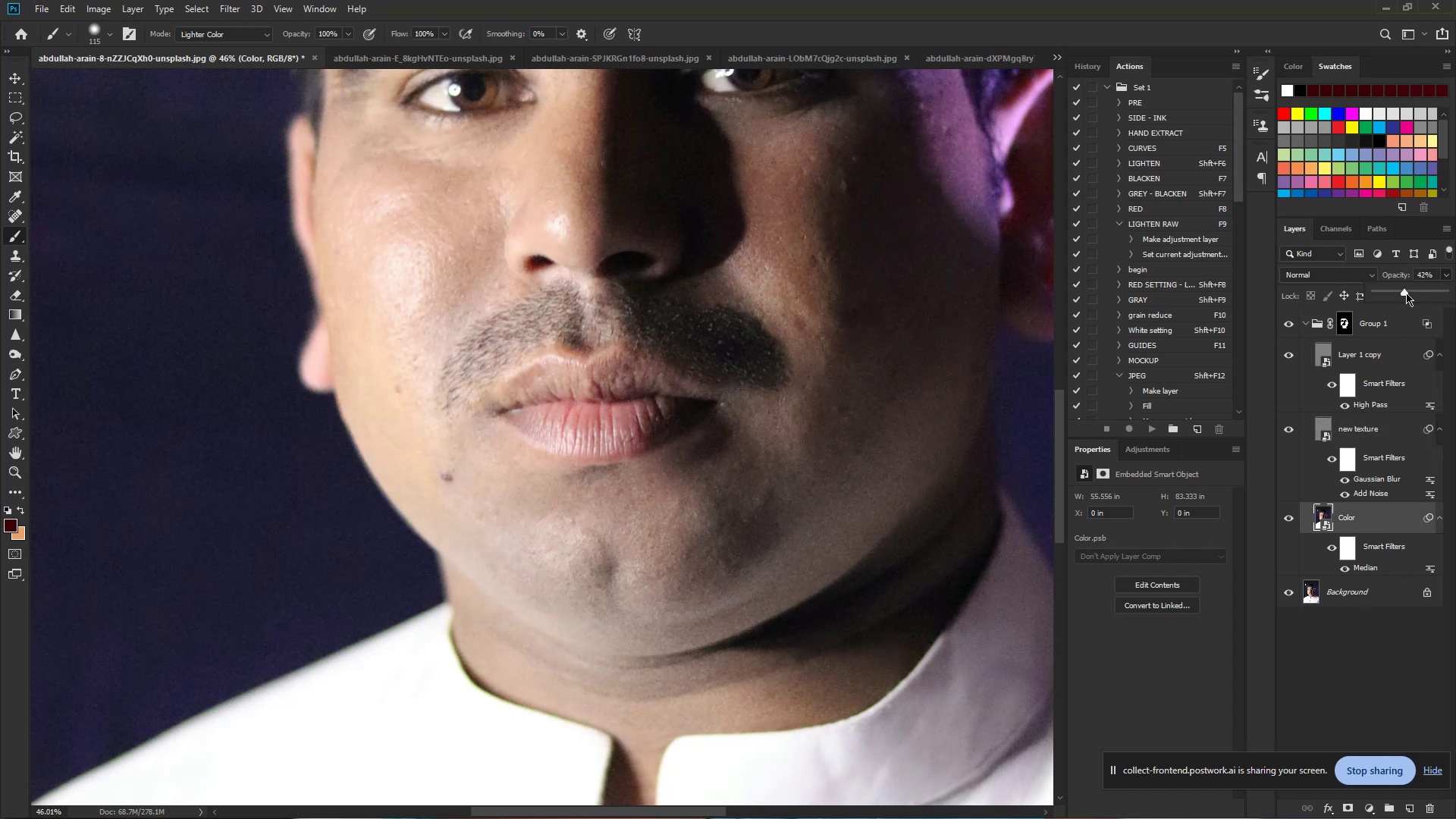 
left_click_drag(start_coordinate=[1407, 293], to_coordinate=[1416, 291])
 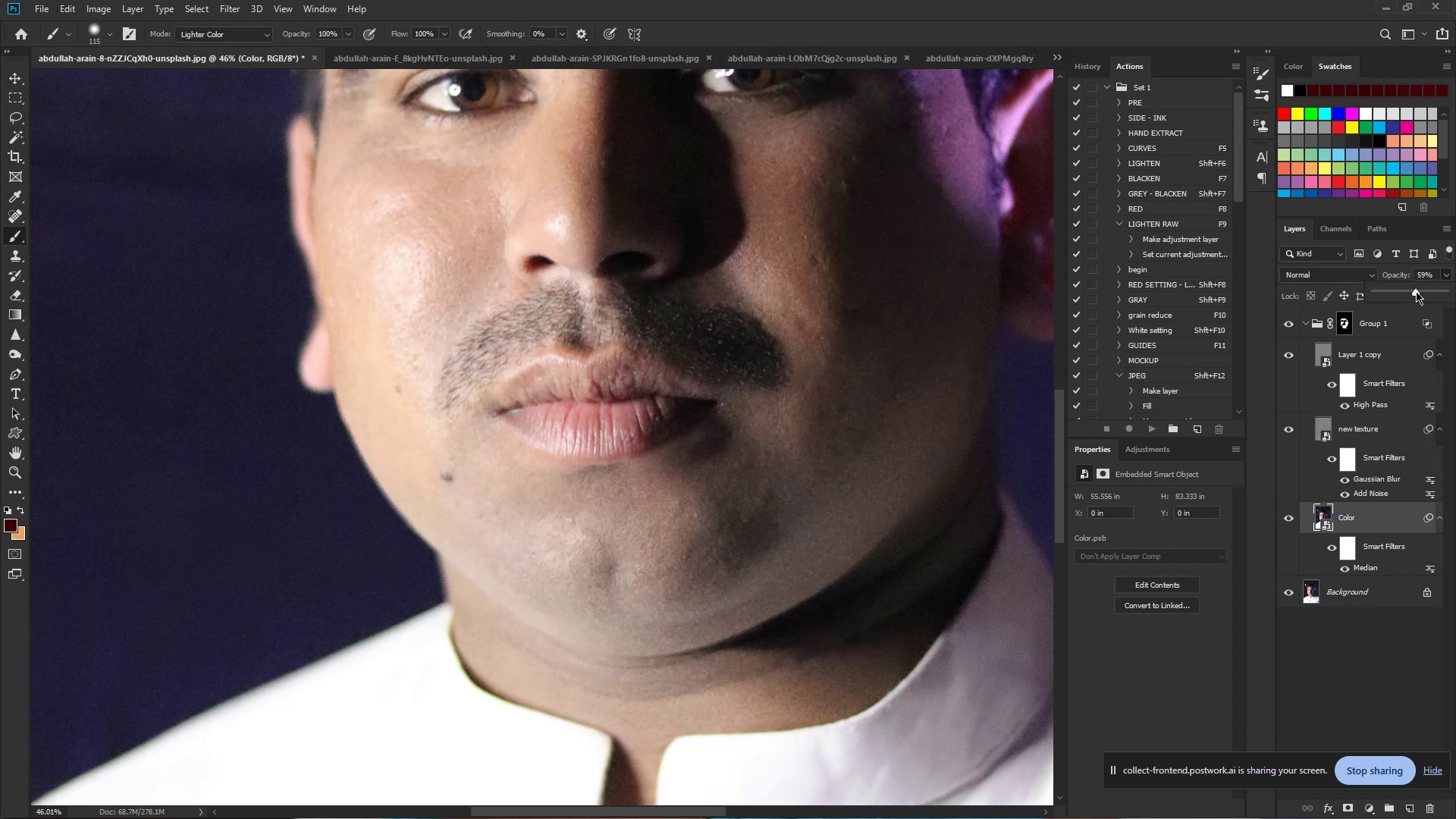 
left_click_drag(start_coordinate=[1416, 291], to_coordinate=[1427, 289])
 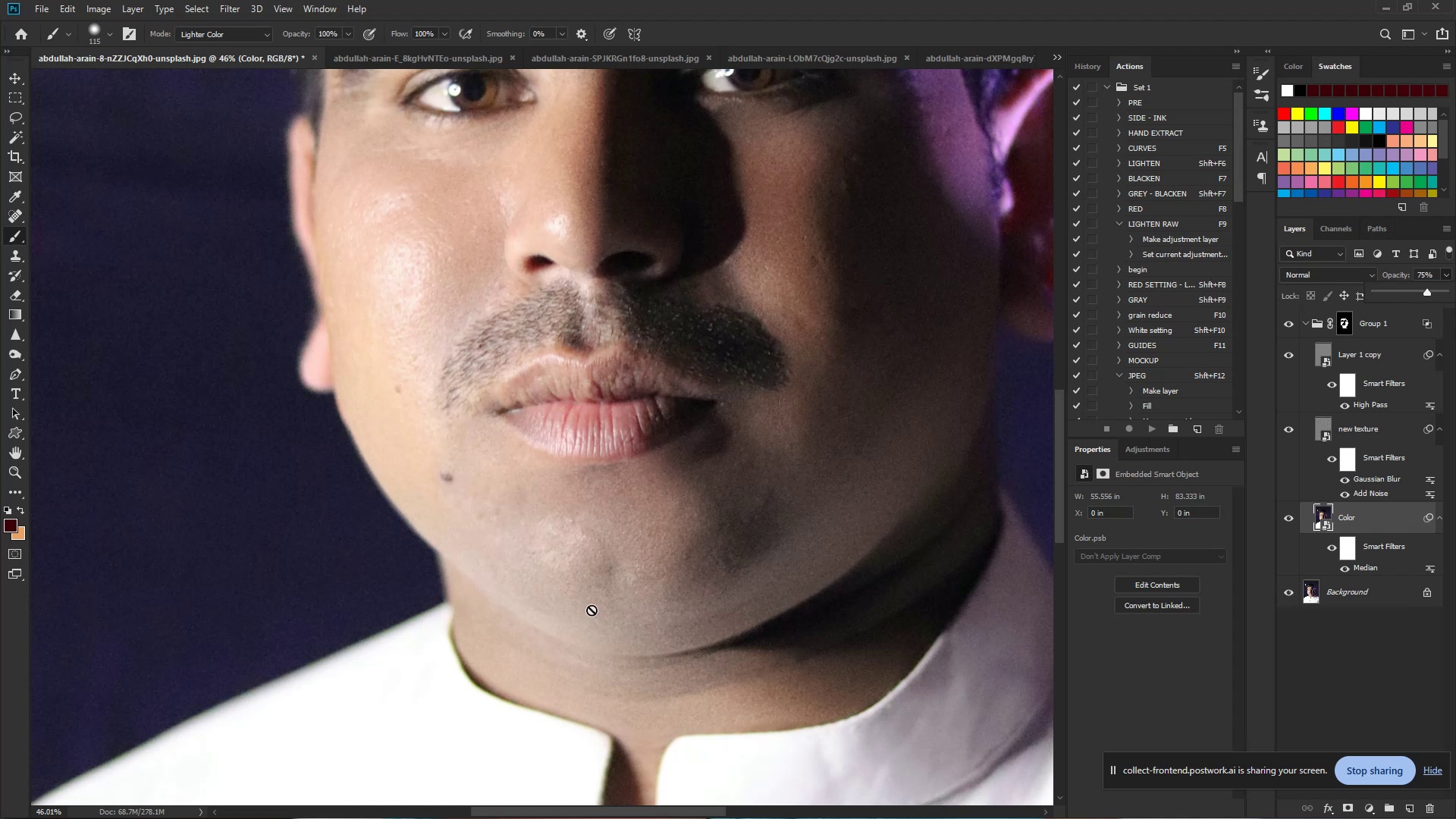 
hold_key(key=Space, duration=1.53)
 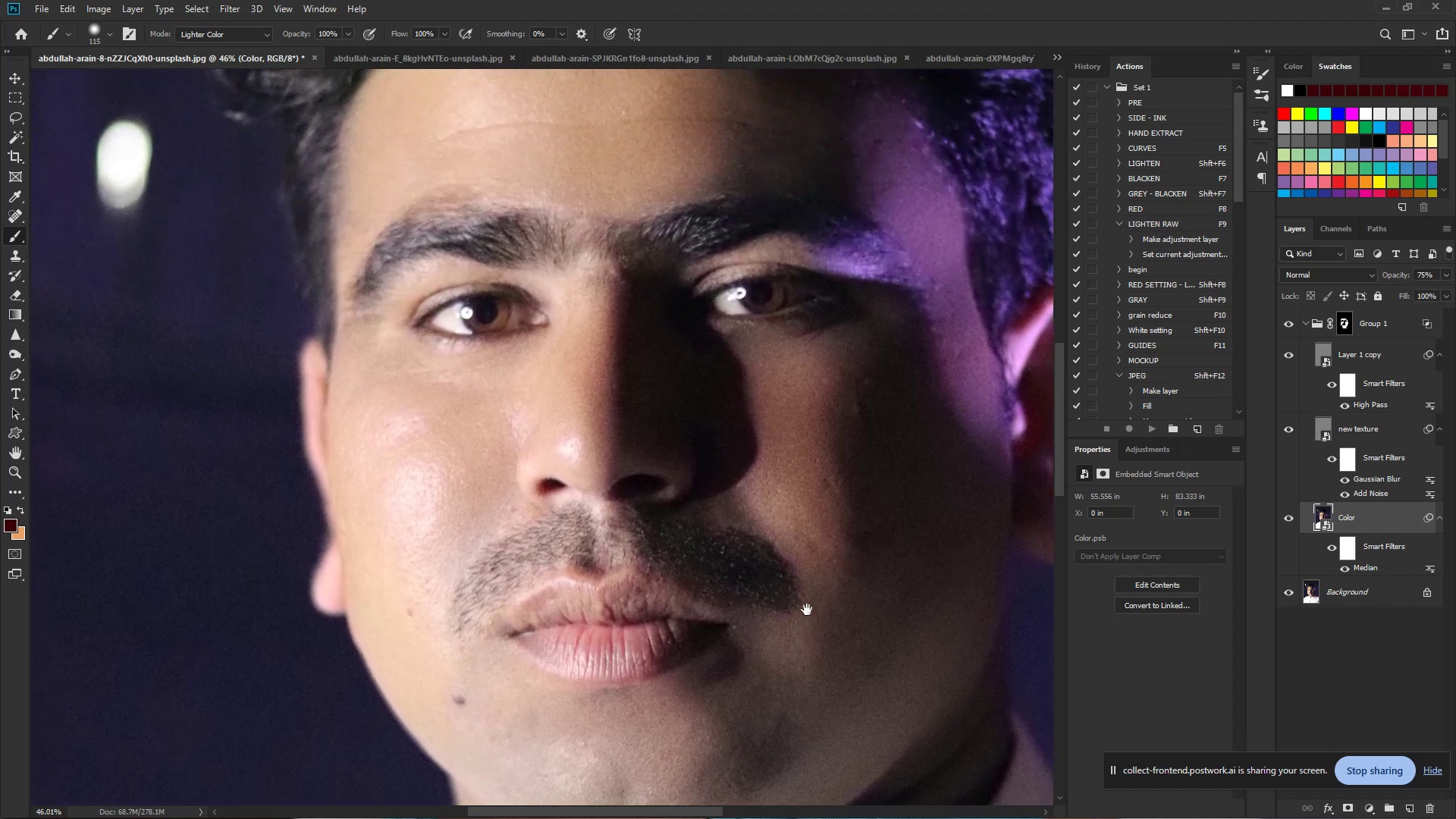 
left_click_drag(start_coordinate=[795, 387], to_coordinate=[770, 561])
 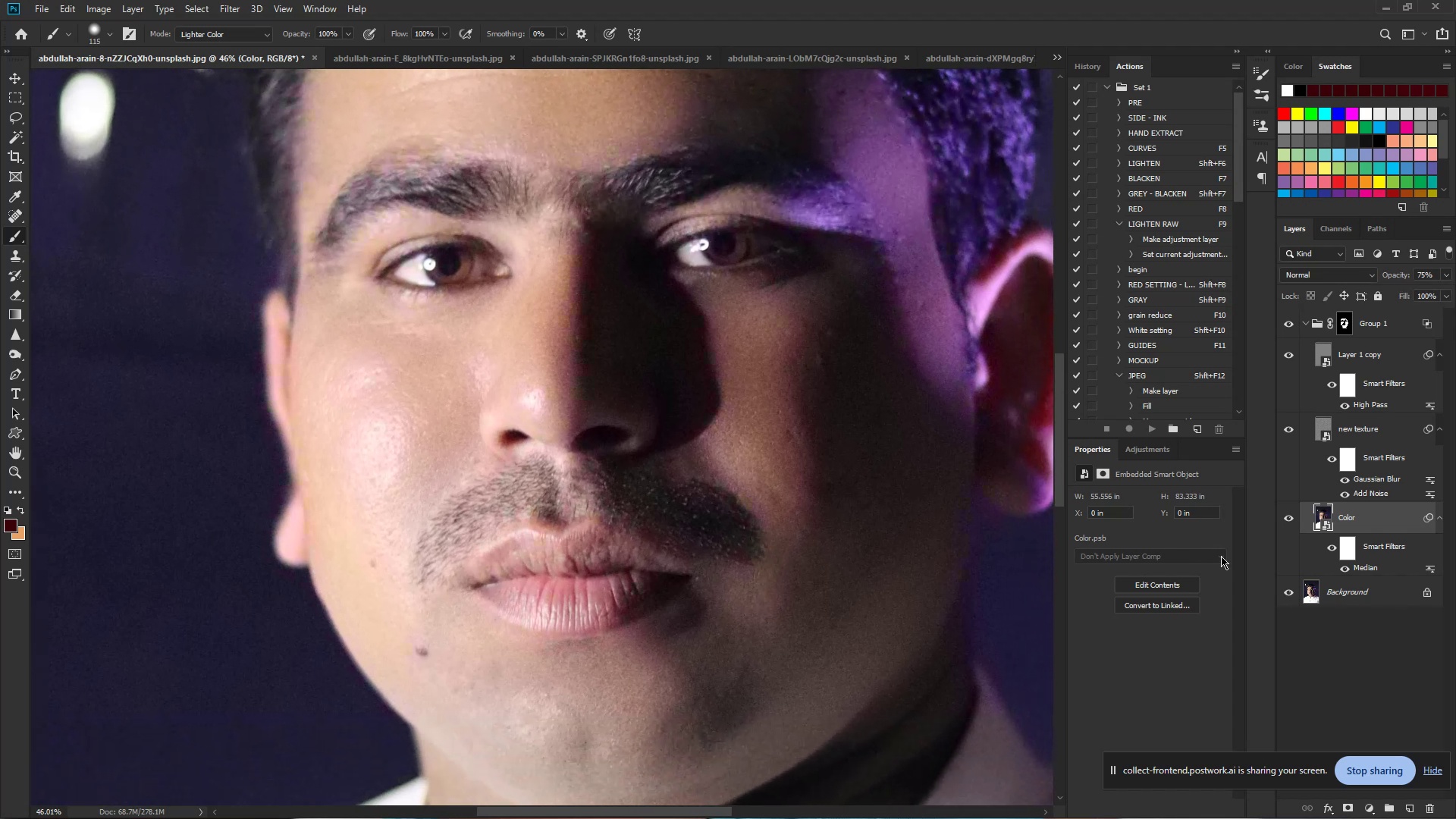 
hold_key(key=Space, duration=1.52)
 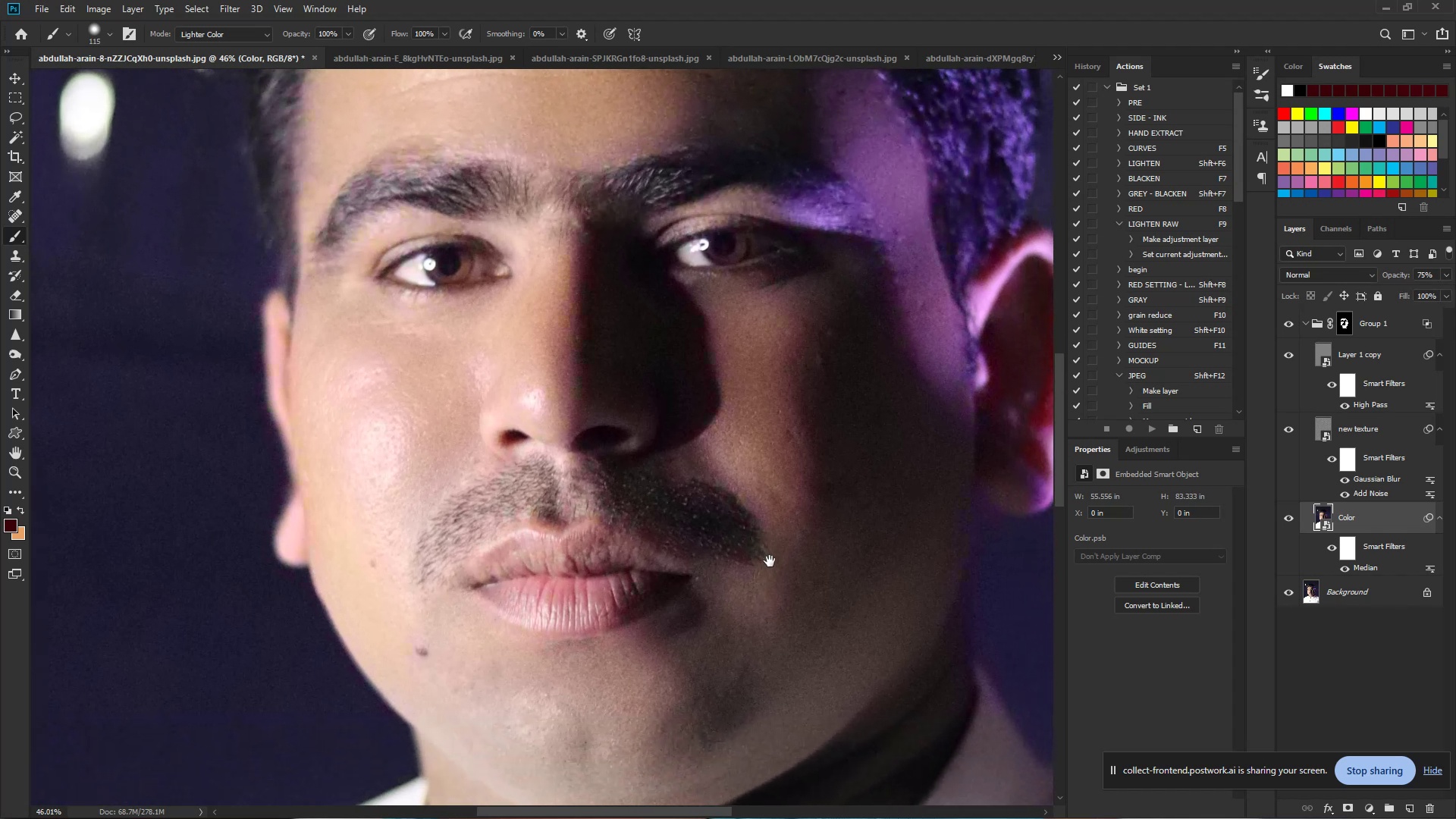 
hold_key(key=Space, duration=0.56)
 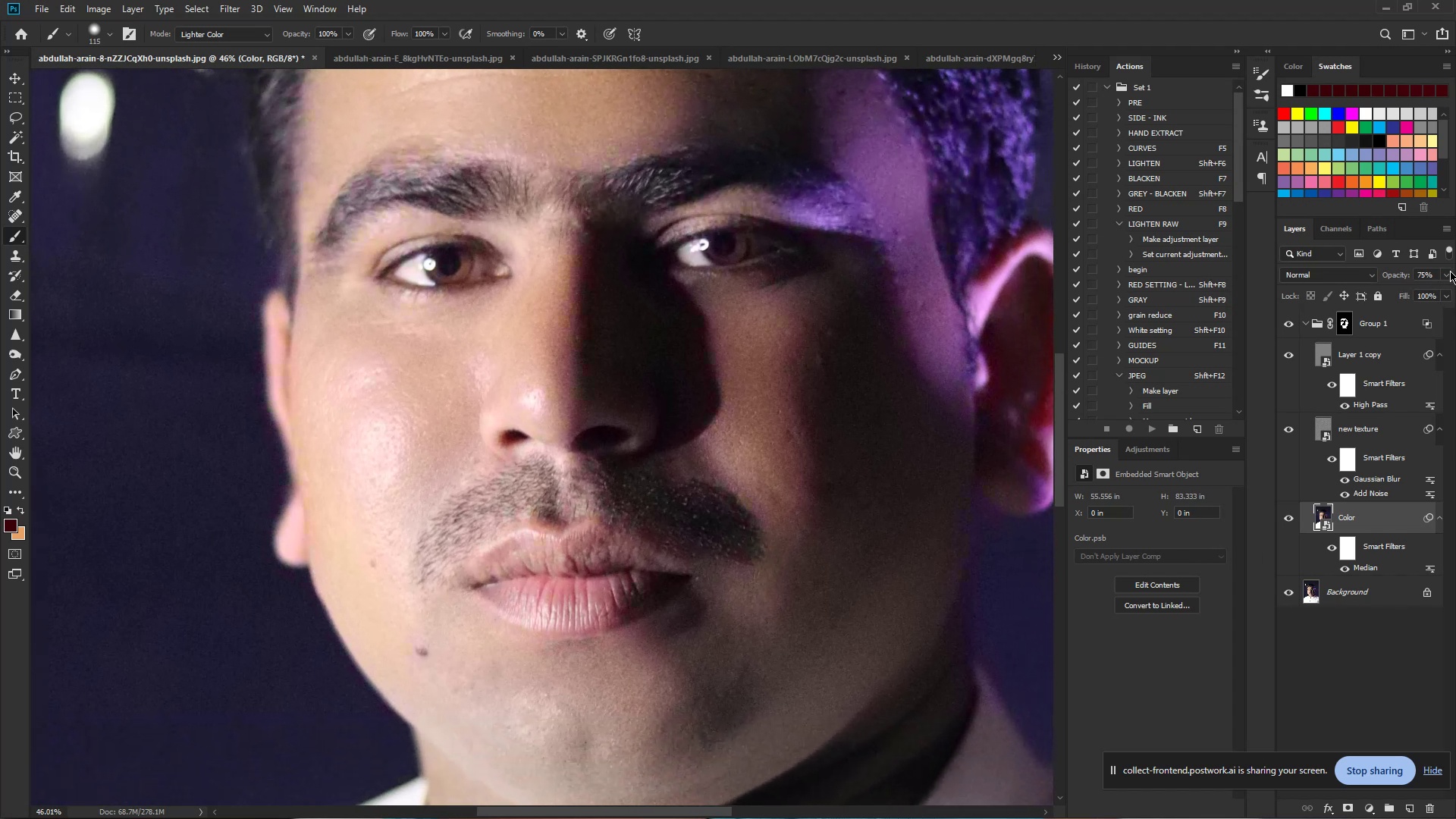 
left_click([1442, 280])
 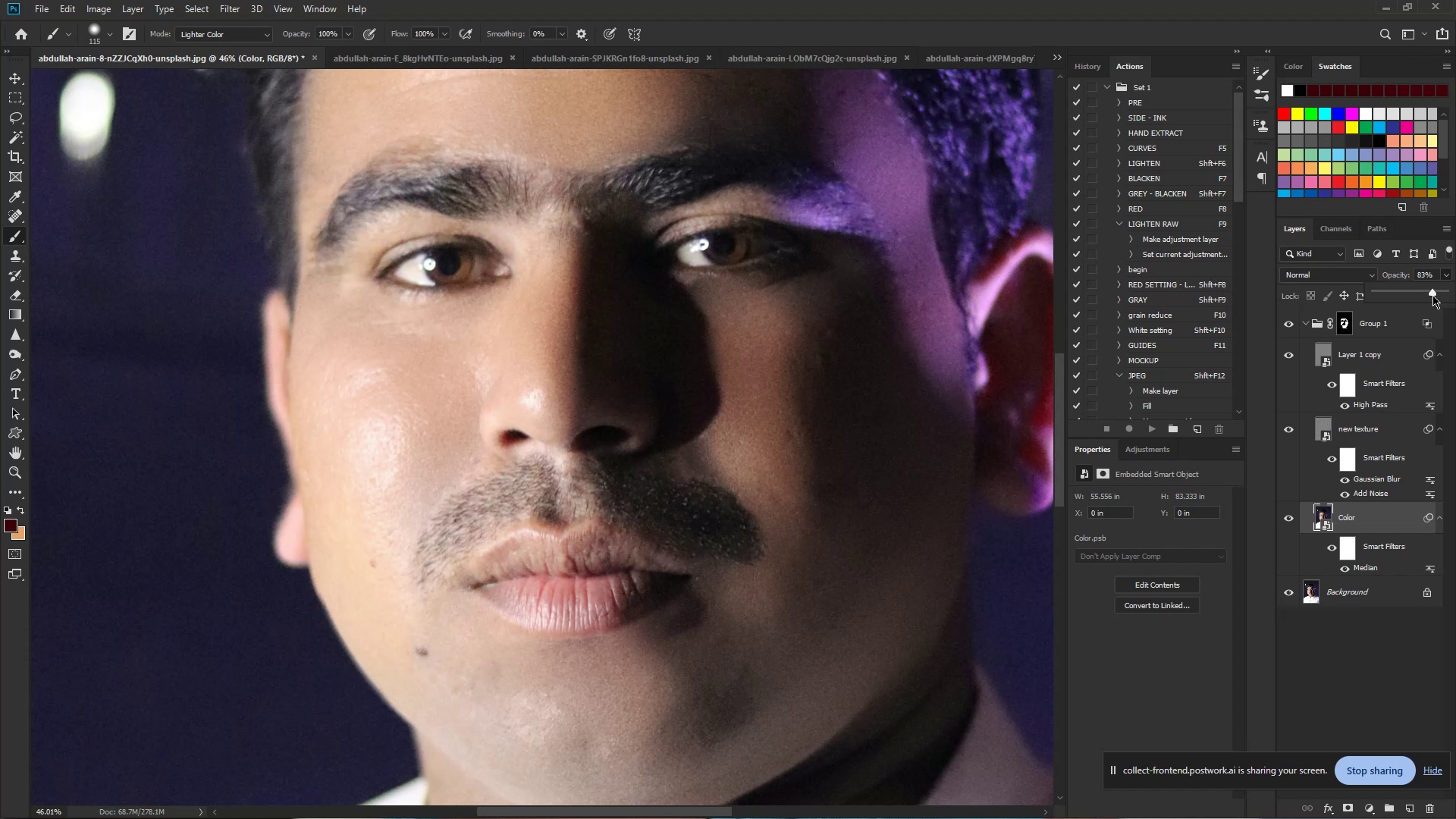 
left_click_drag(start_coordinate=[1432, 295], to_coordinate=[1426, 299])
 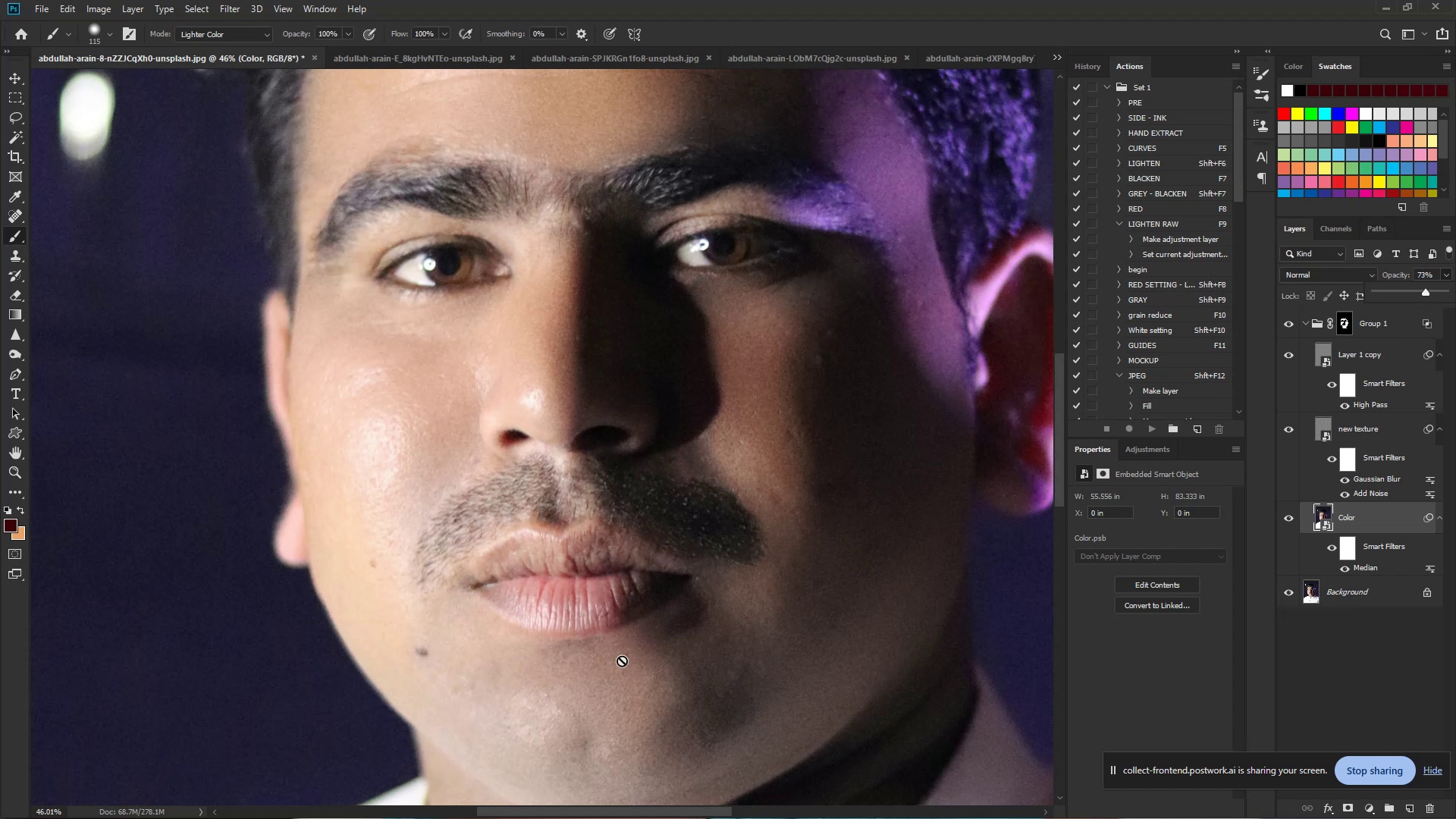 
hold_key(key=Space, duration=0.96)
 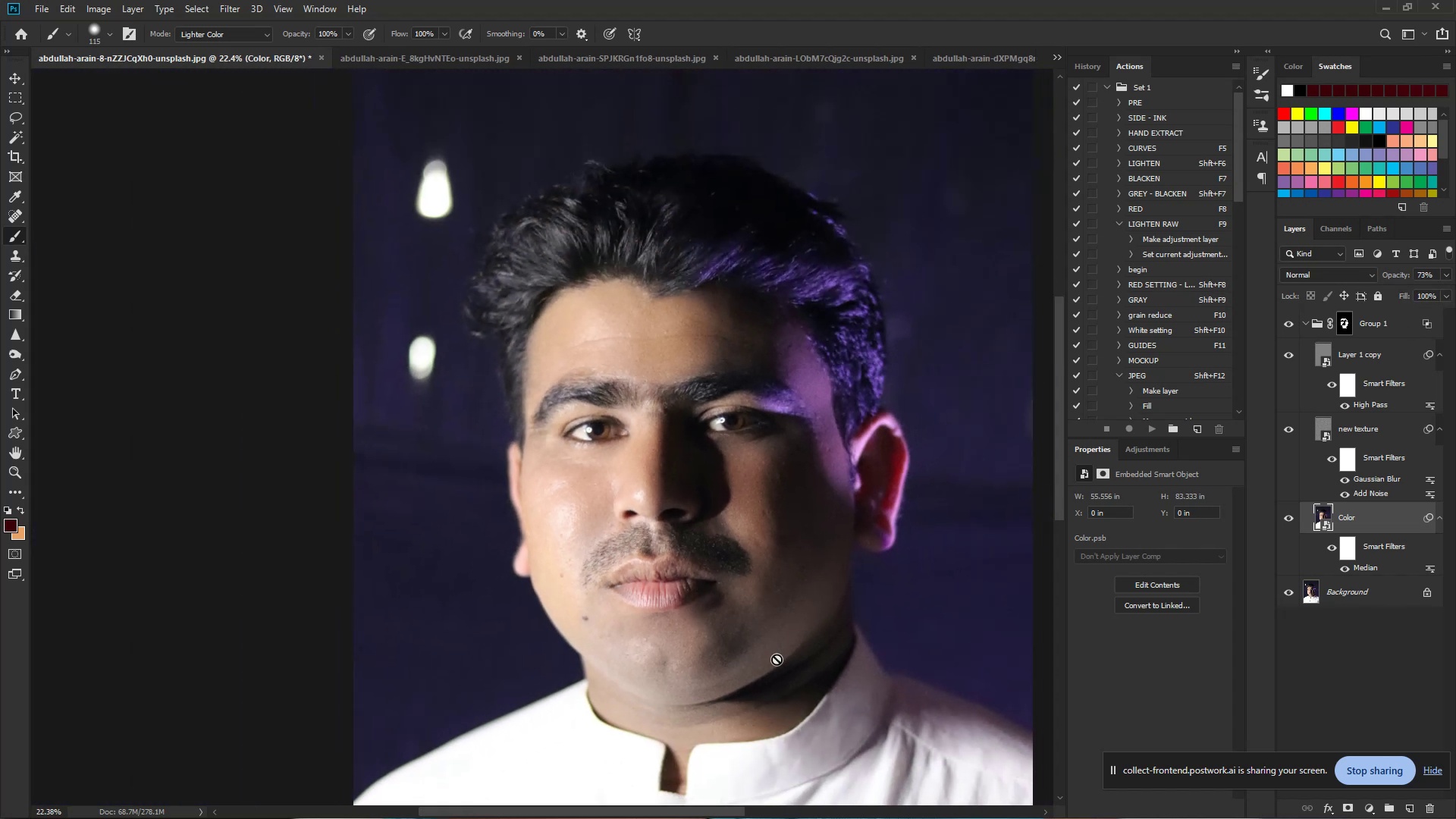 
hold_key(key=ControlLeft, duration=0.73)
left_click_drag(start_coordinate=[739, 586], to_coordinate=[691, 588])
 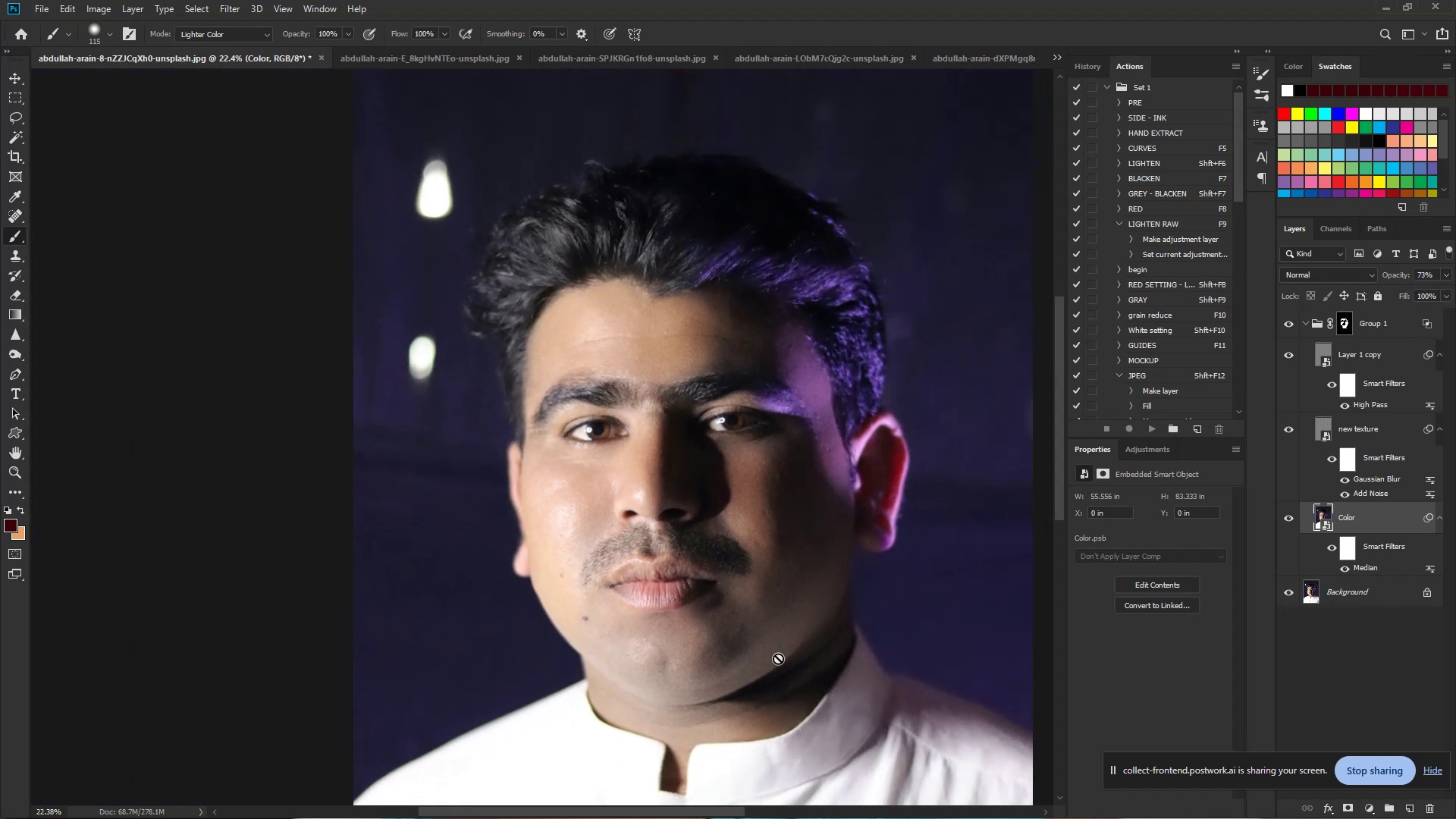 
hold_key(key=Space, duration=1.02)
 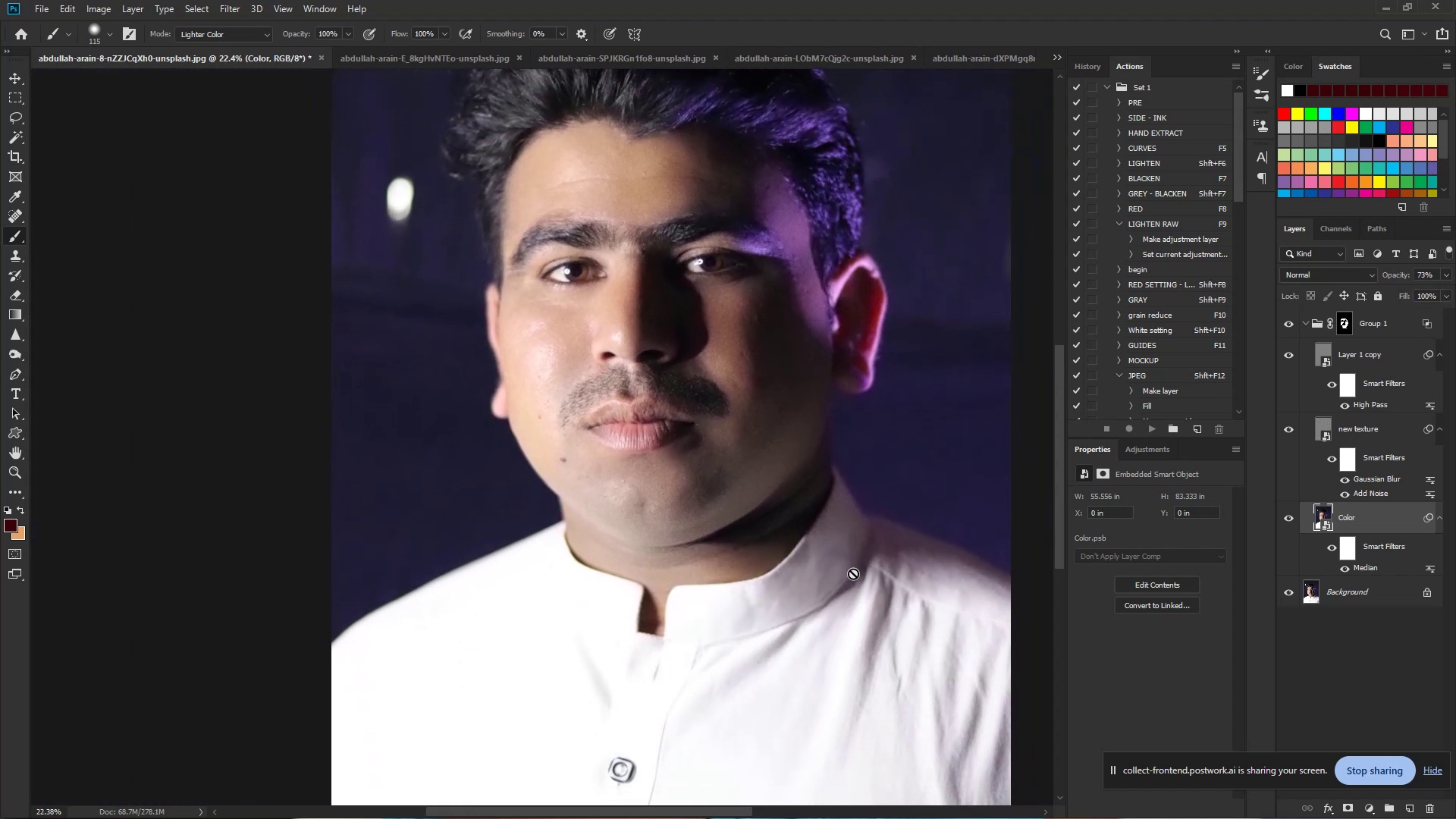 
left_click_drag(start_coordinate=[764, 683], to_coordinate=[742, 525])
 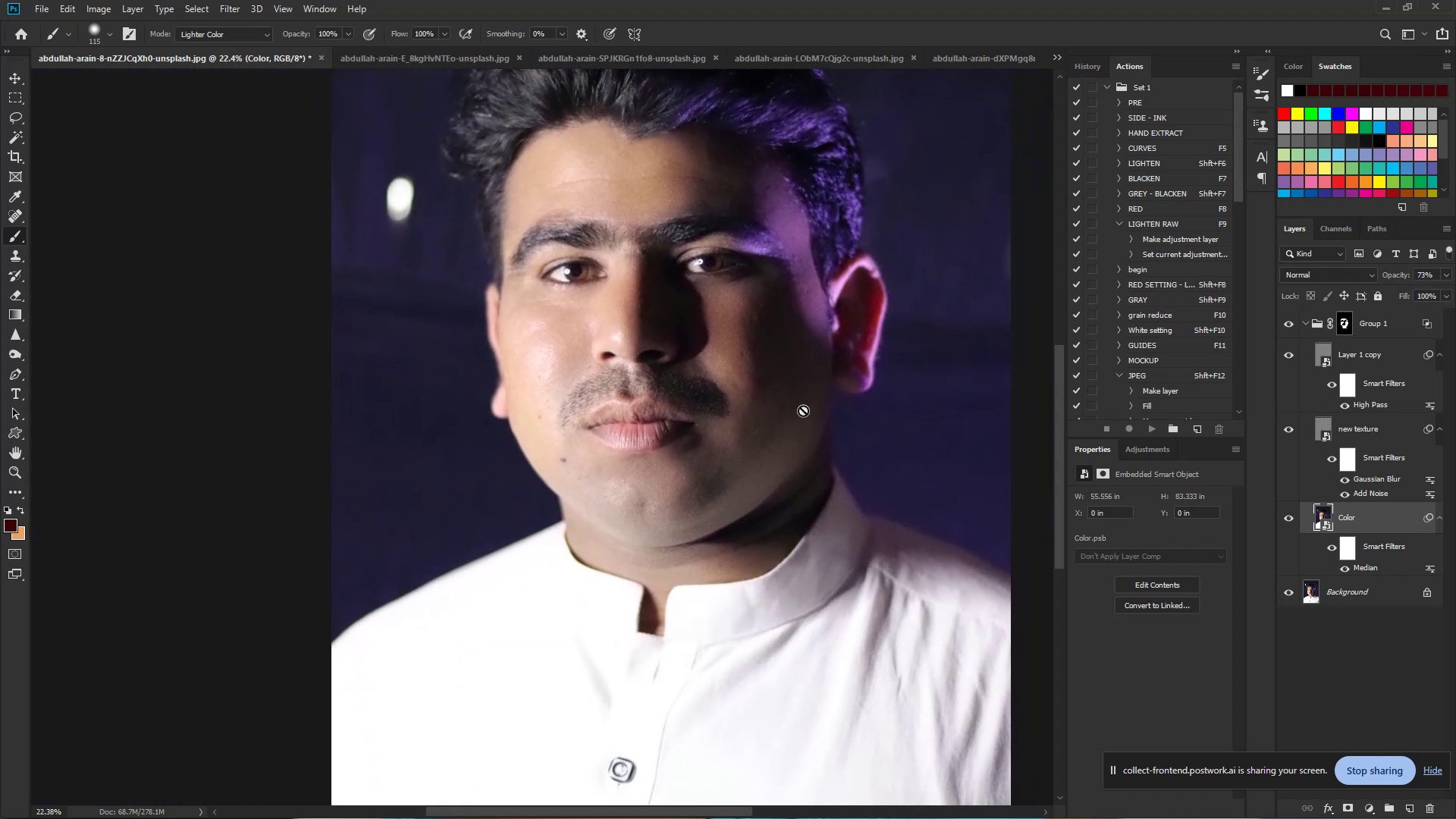 
hold_key(key=ControlLeft, duration=0.89)
 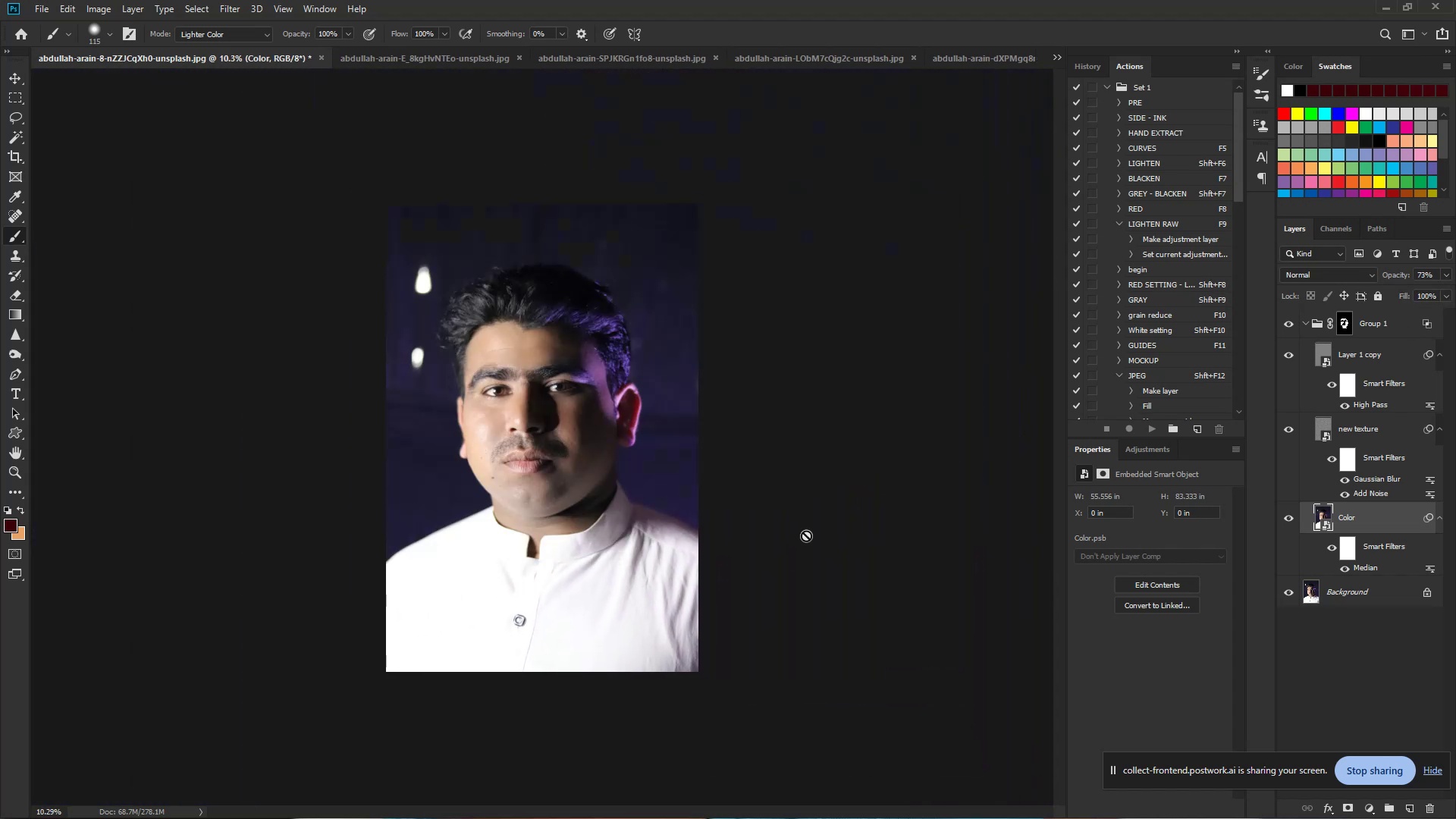 
hold_key(key=Space, duration=0.7)
 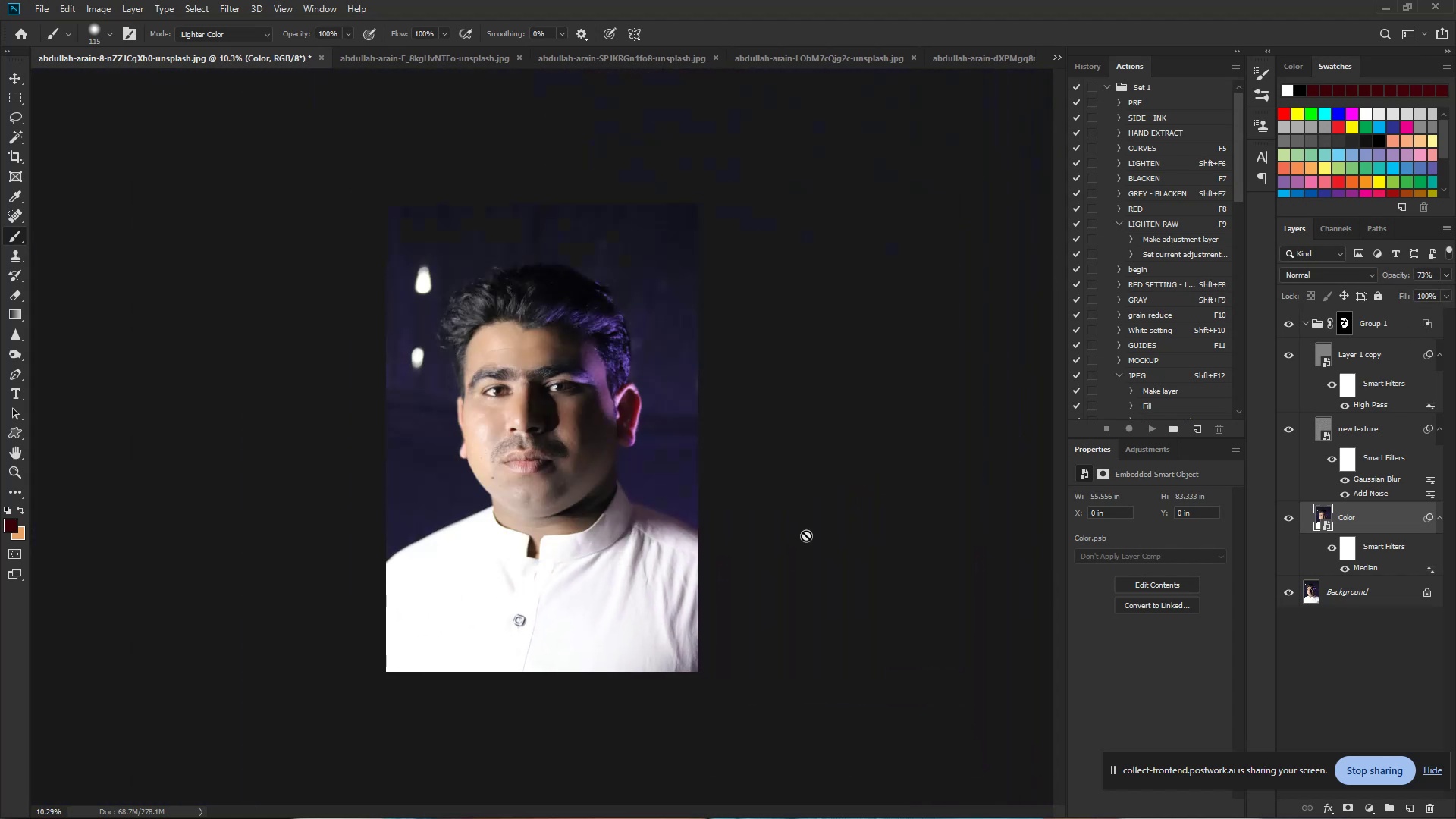 
left_click_drag(start_coordinate=[909, 478], to_coordinate=[857, 477])
 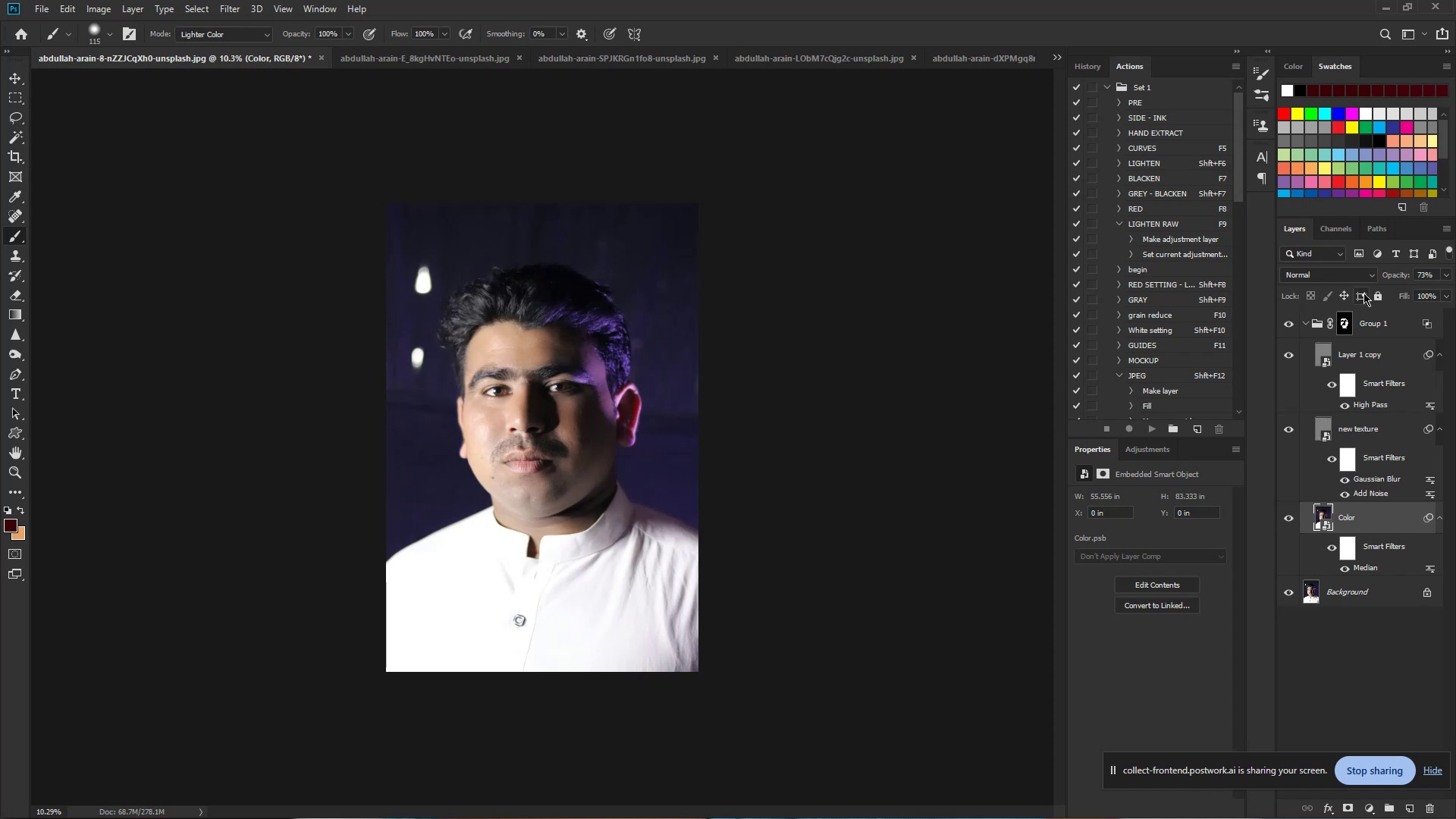 
left_click([1303, 322])
 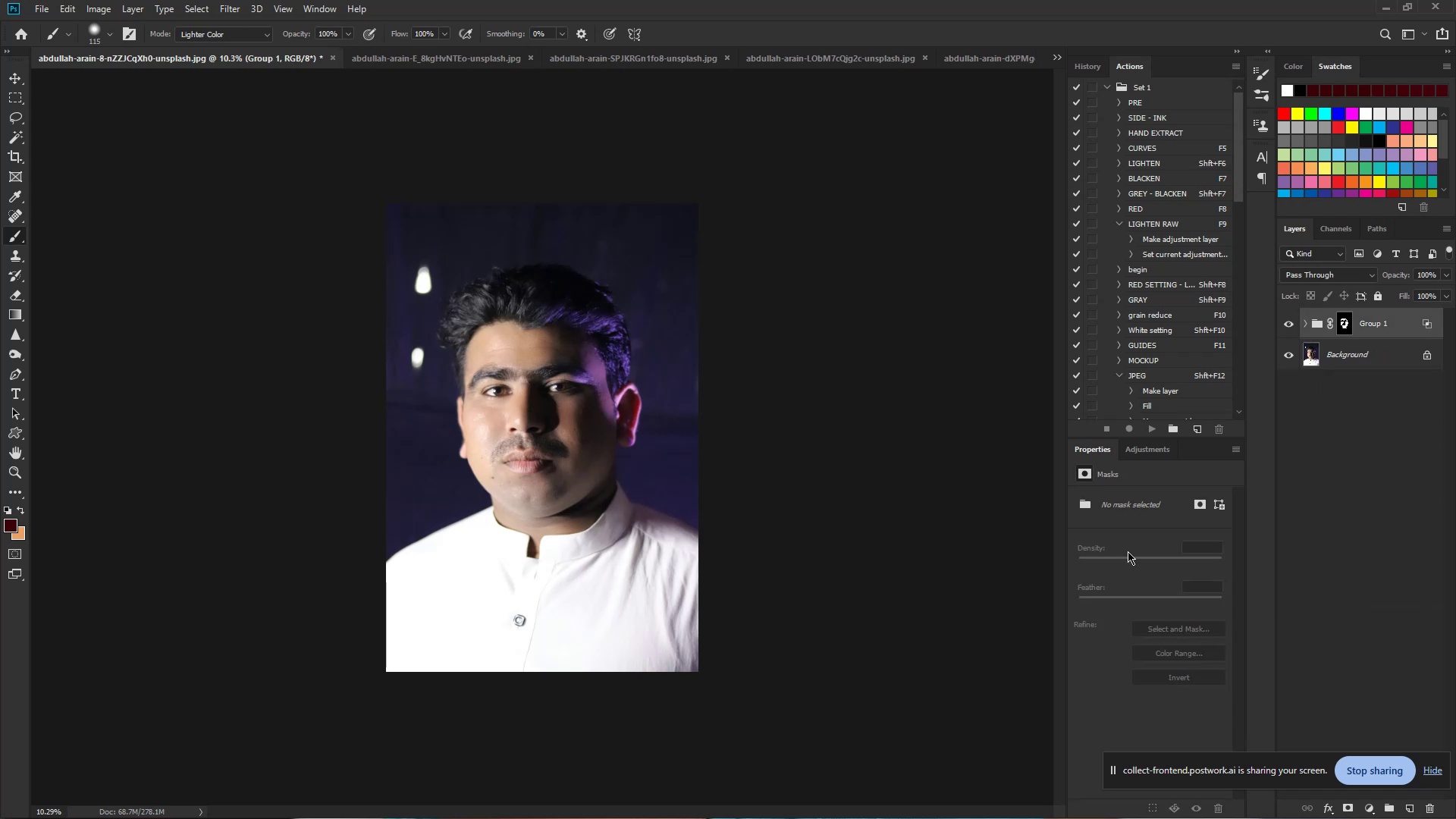 
hold_key(key=ControlLeft, duration=1.13)
 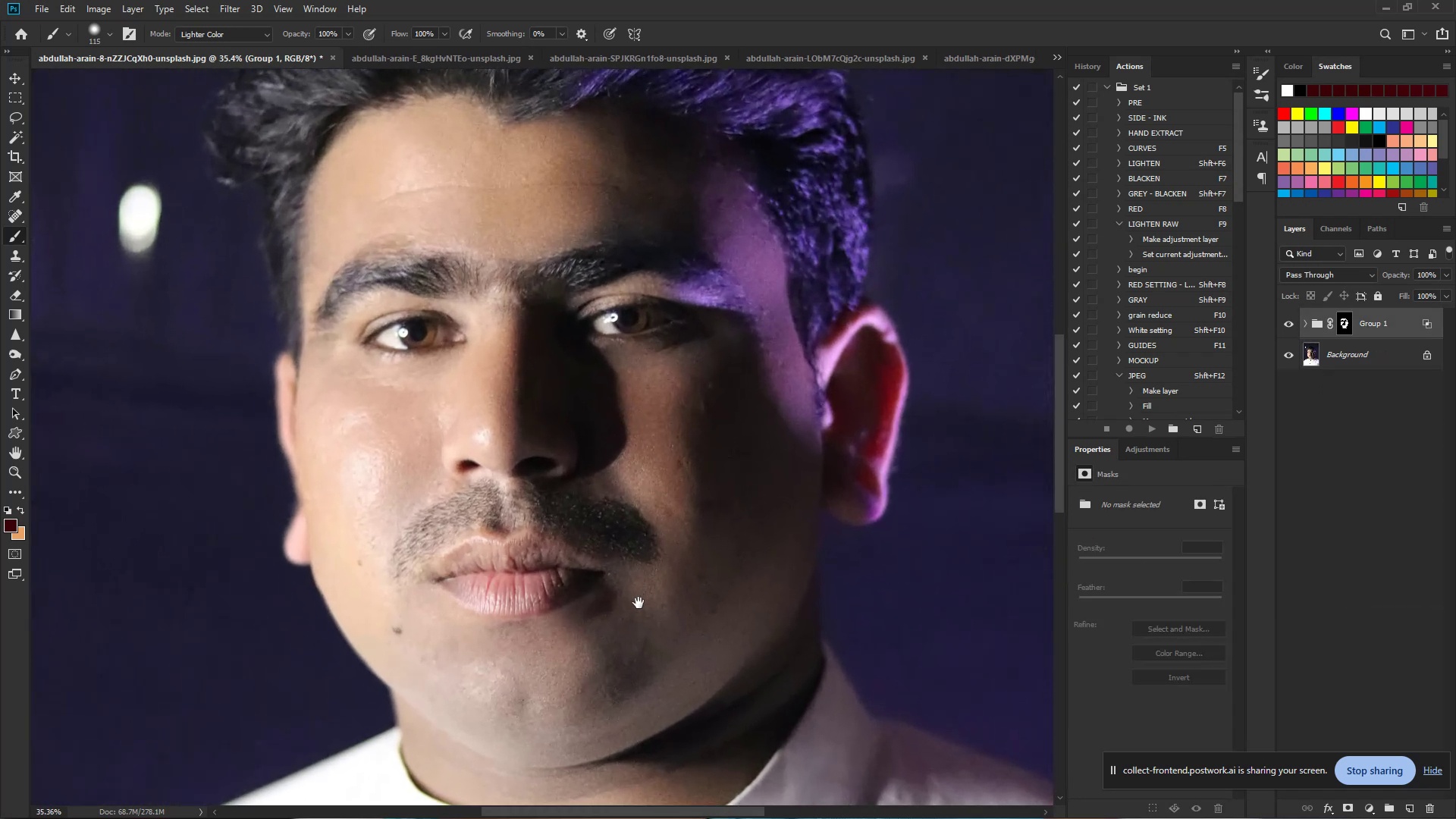 
hold_key(key=Space, duration=0.93)
 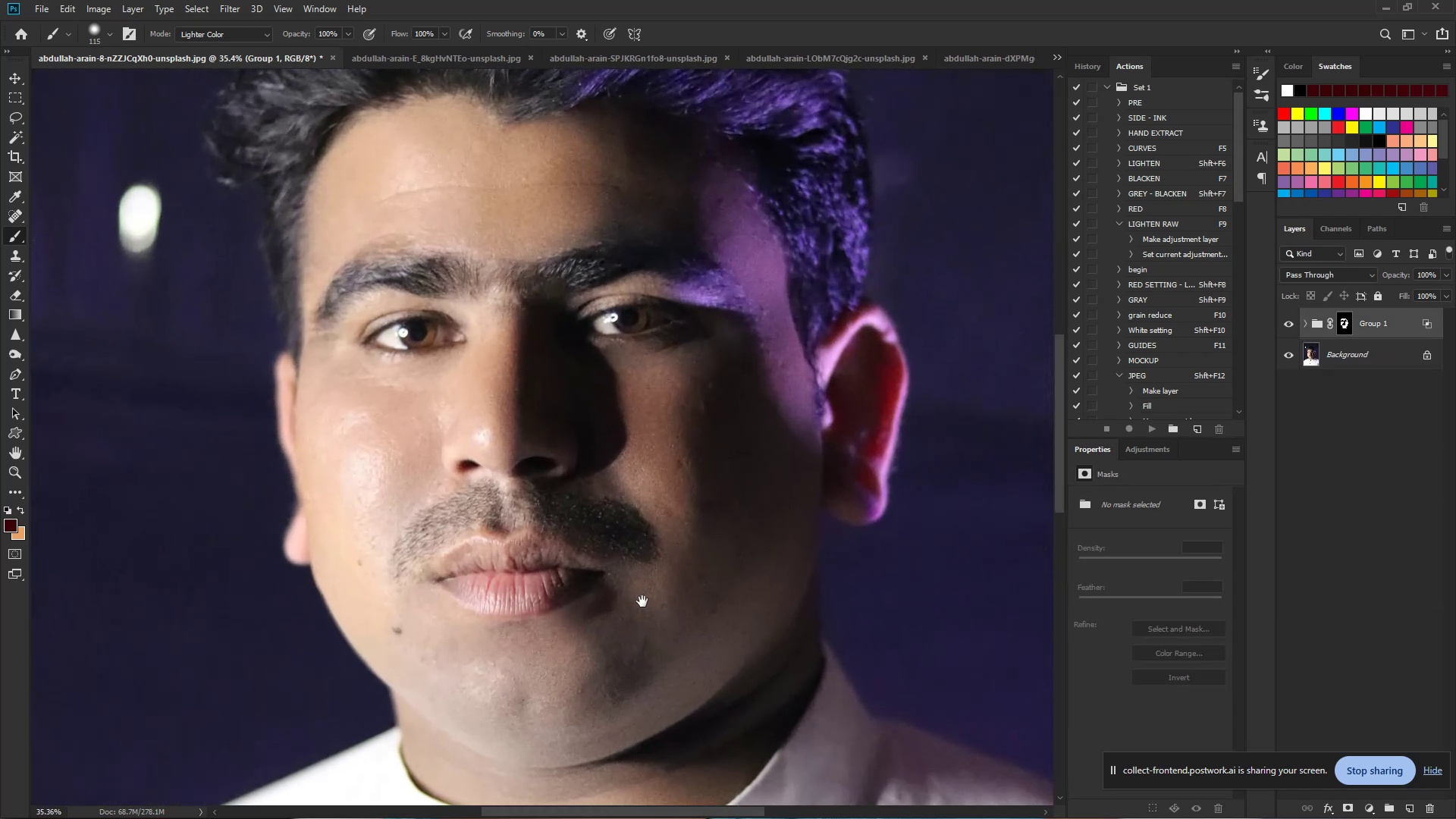 
left_click_drag(start_coordinate=[528, 415], to_coordinate=[605, 422])
 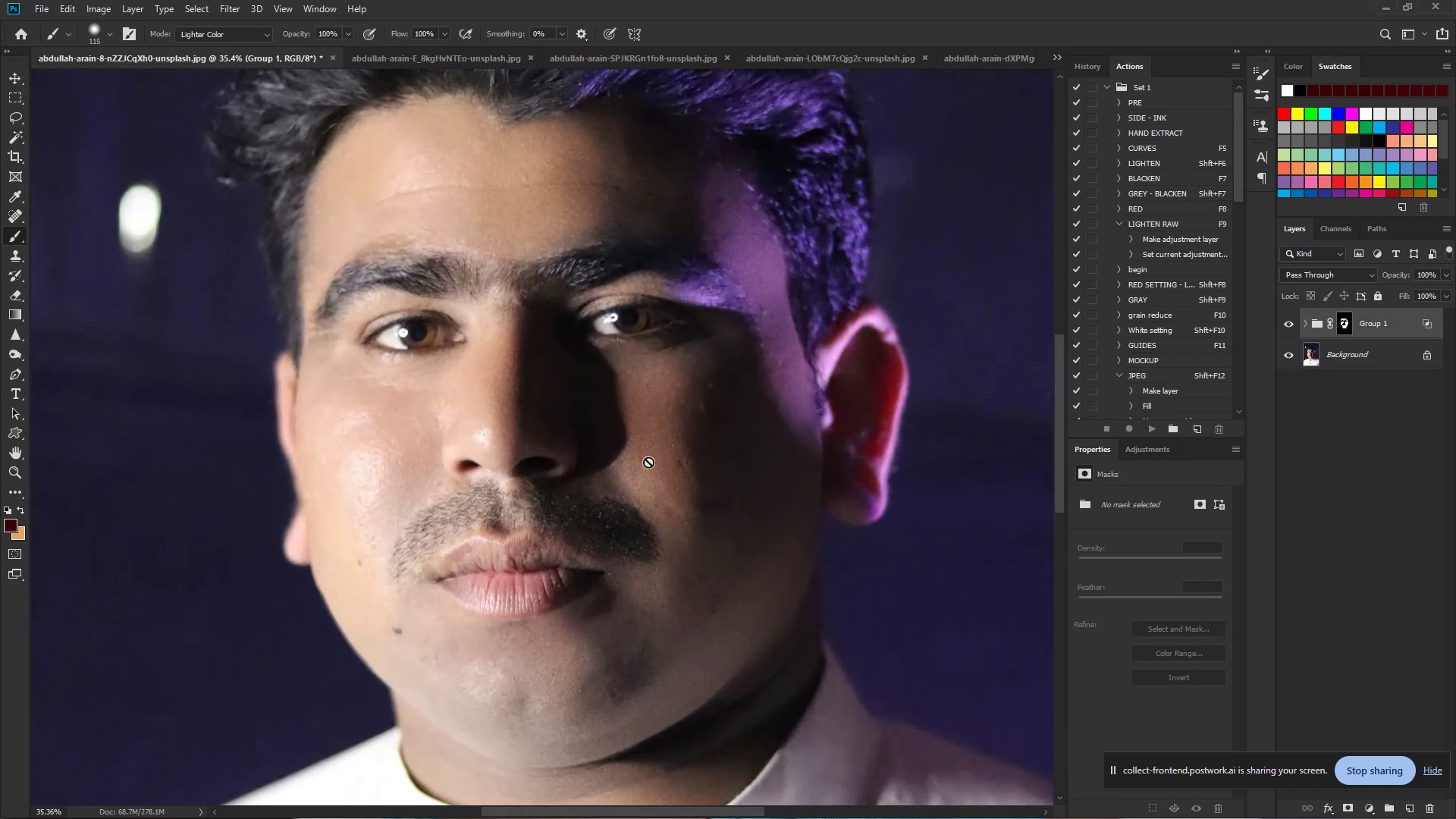 
hold_key(key=Space, duration=1.49)
 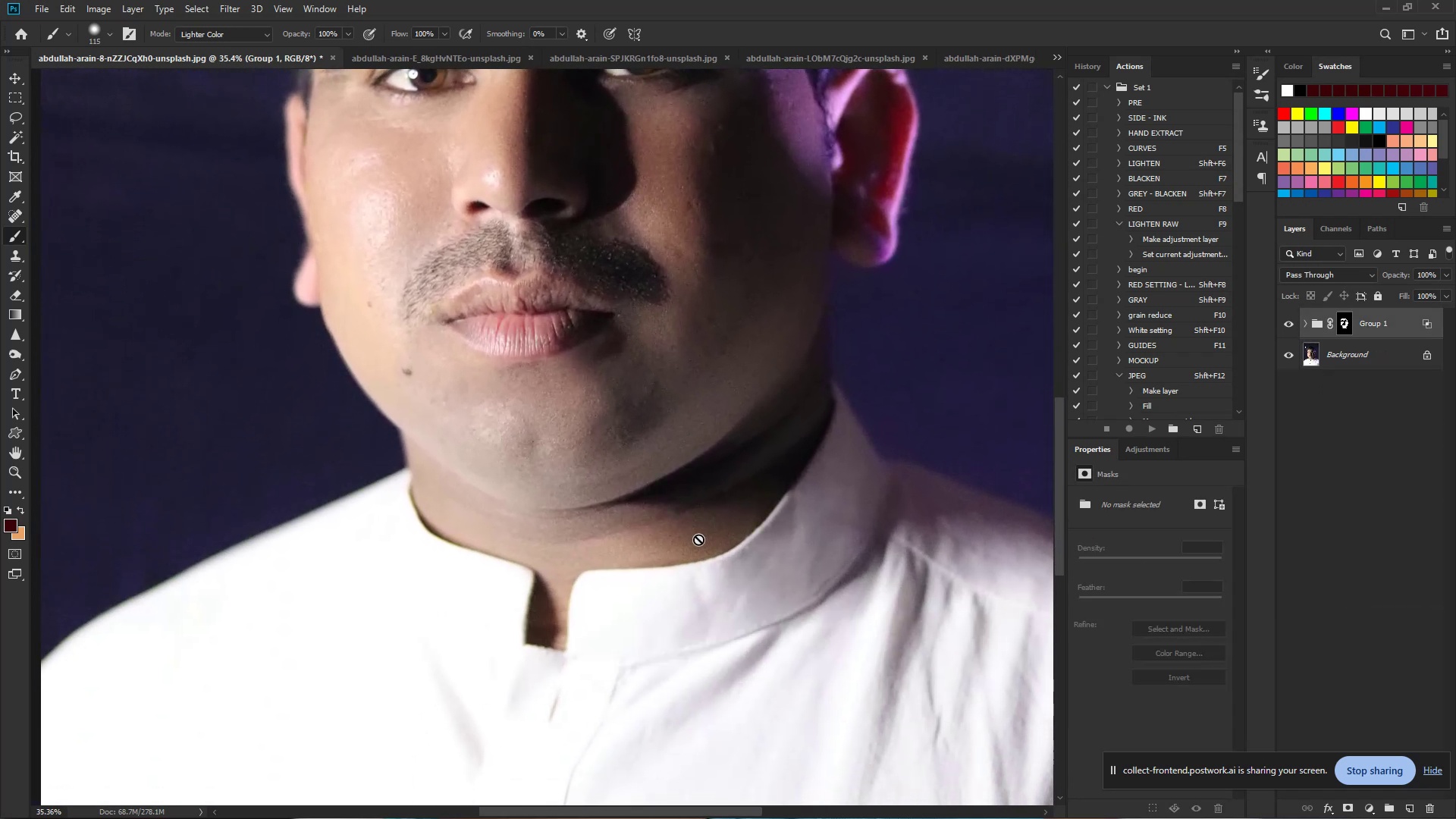 
left_click_drag(start_coordinate=[630, 609], to_coordinate=[640, 350])
 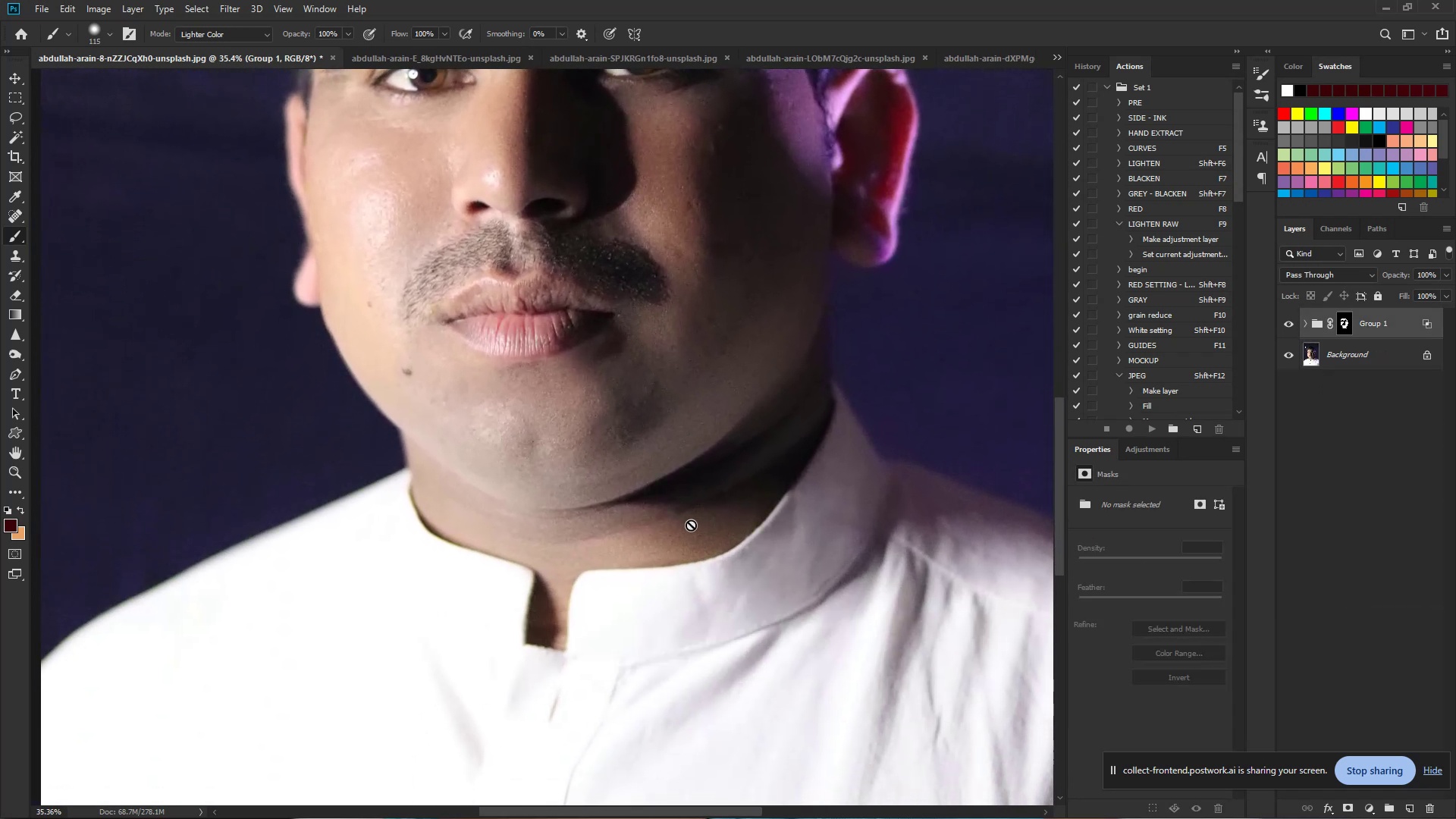 
hold_key(key=Space, duration=1.42)
 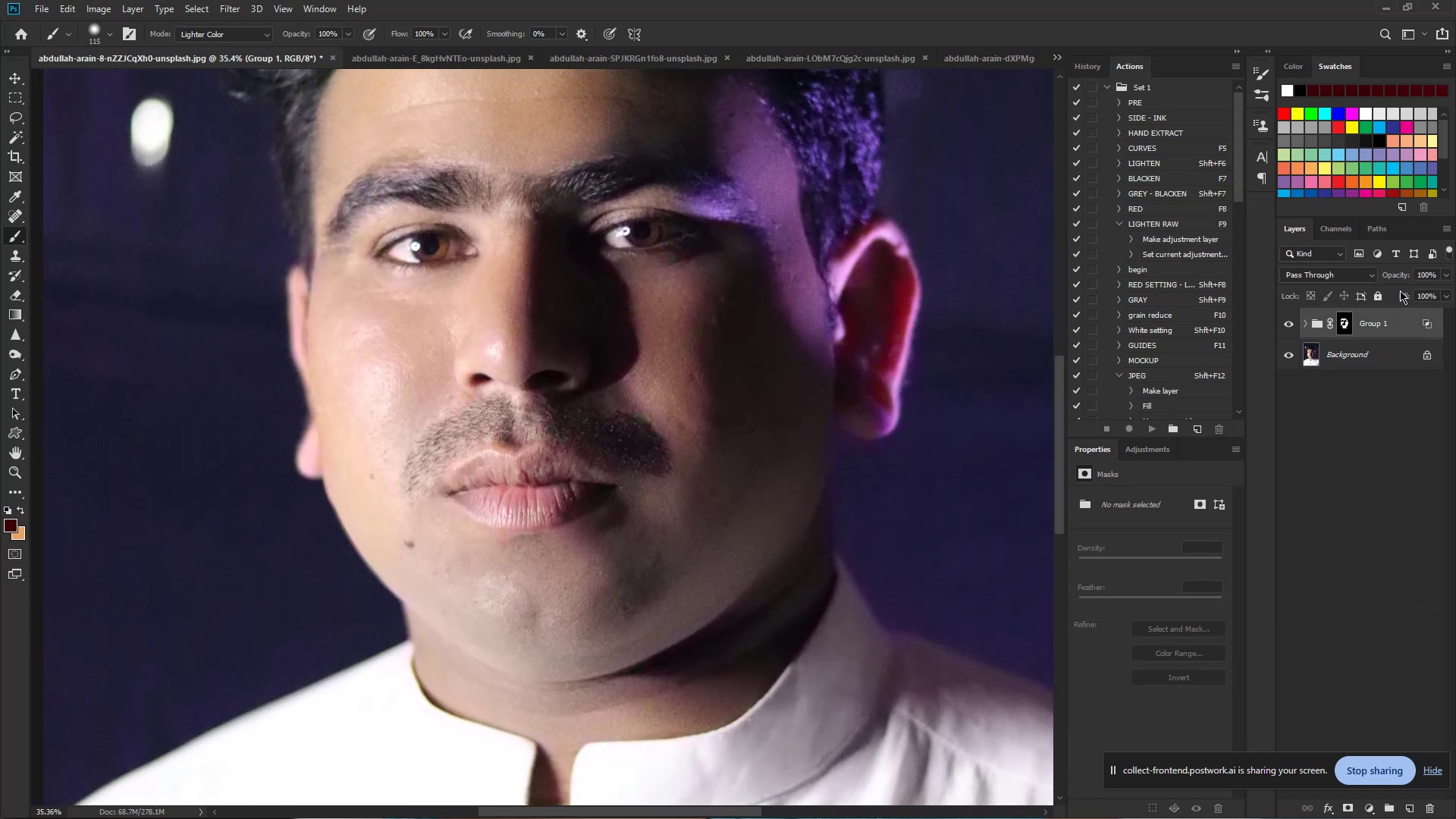 
left_click_drag(start_coordinate=[490, 415], to_coordinate=[492, 587])
 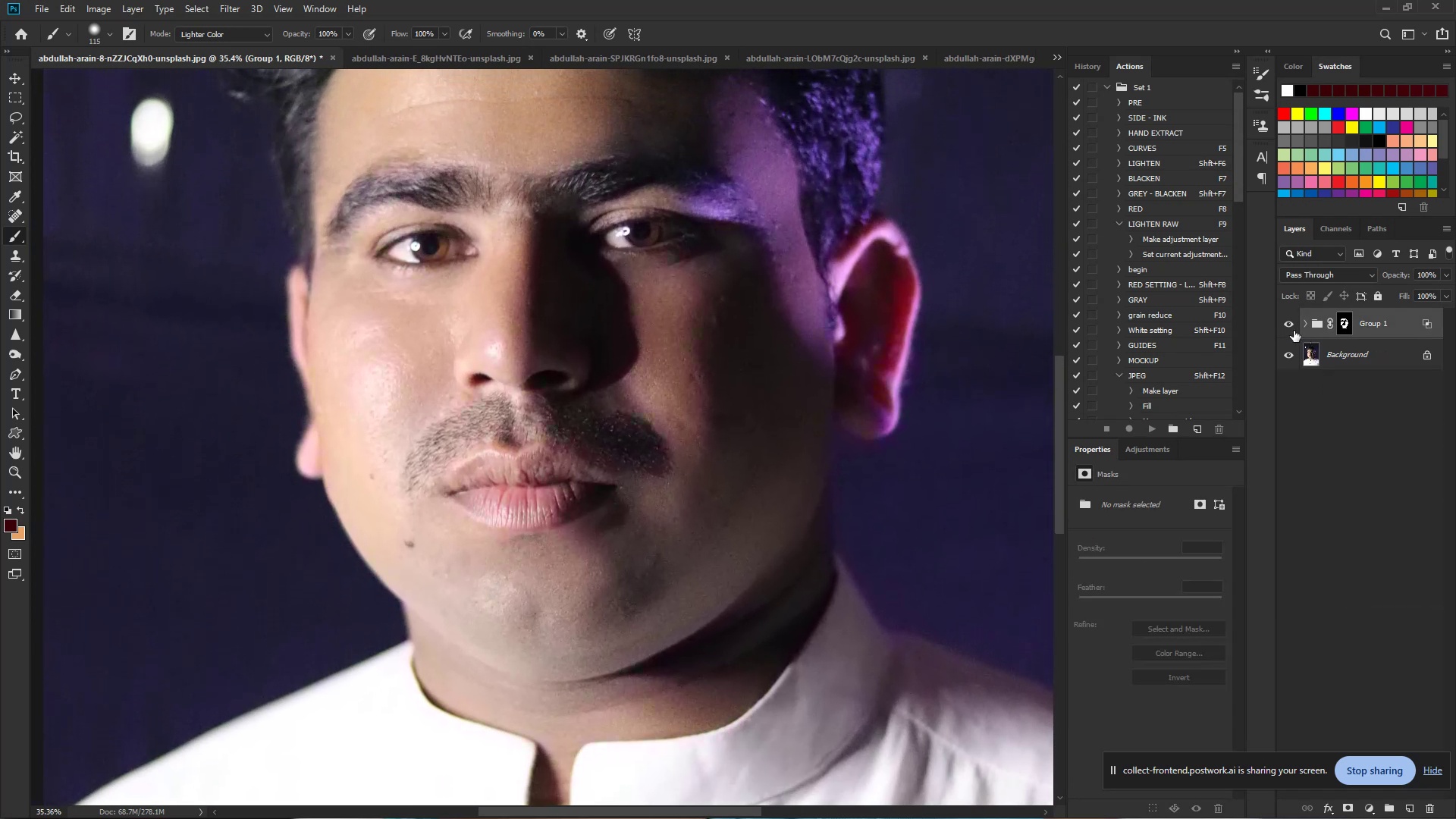 
left_click([1287, 321])
 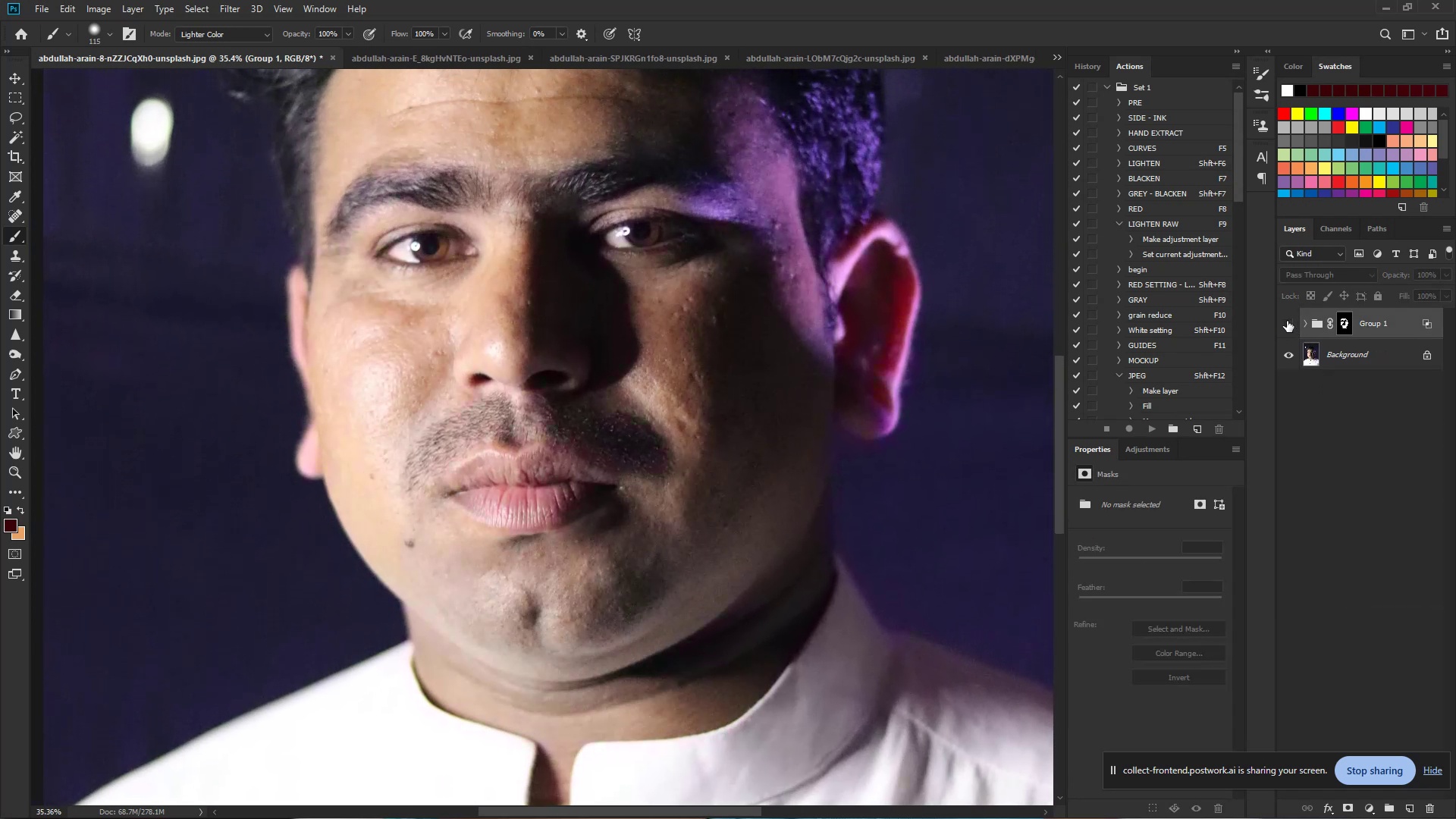 
left_click([1287, 321])
 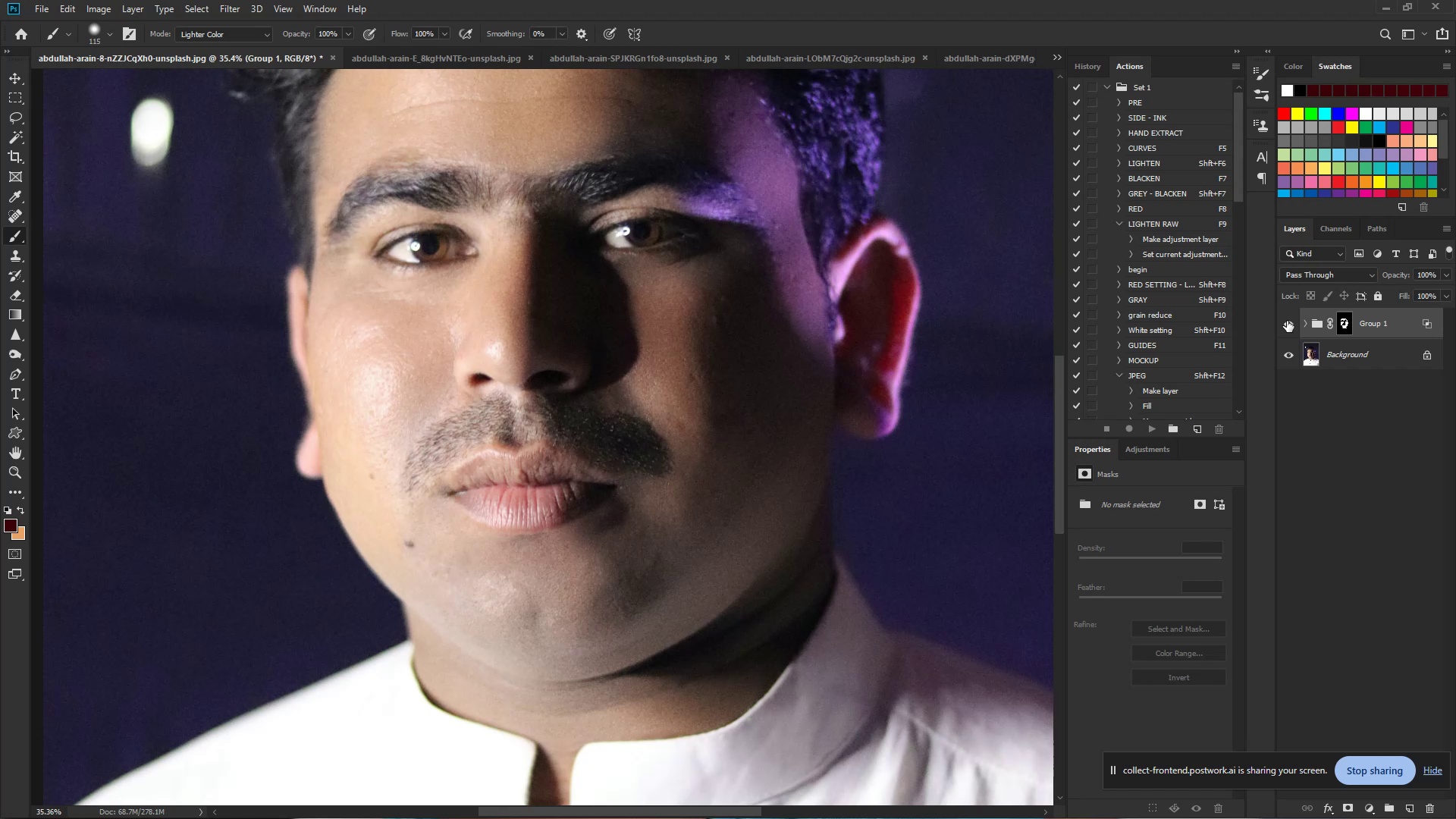 
left_click([1287, 321])
 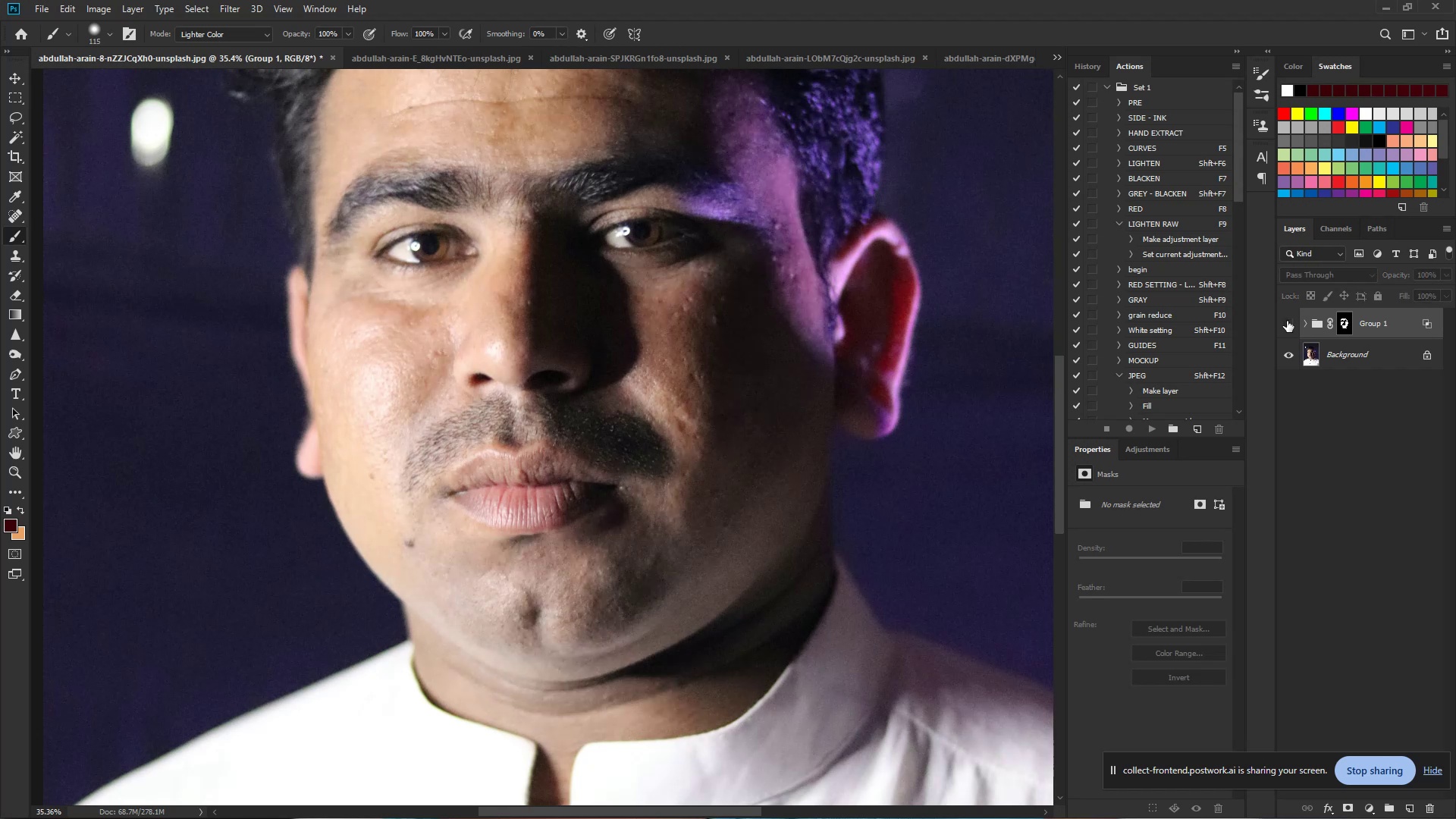 
left_click([1287, 321])
 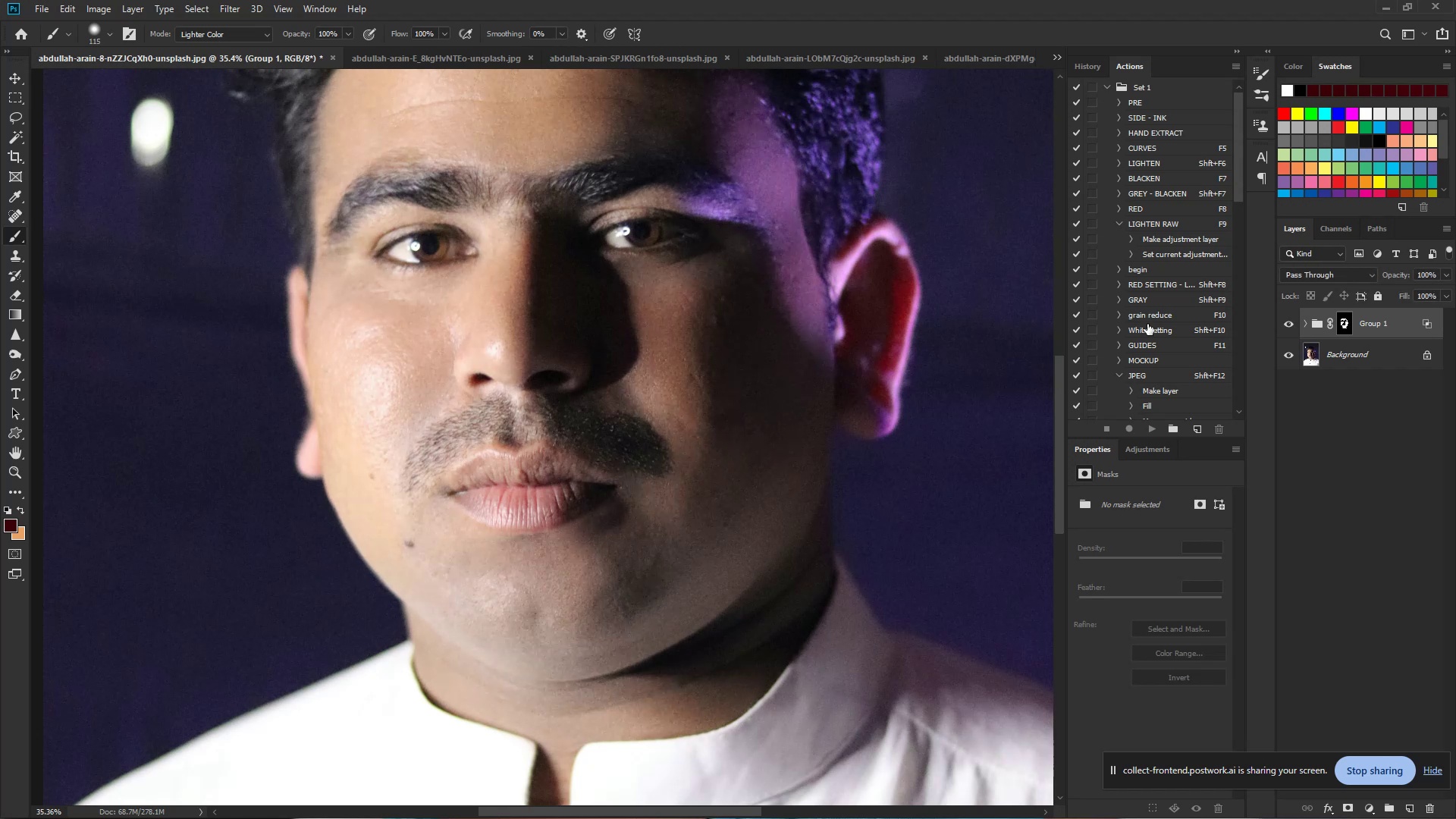 
hold_key(key=ControlLeft, duration=0.76)
 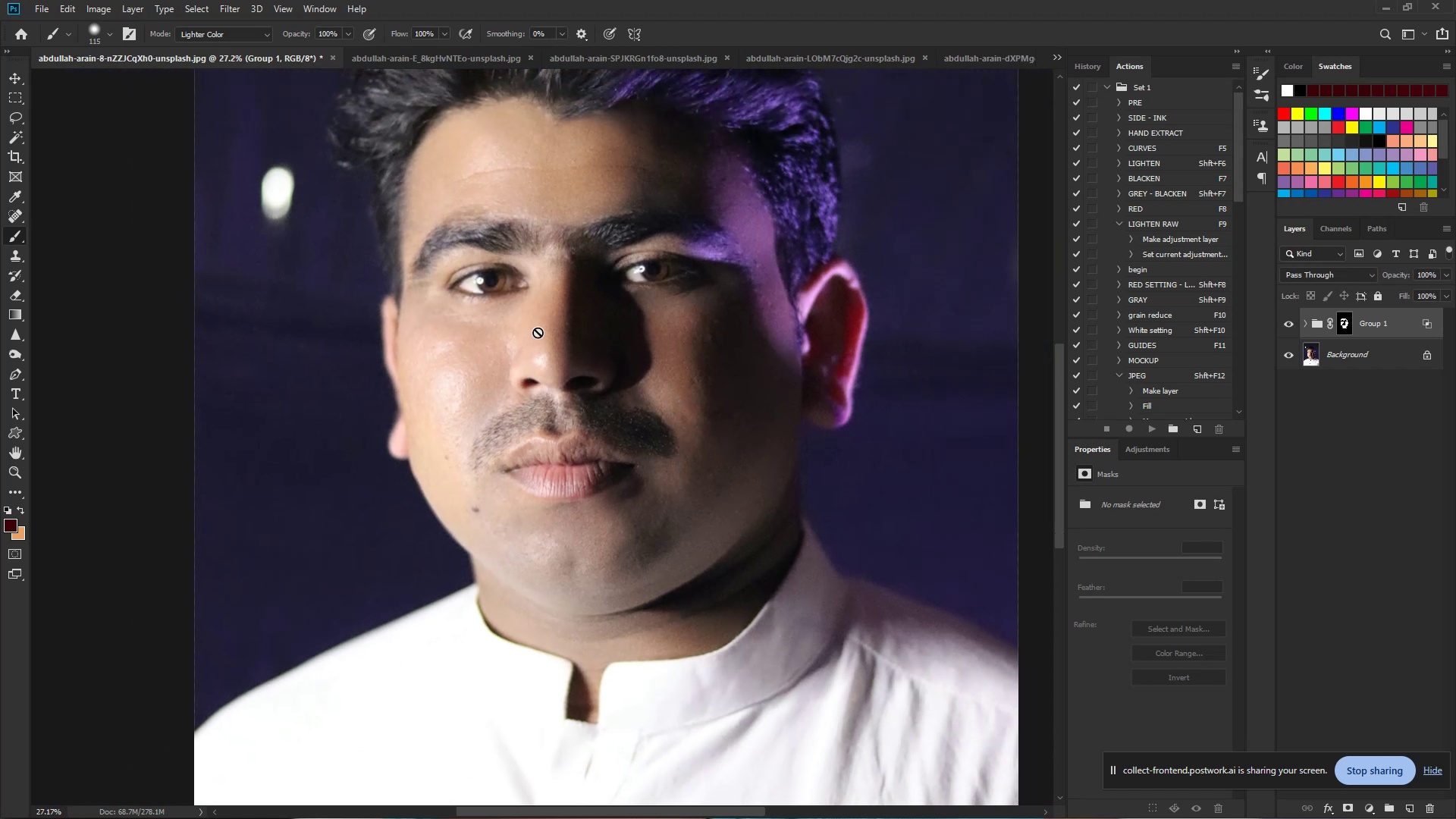 
hold_key(key=Space, duration=0.56)
 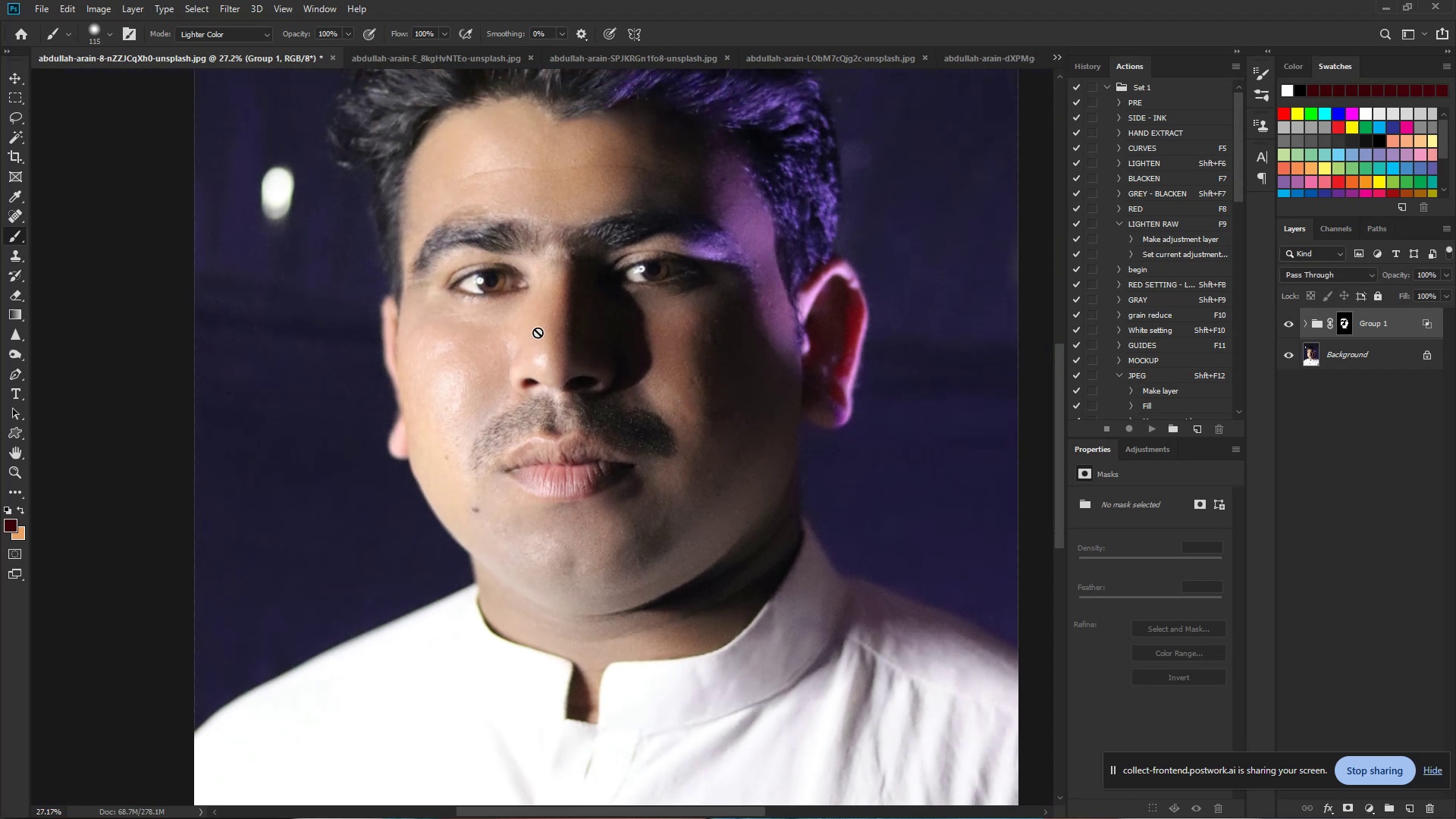 
left_click_drag(start_coordinate=[695, 396], to_coordinate=[671, 393])
 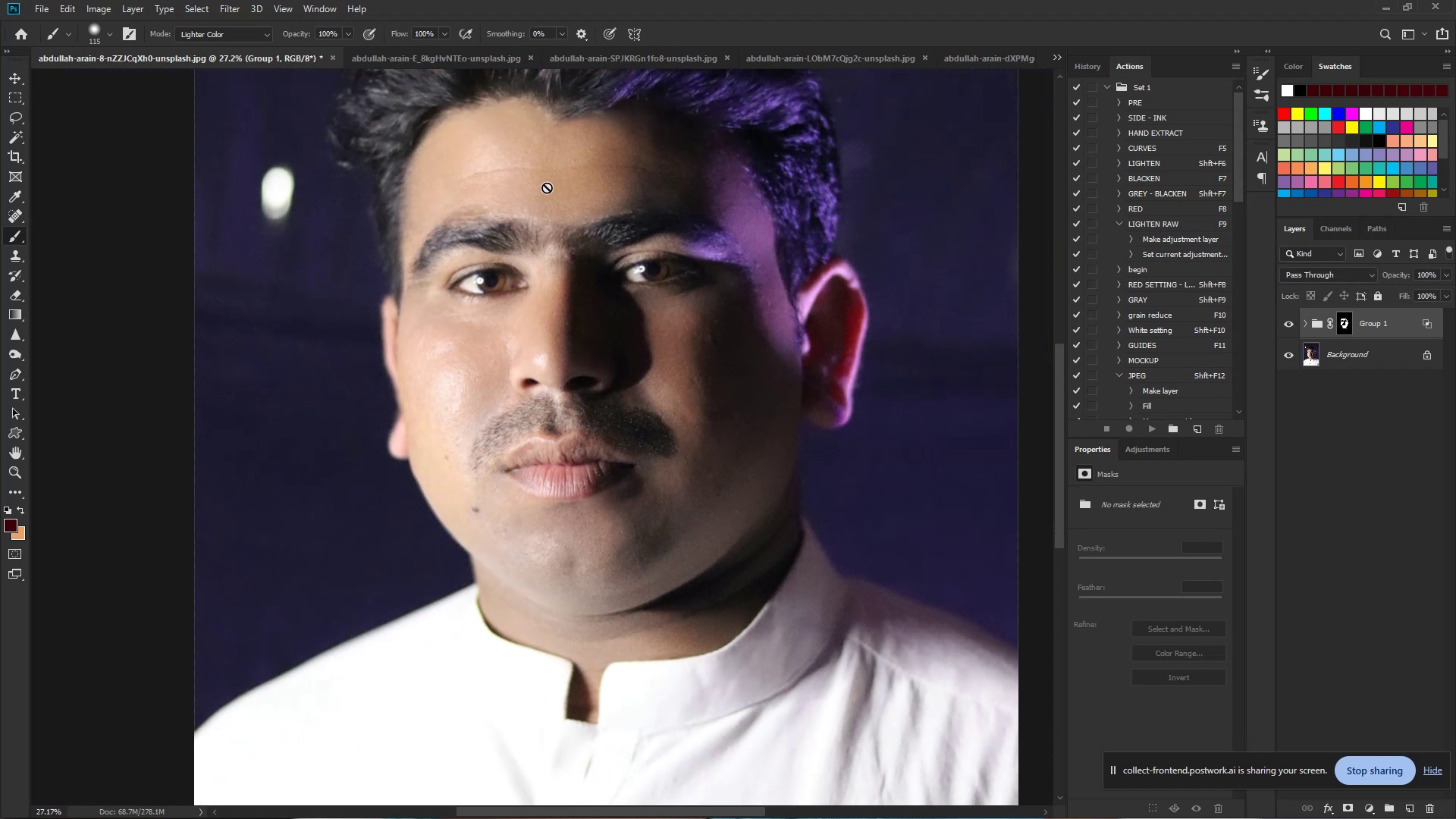 
hold_key(key=Space, duration=1.53)
 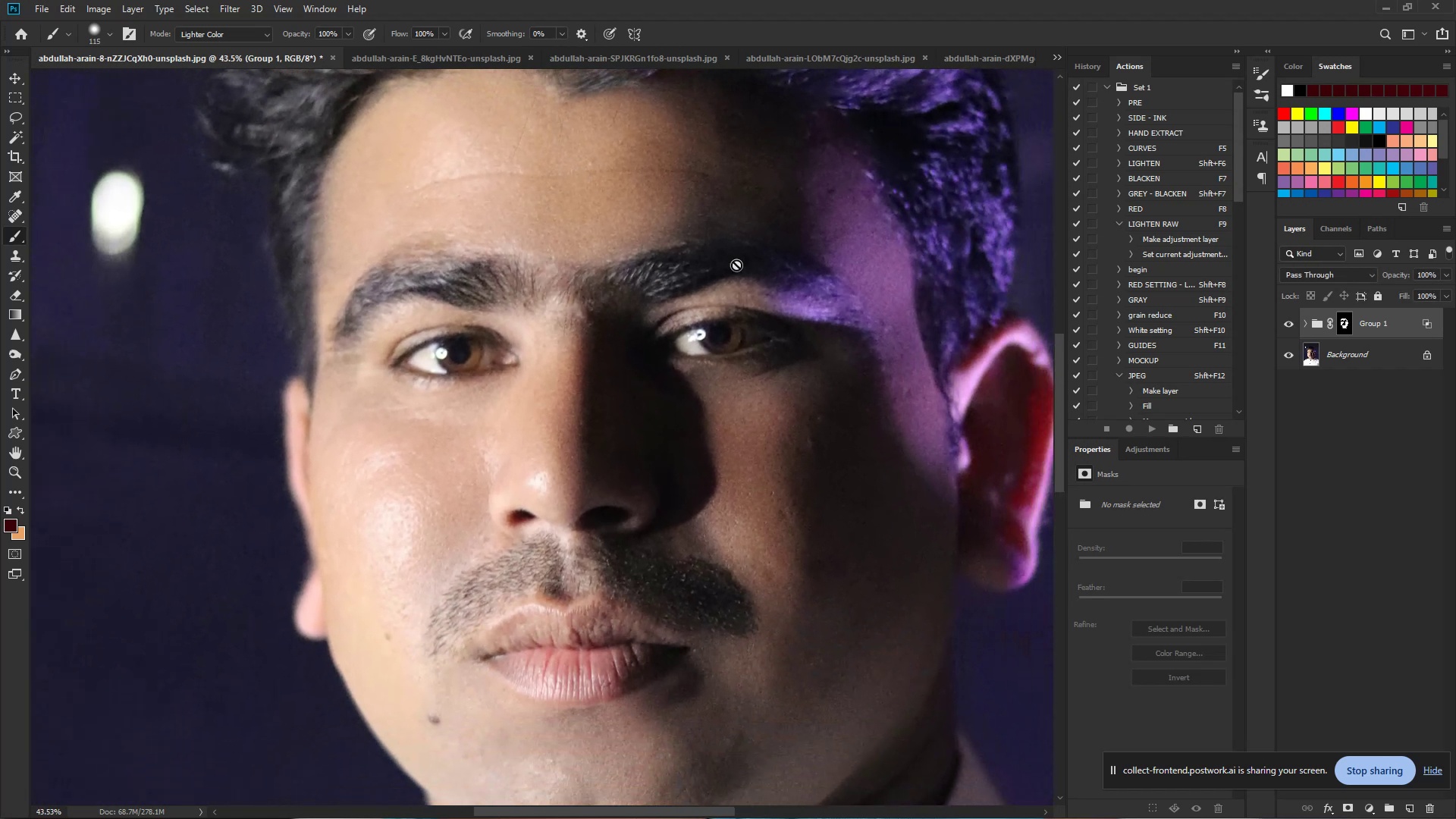 
left_click_drag(start_coordinate=[545, 161], to_coordinate=[580, 172])
 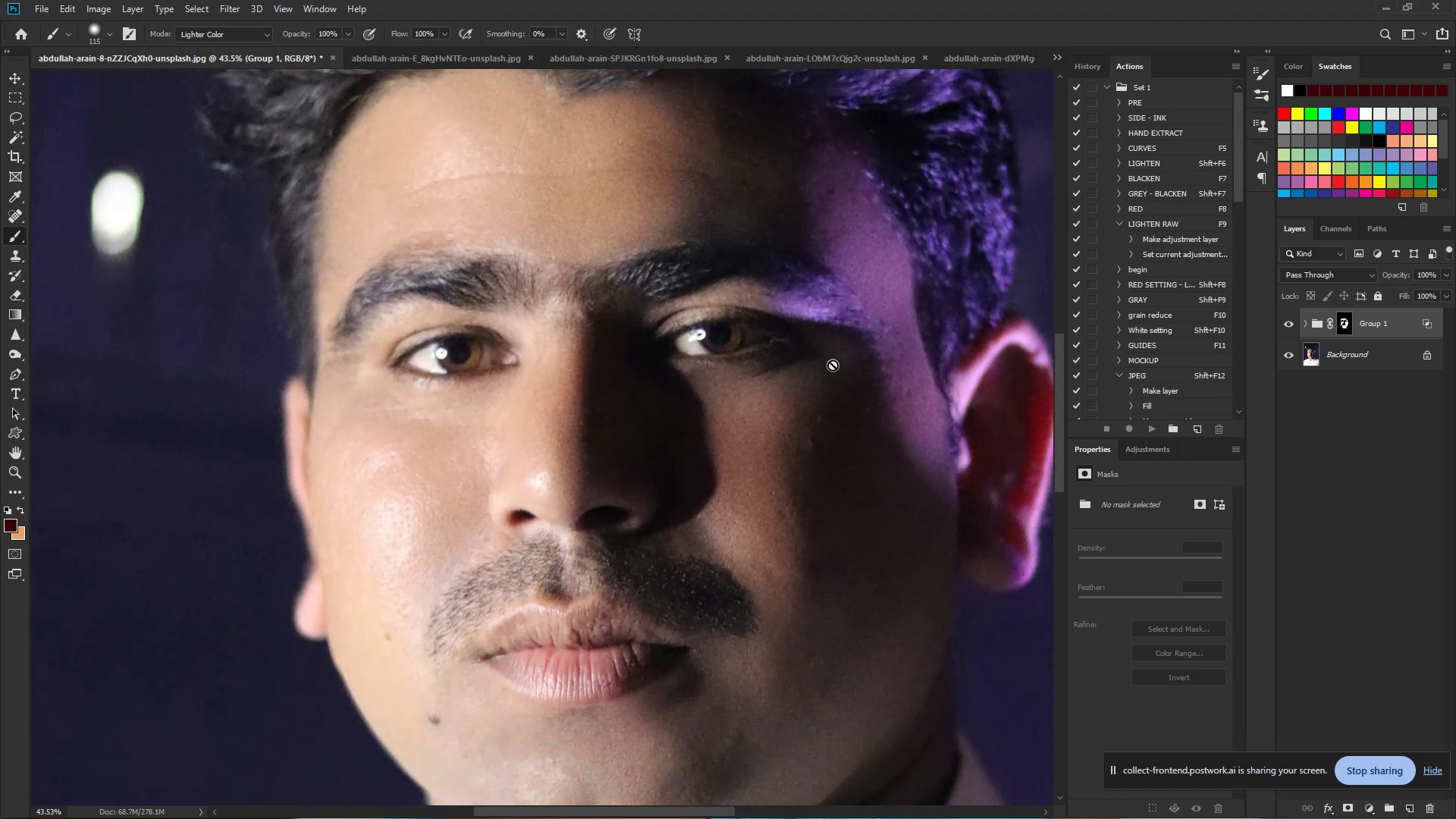 
key(Control+Space)
 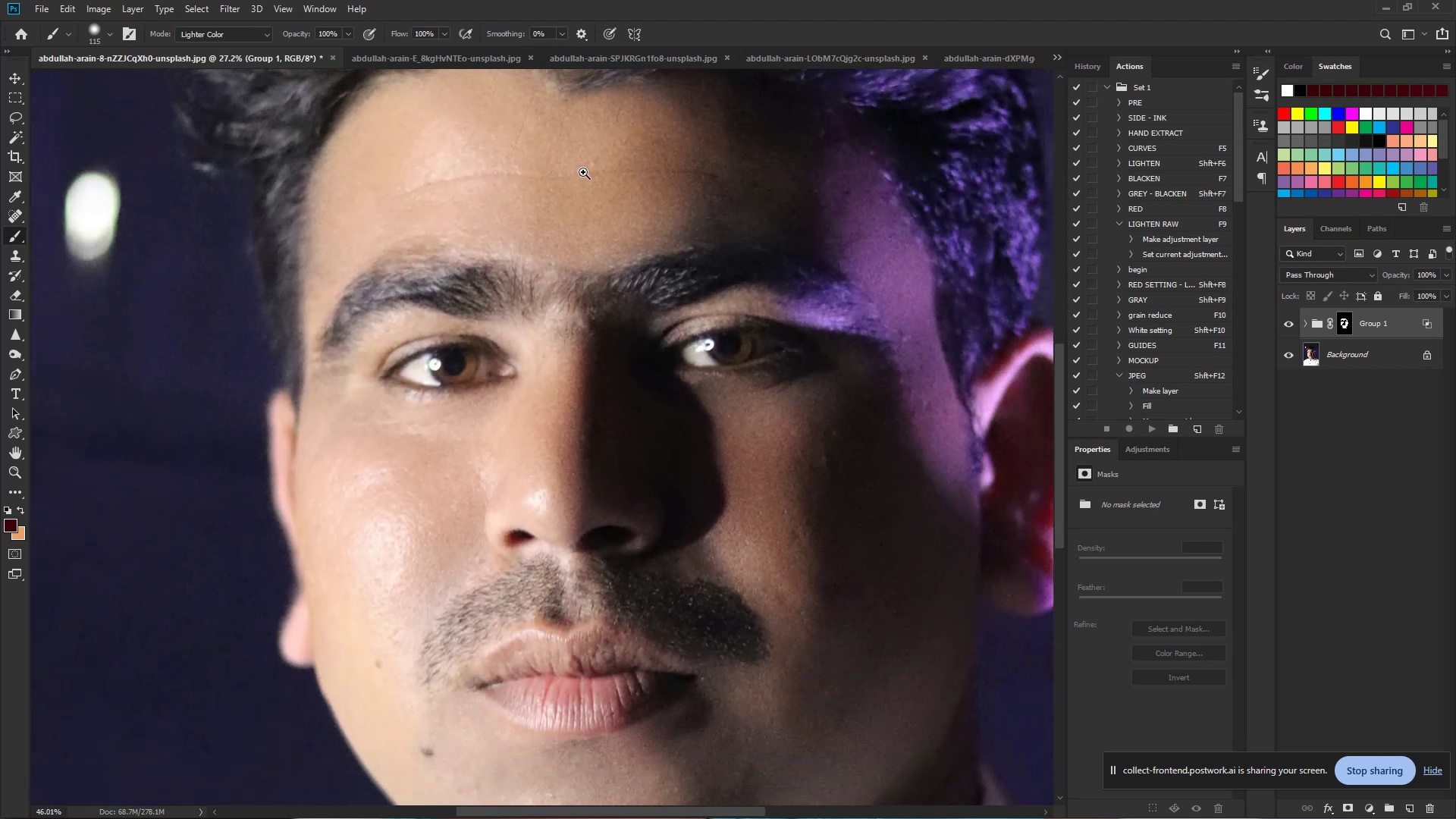 
key(Control+Space)
 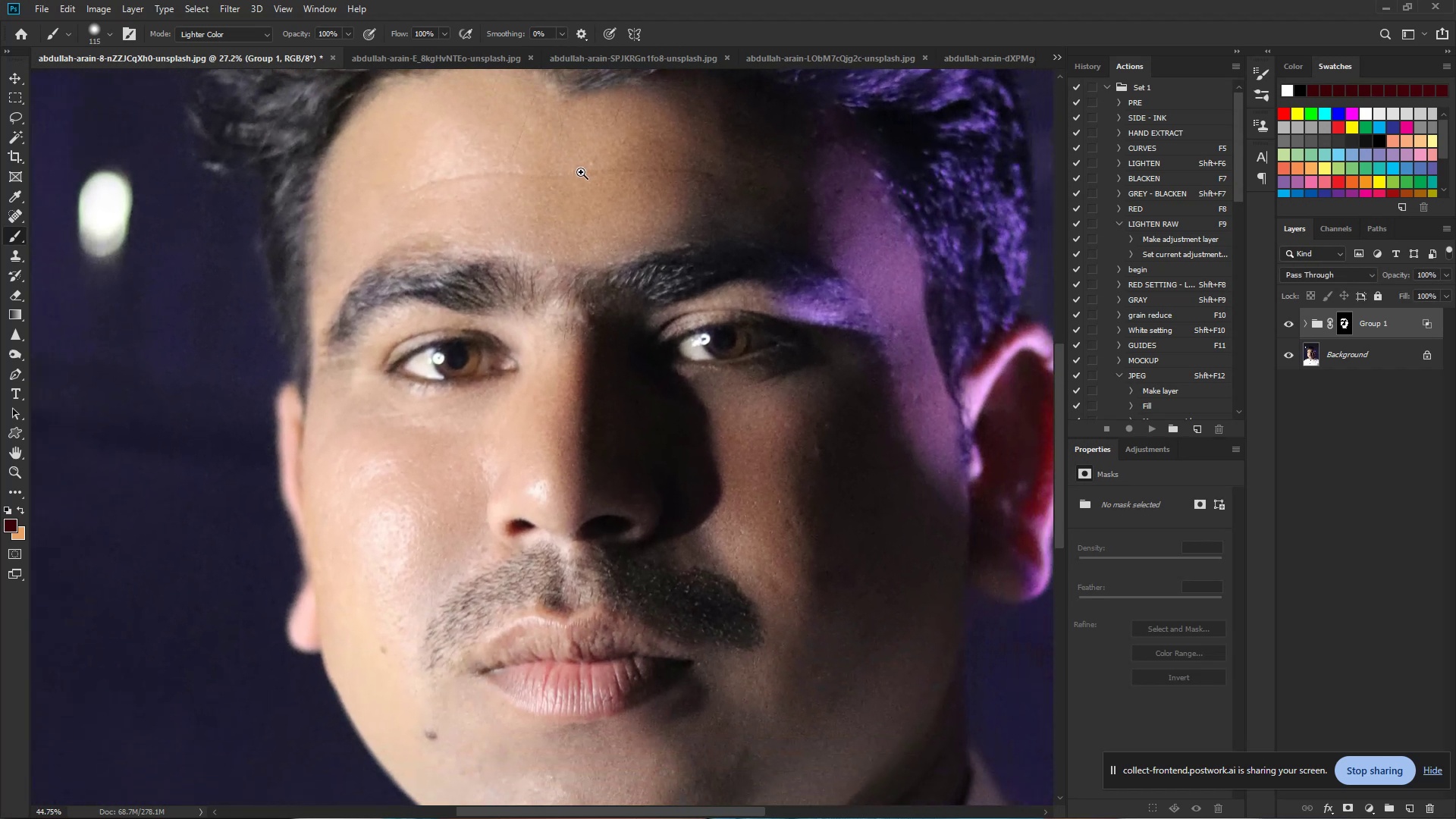 
key(Control+Space)
 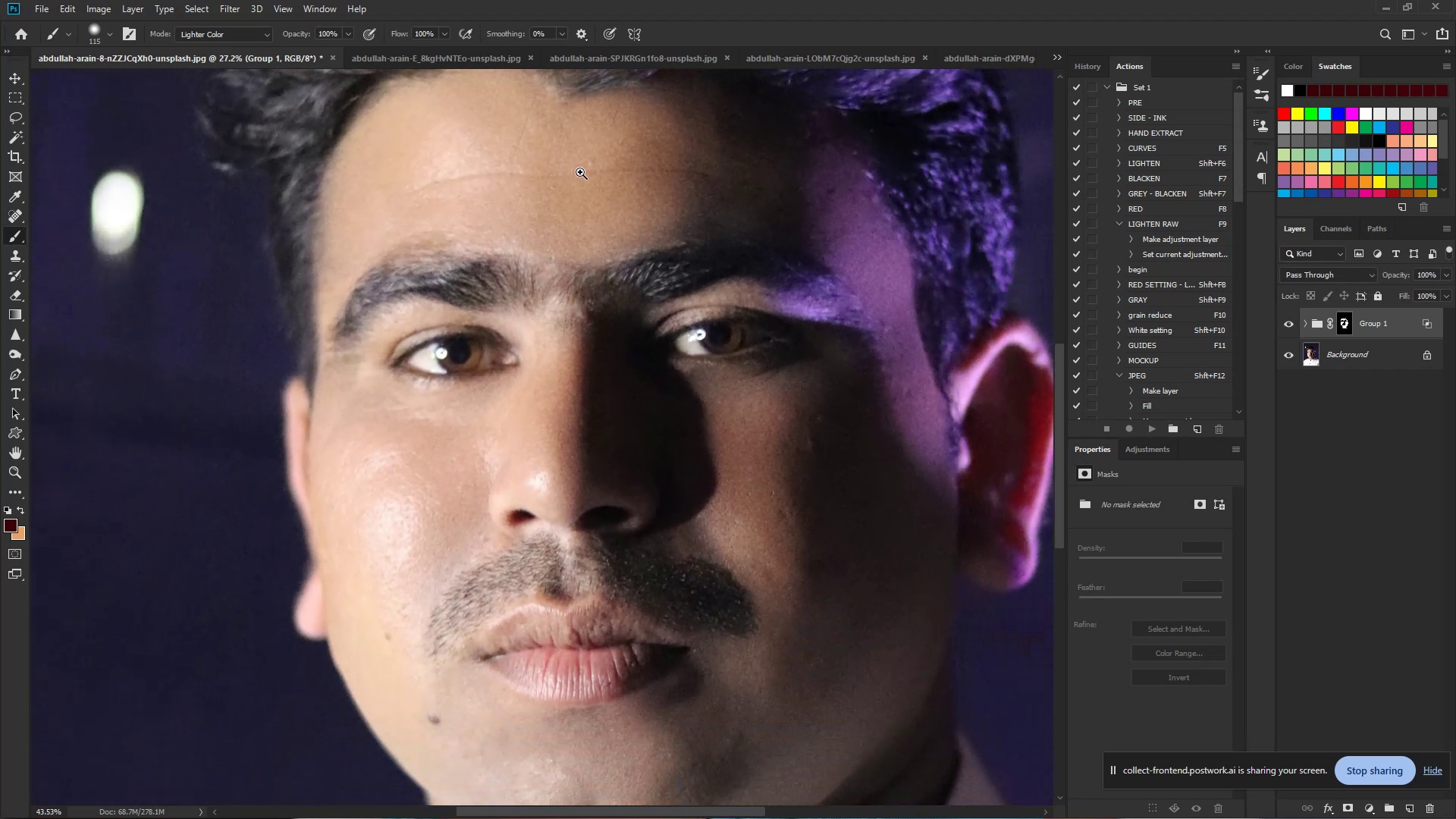 
key(Control+Space)
 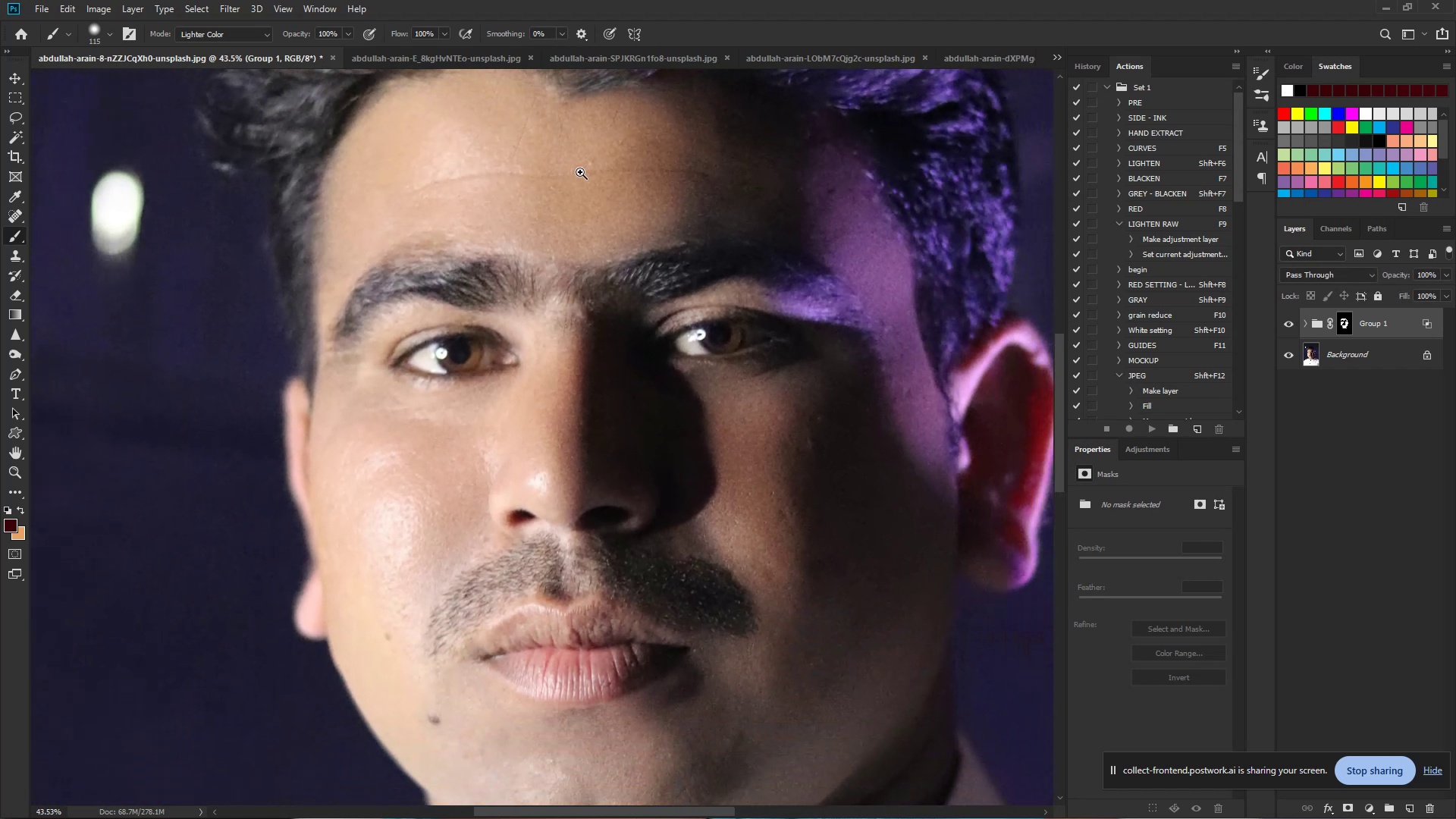 
key(Control+Space)
 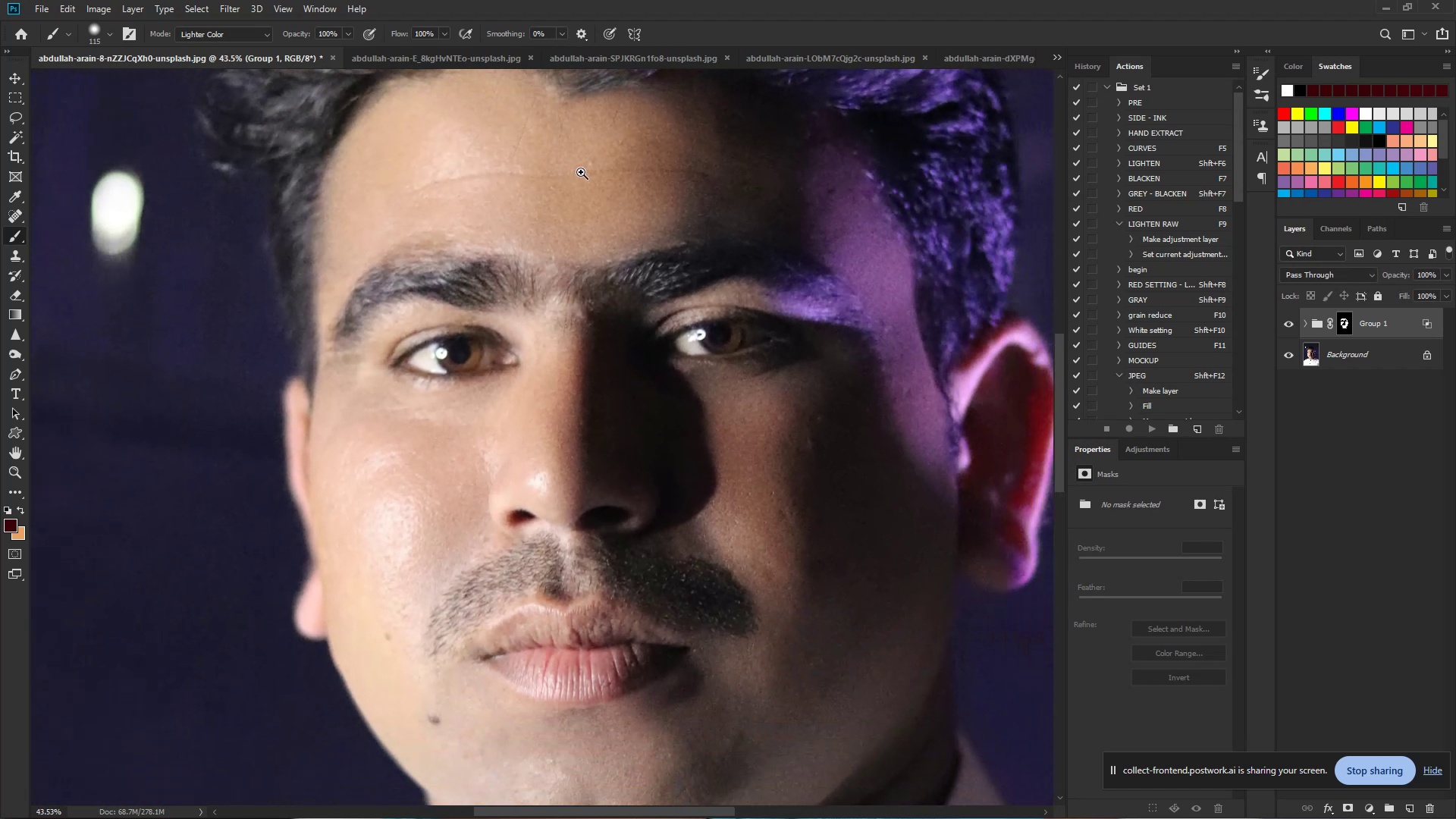 
key(Control+Space)
 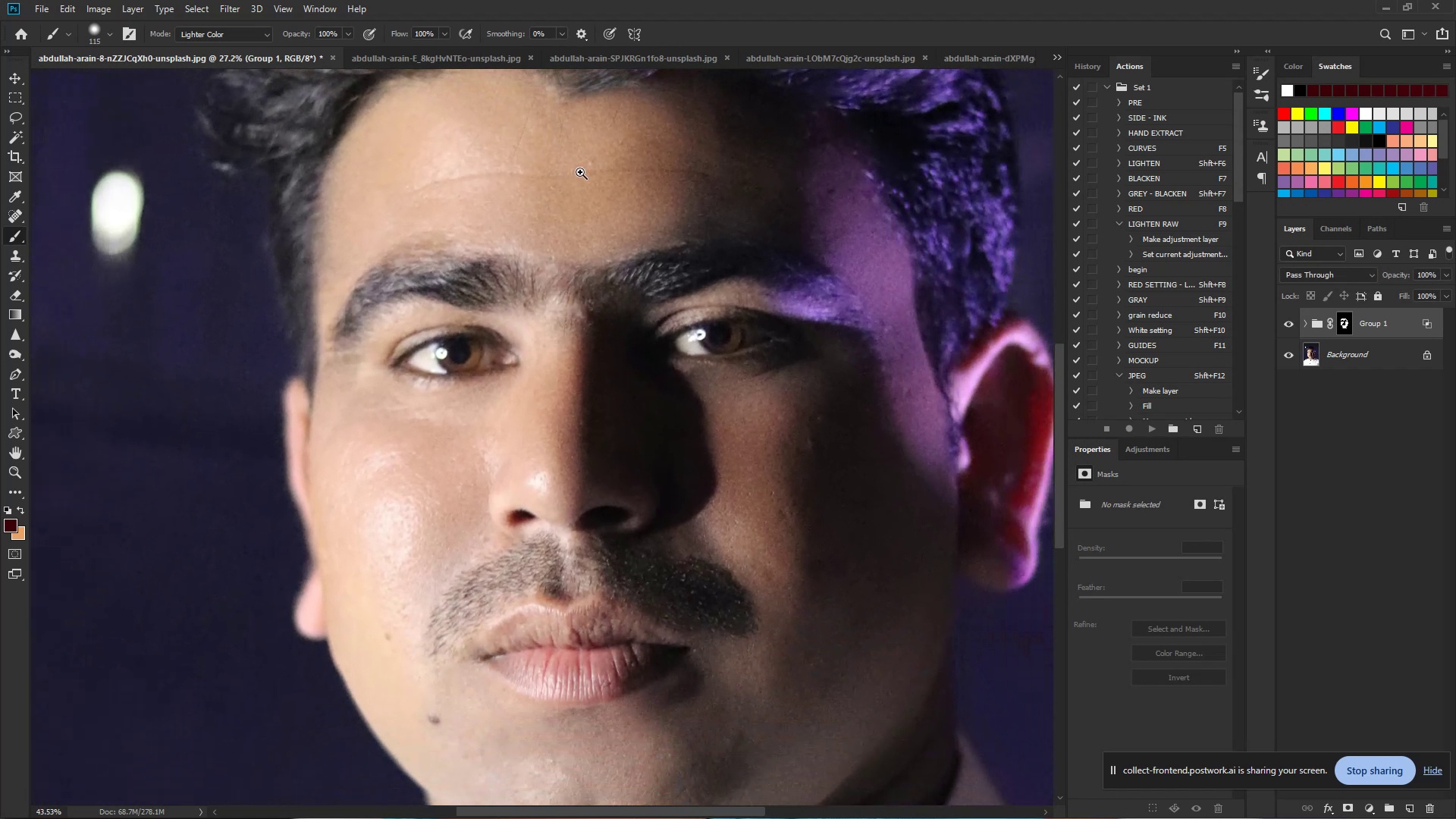 
key(Control+Space)
 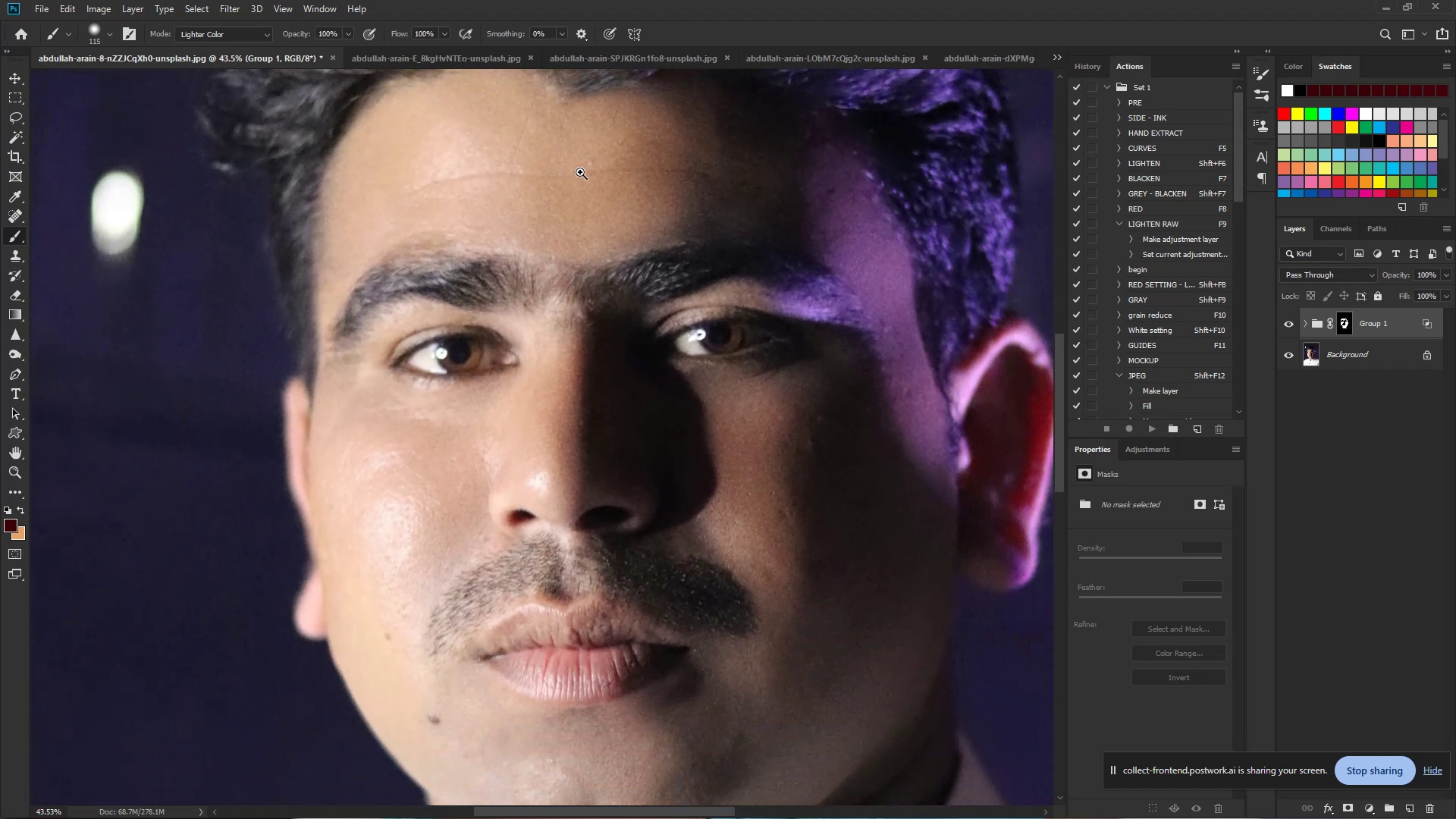 
key(Control+Space)
 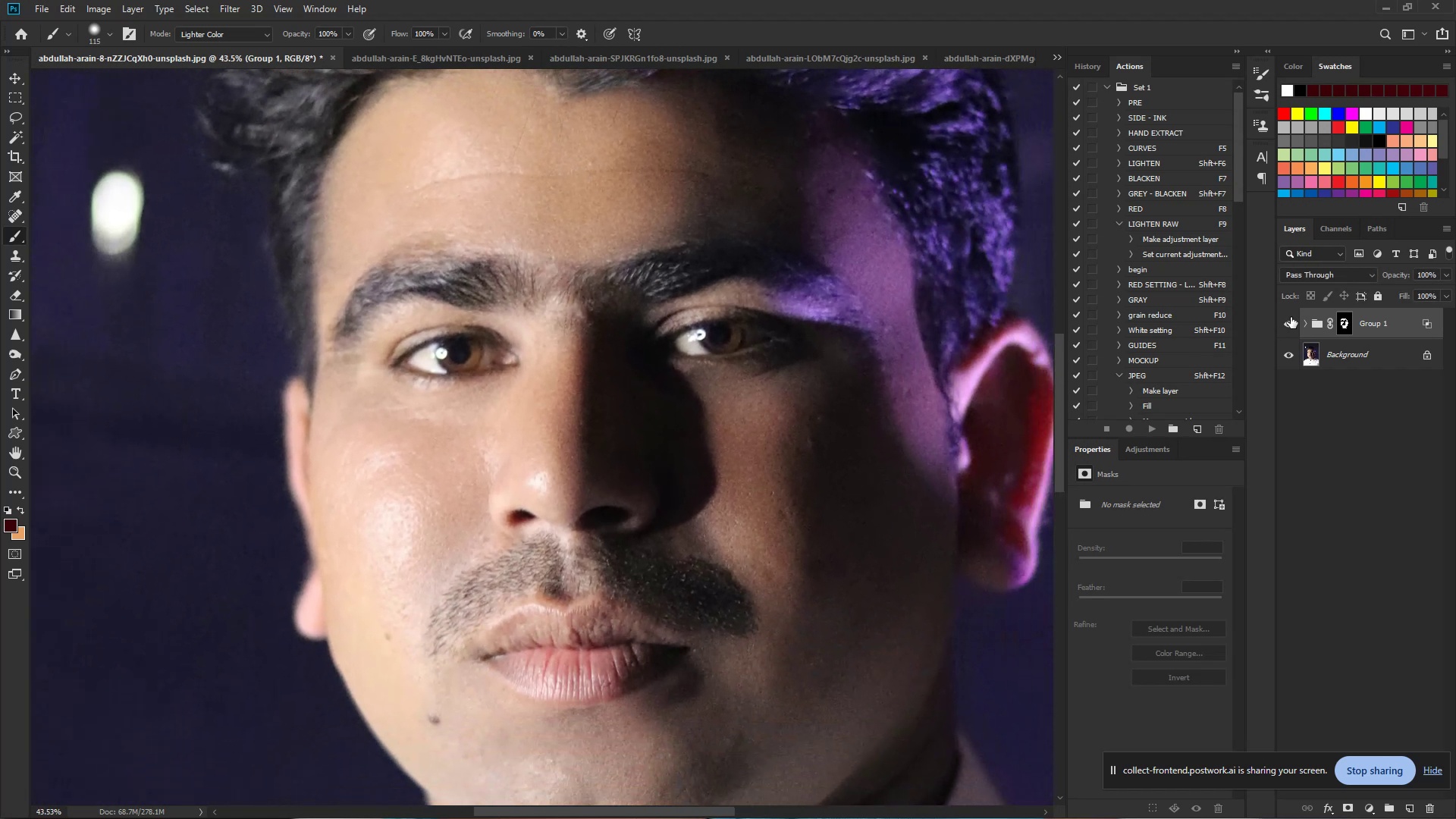 
left_click([1291, 321])
 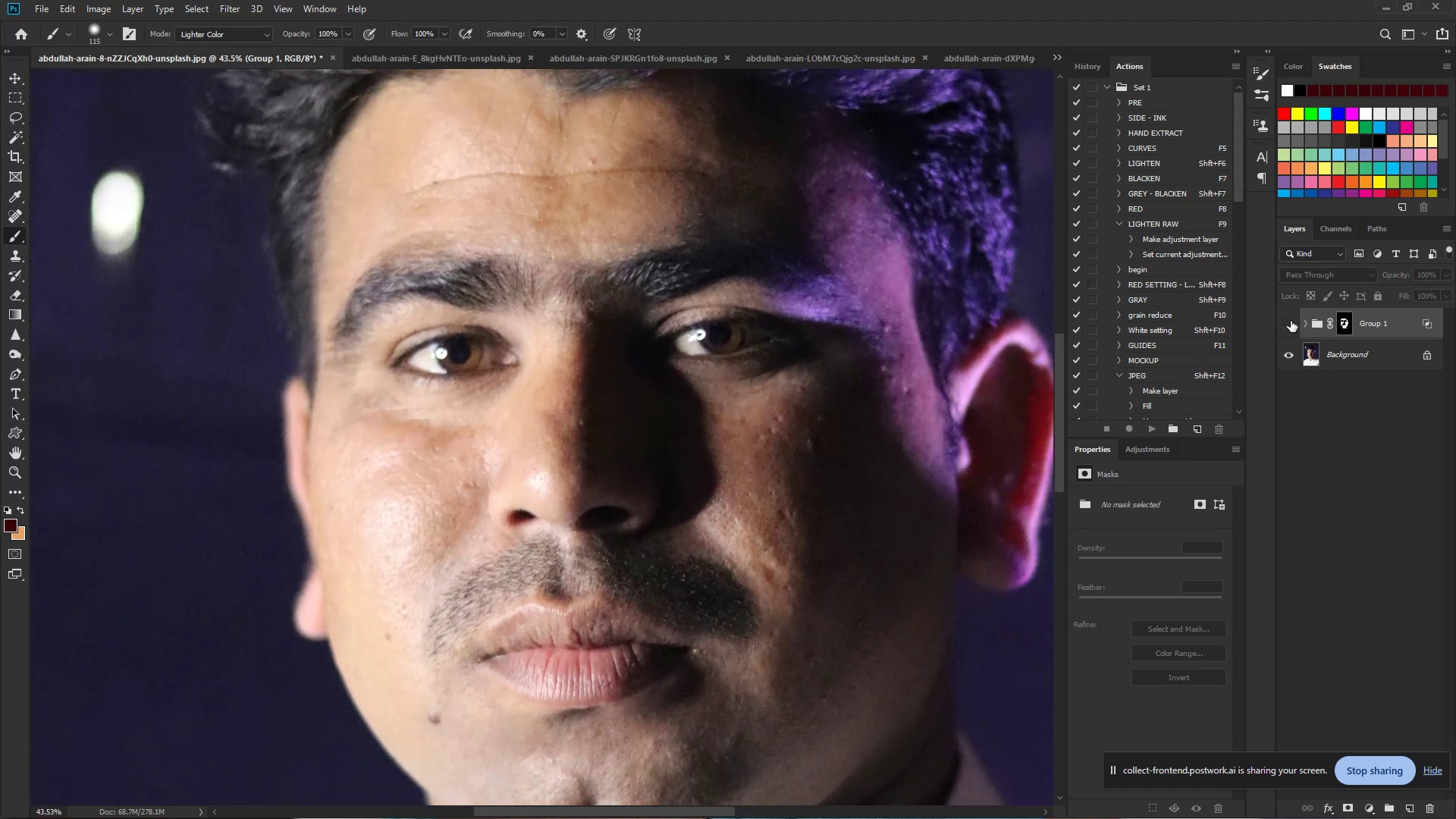 
left_click([1291, 321])
 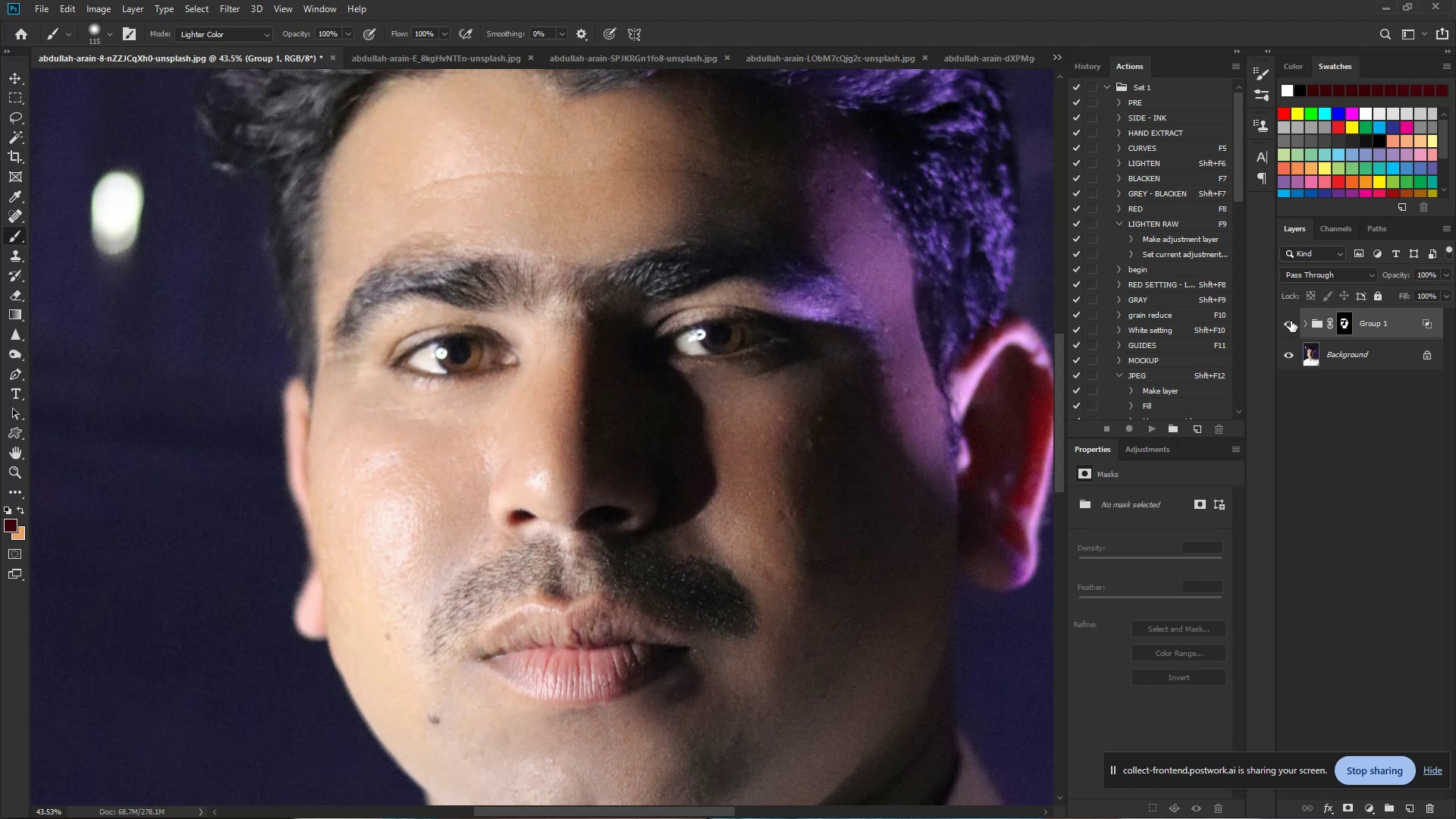 
left_click([1291, 321])
 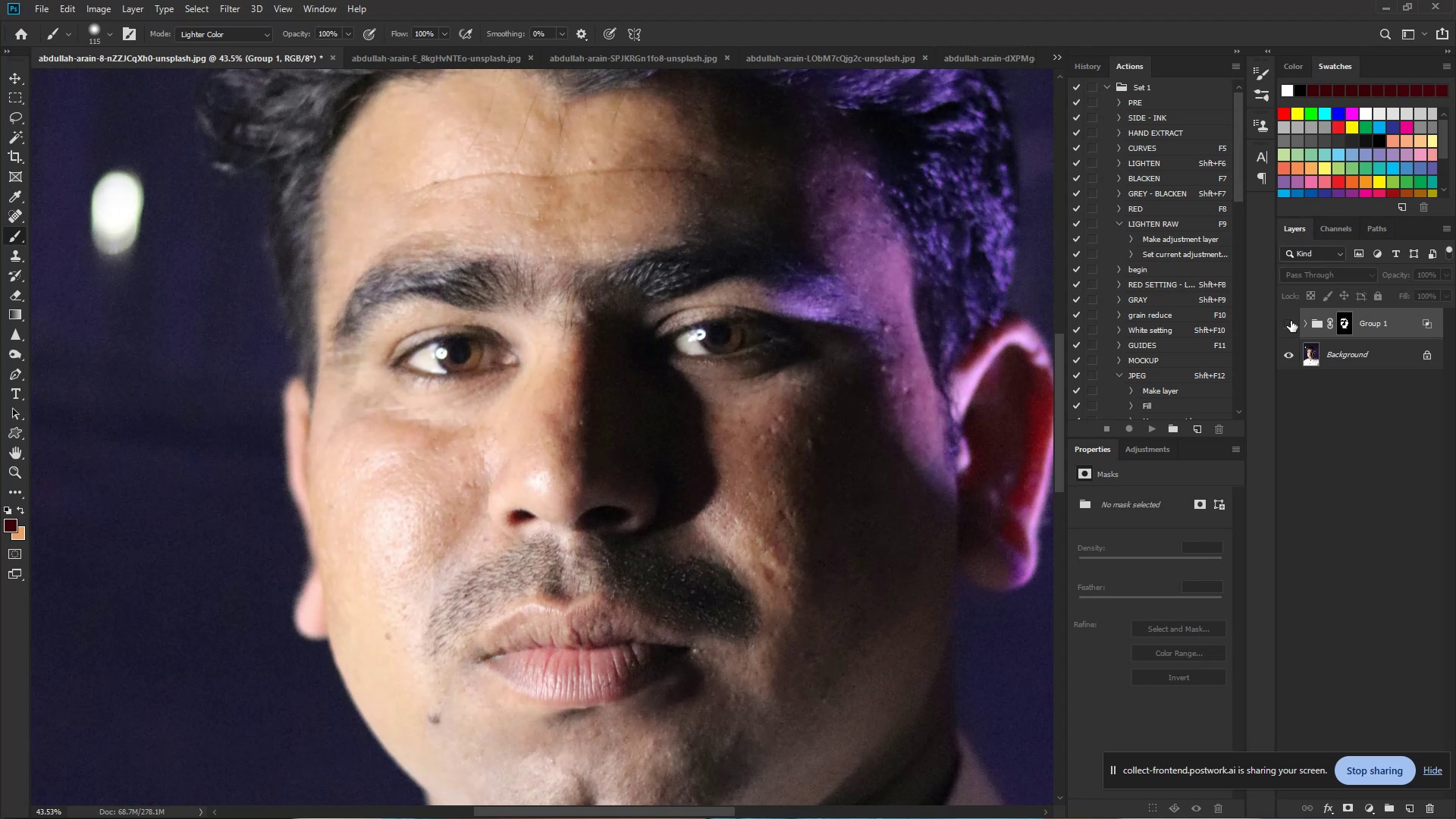 
left_click([1291, 321])
 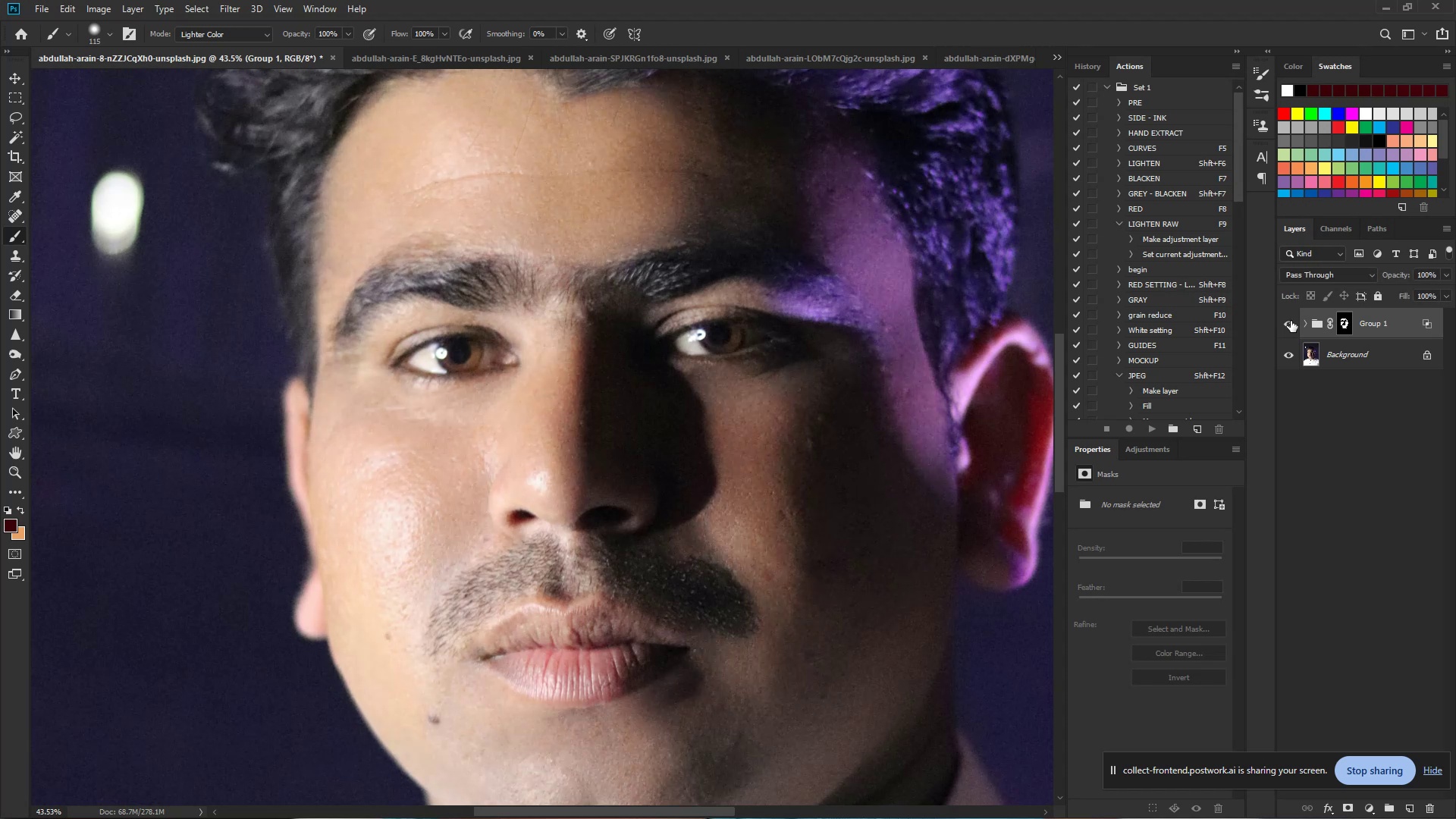 
left_click([1291, 321])
 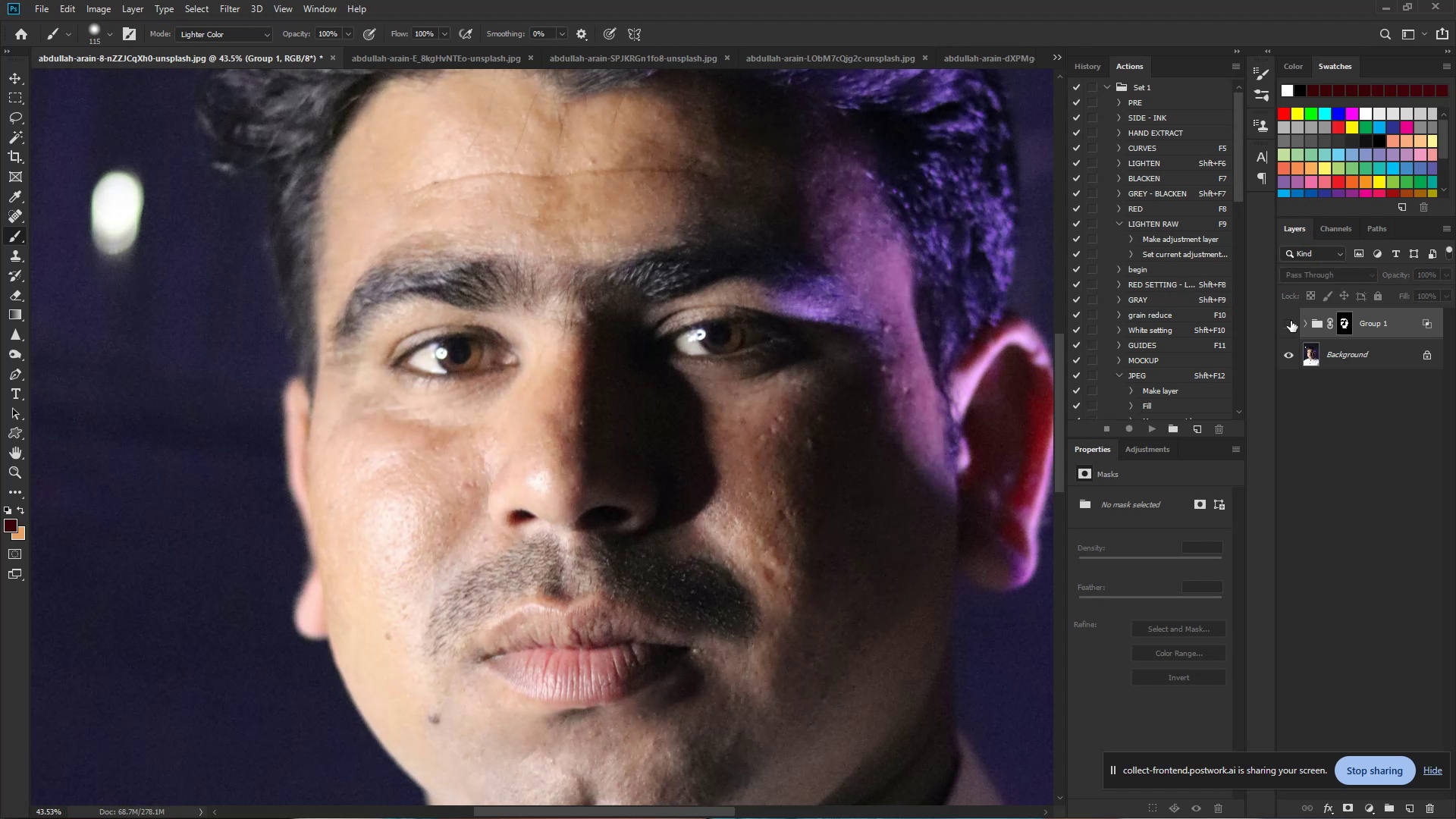 
left_click([1291, 321])
 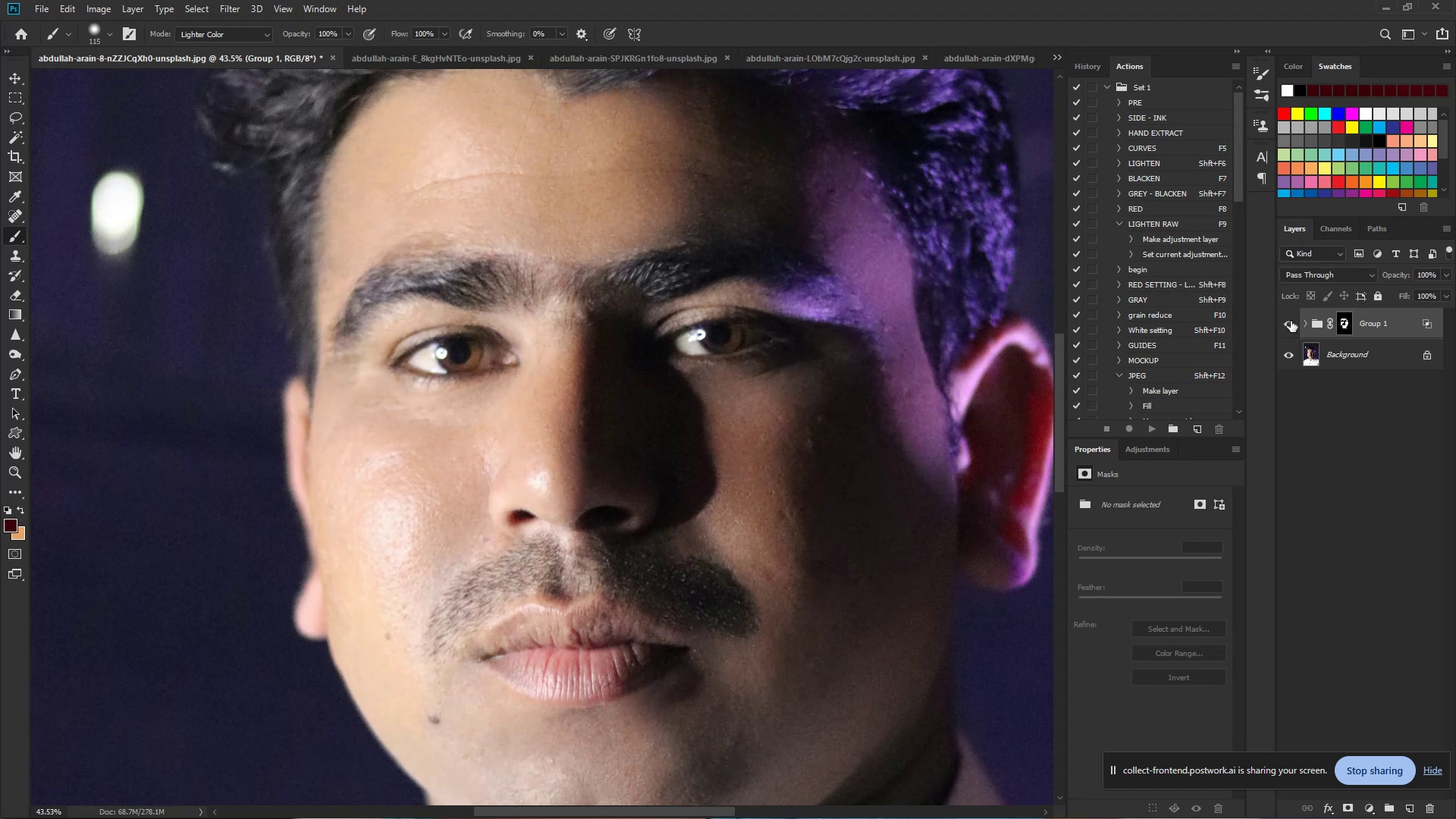 
left_click([1291, 321])
 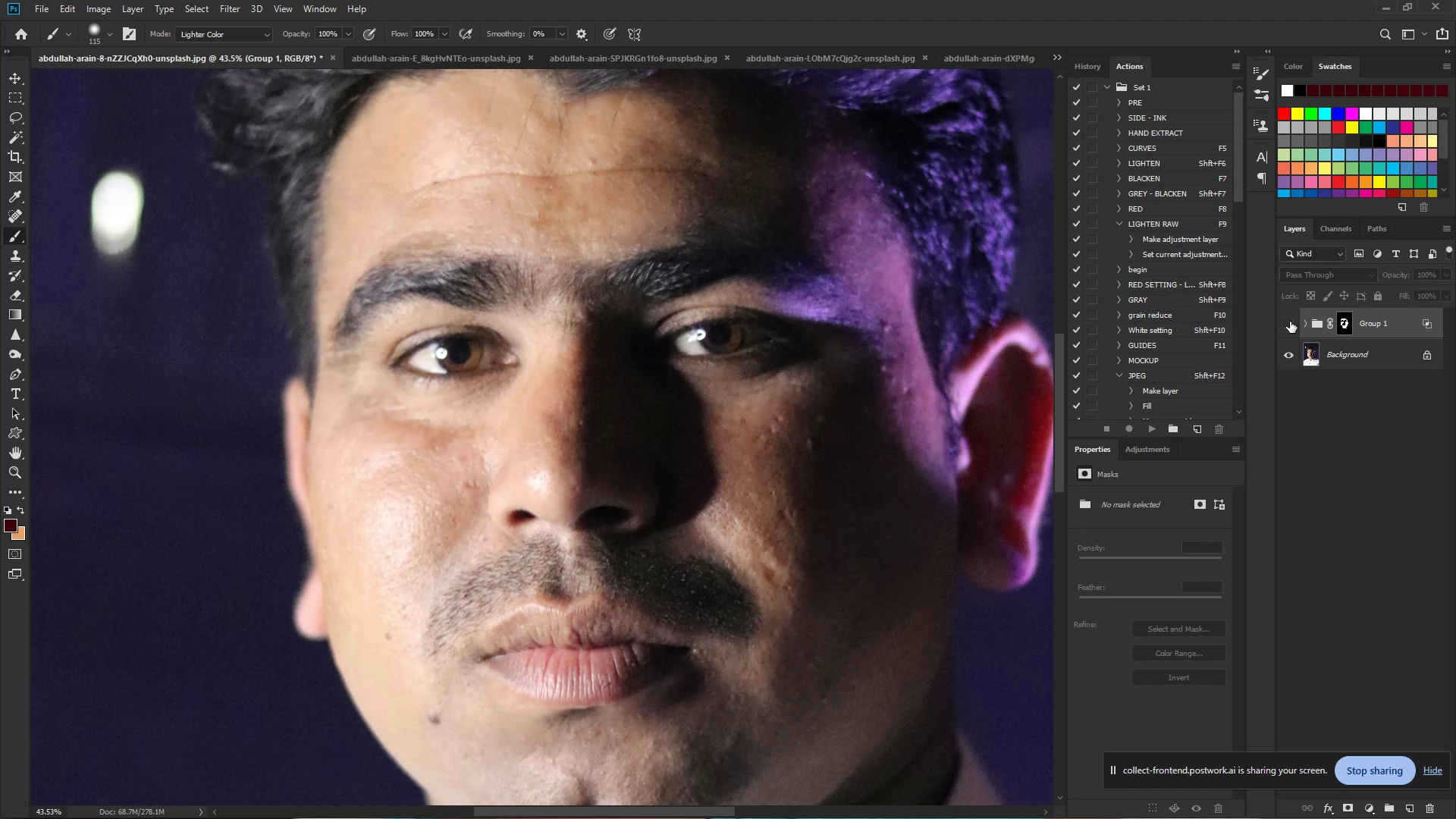 
left_click([1290, 322])
 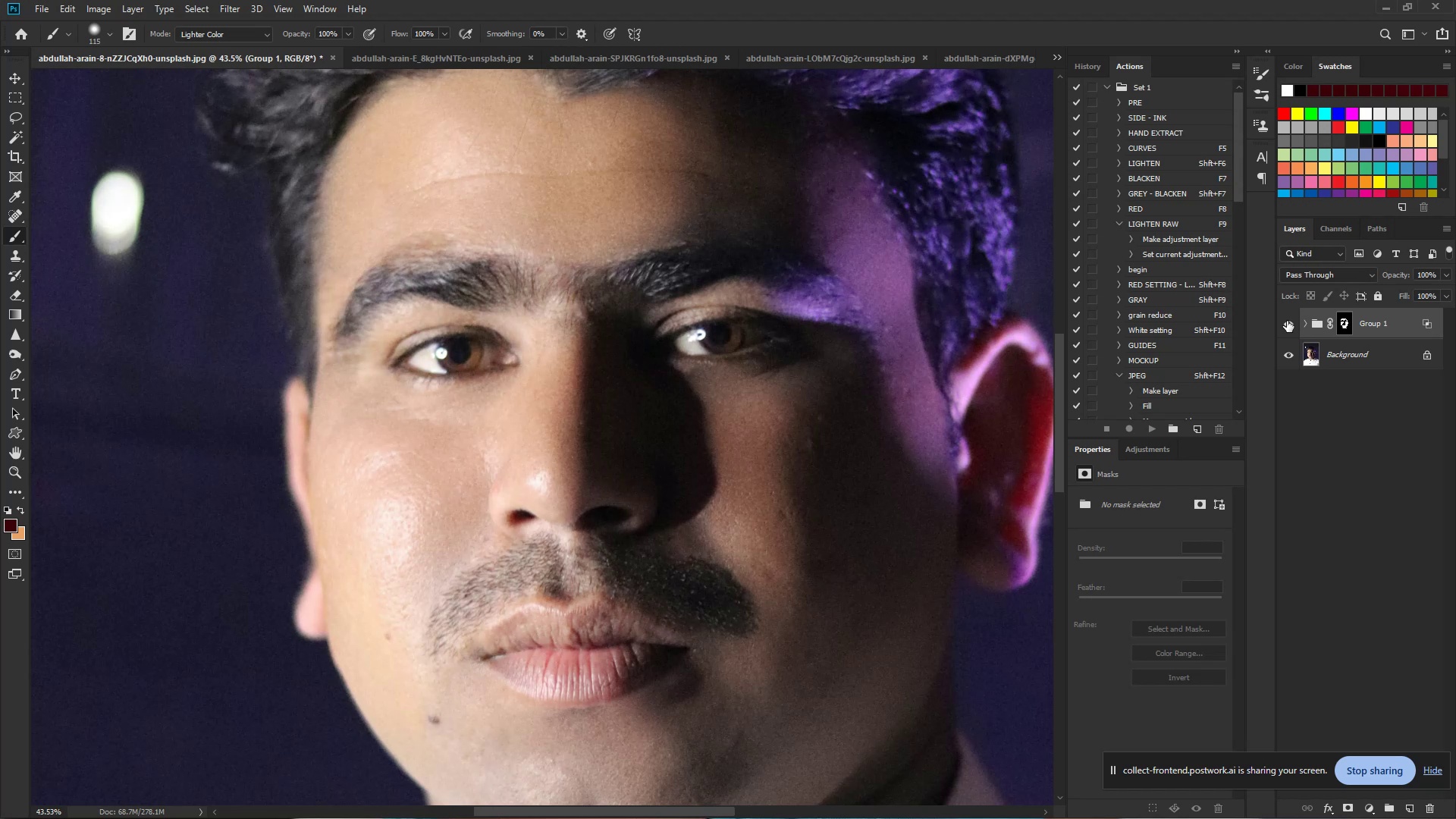 
wait(15.93)
 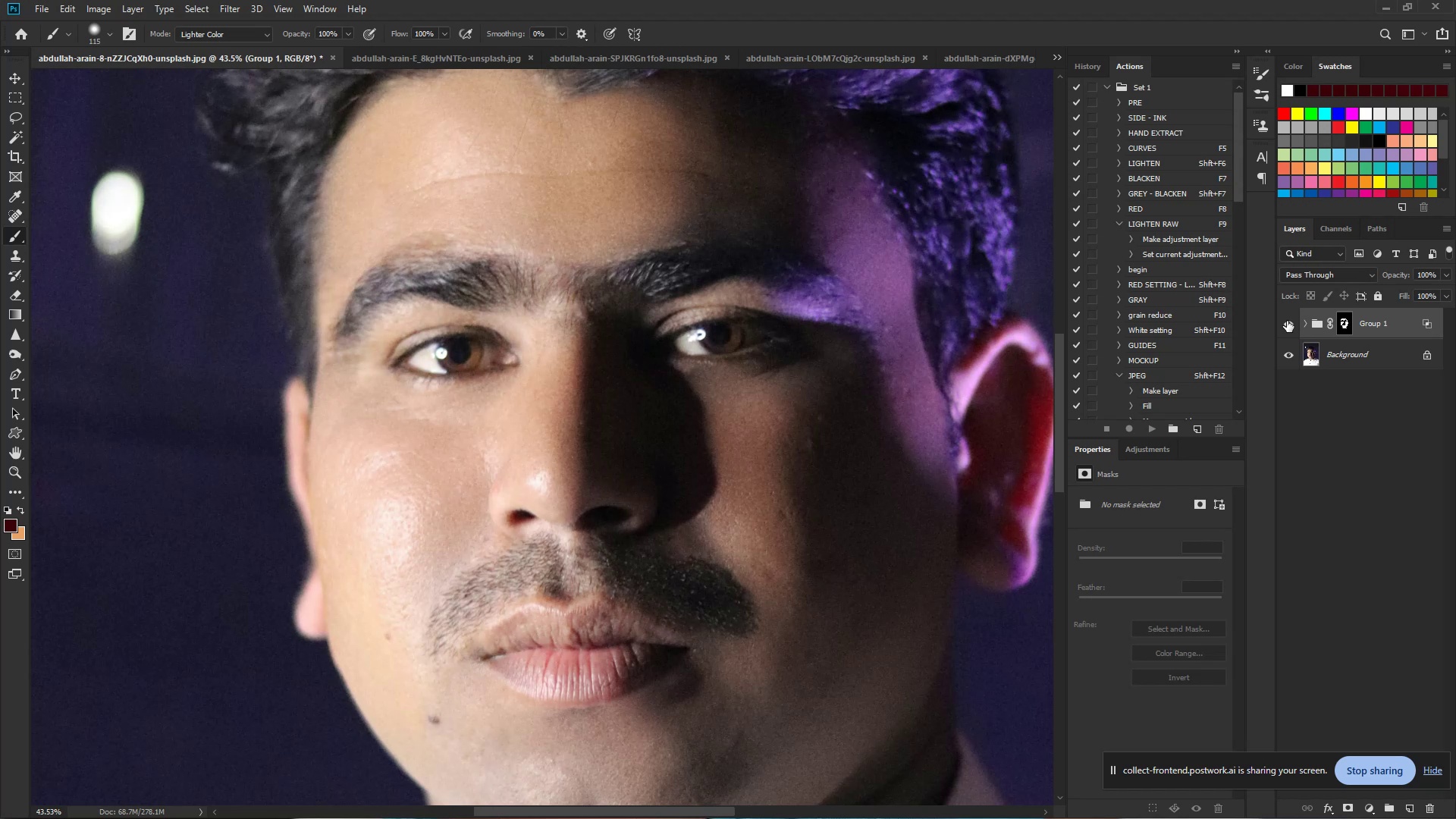 
hold_key(key=ControlLeft, duration=1.25)
 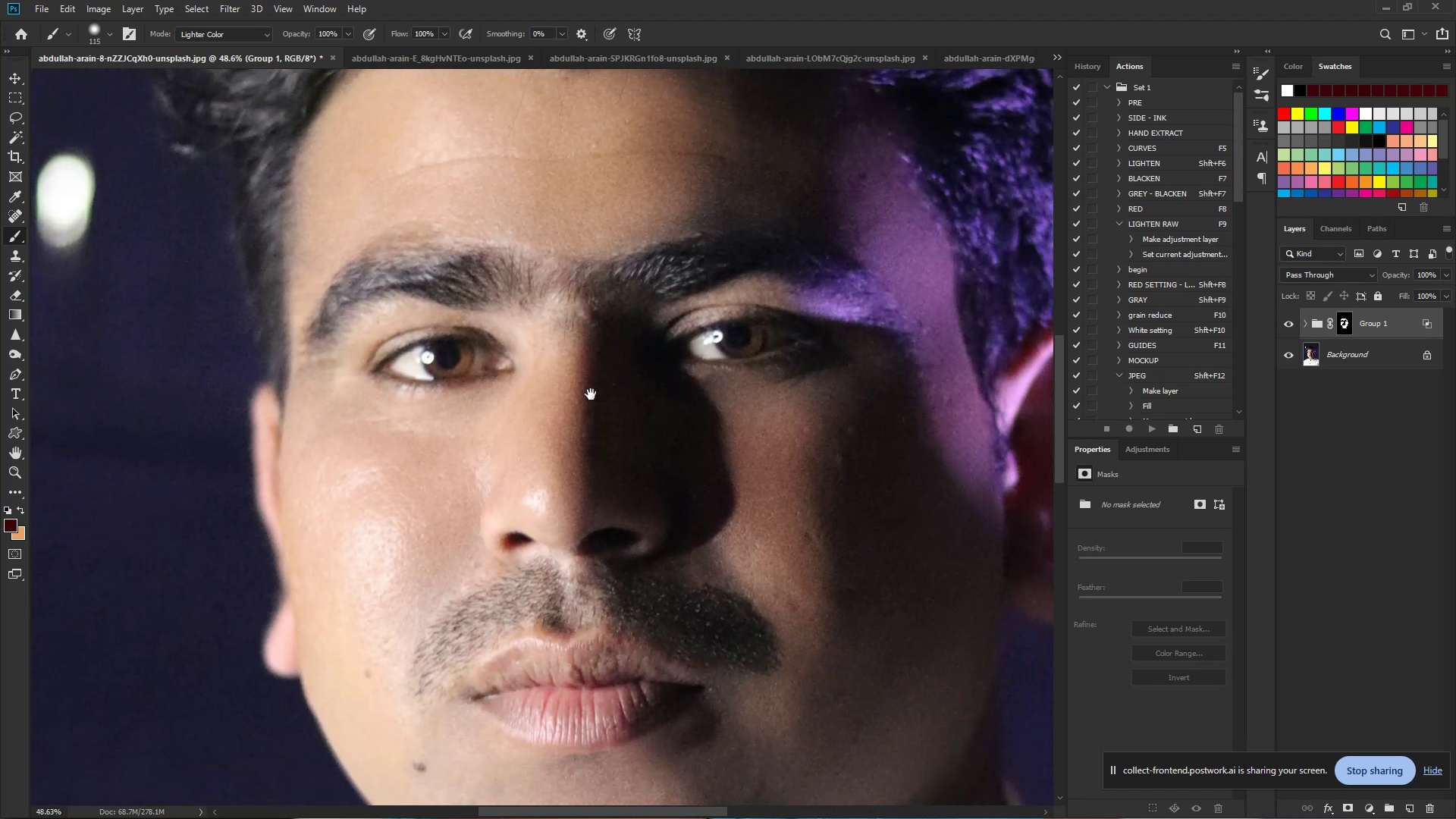 
hold_key(key=Space, duration=1.06)
 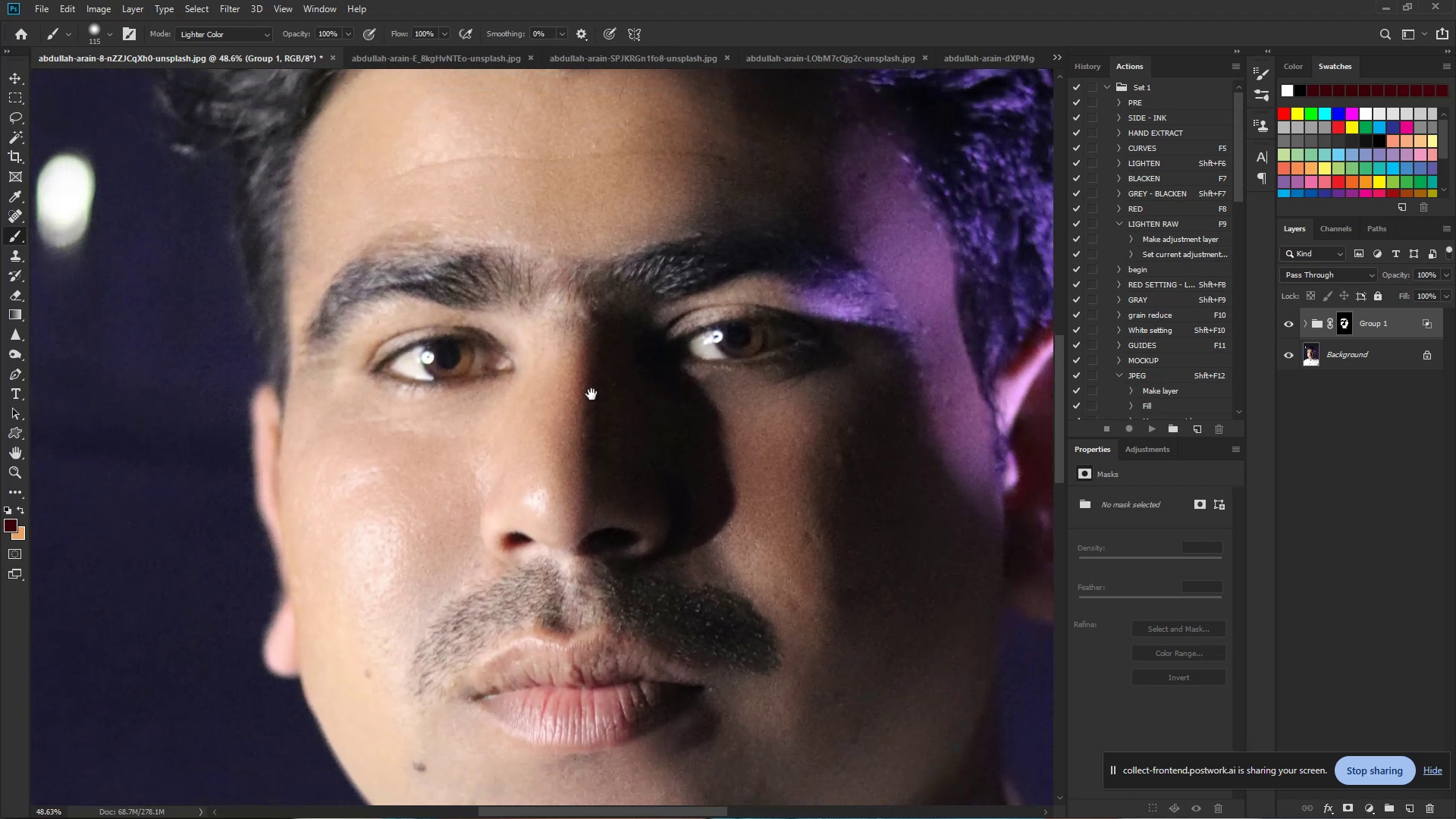 
left_click_drag(start_coordinate=[559, 317], to_coordinate=[576, 321])
 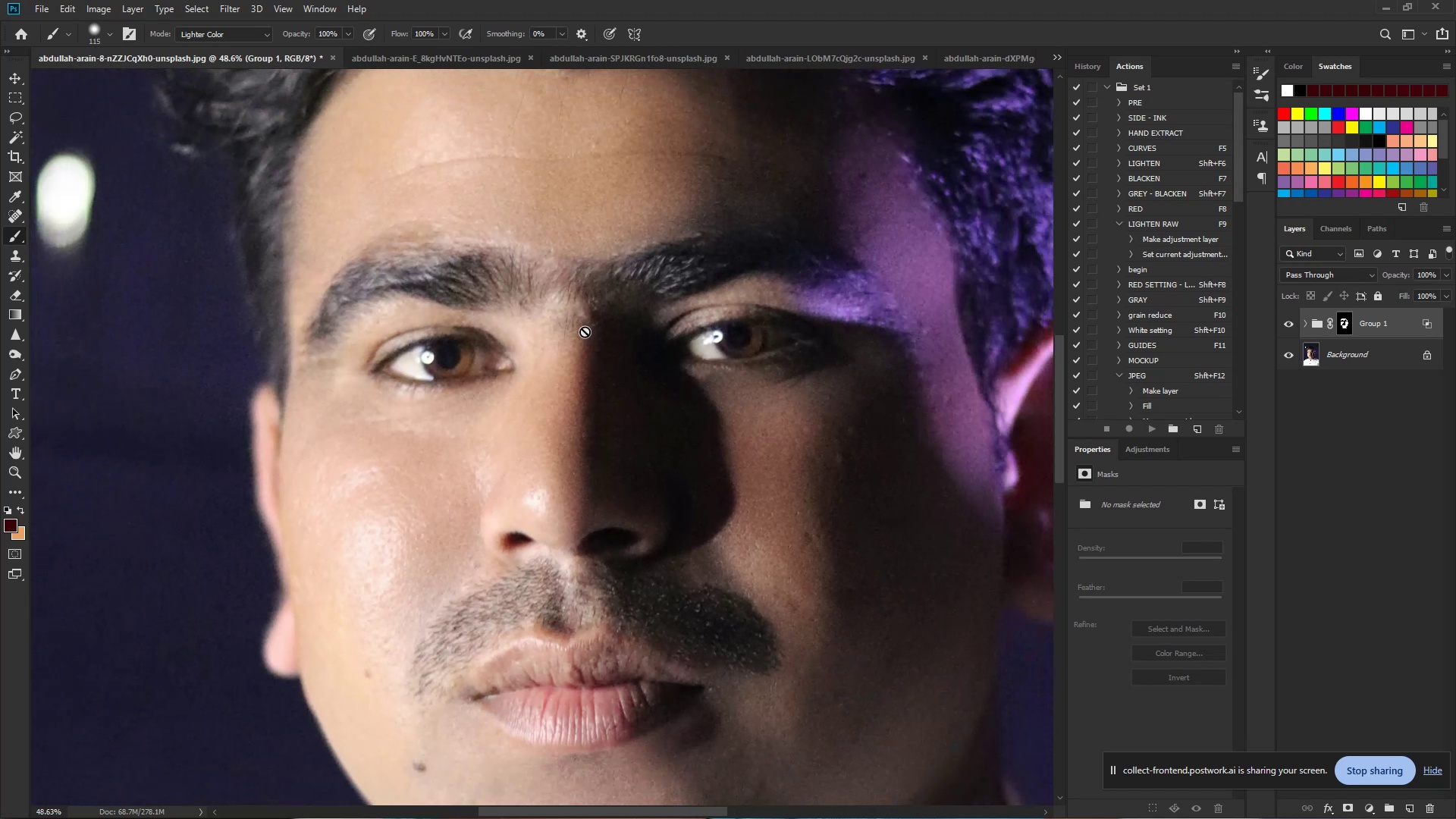 
hold_key(key=Space, duration=0.73)
 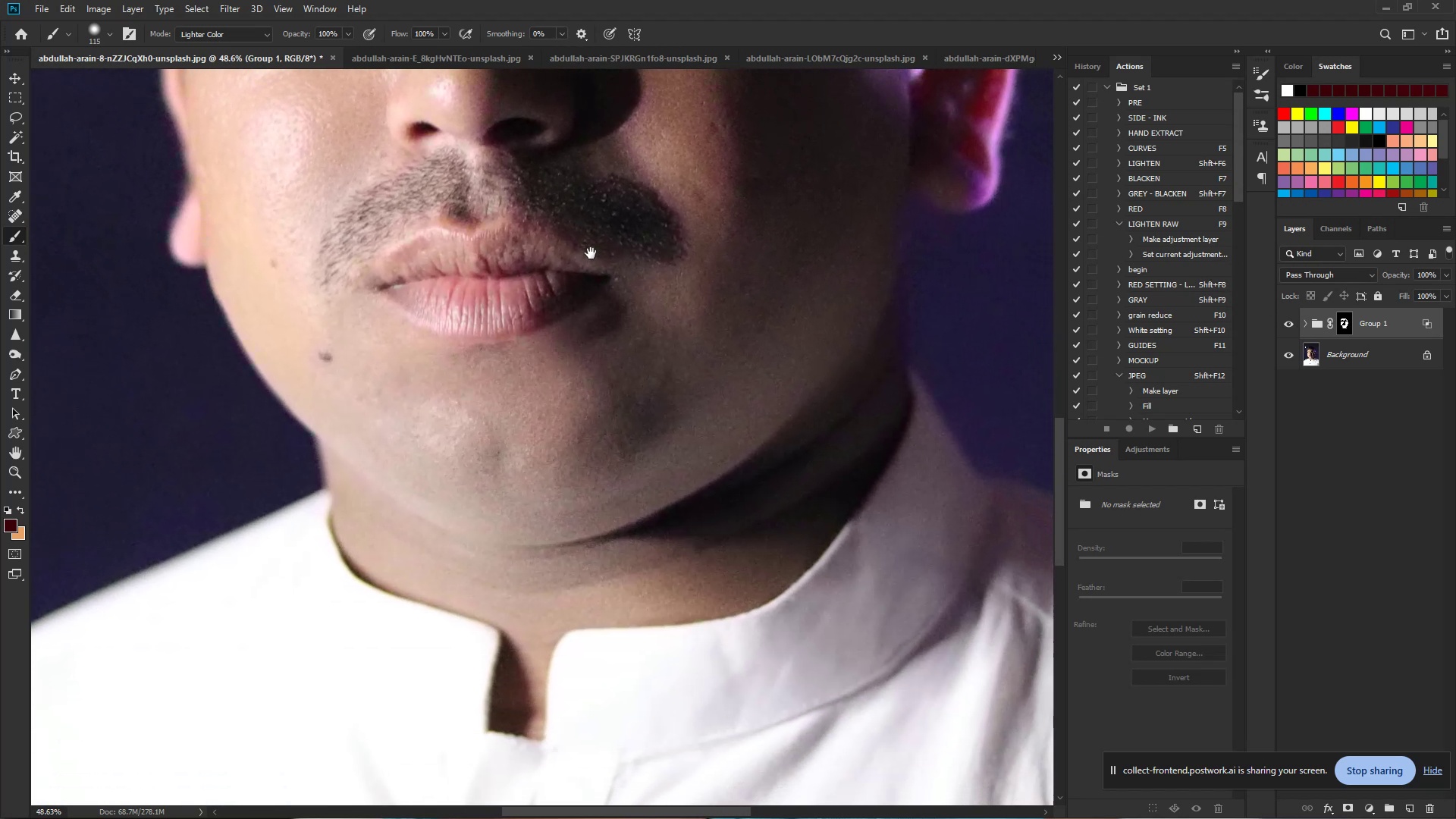 
left_click_drag(start_coordinate=[592, 394], to_coordinate=[544, 136])
 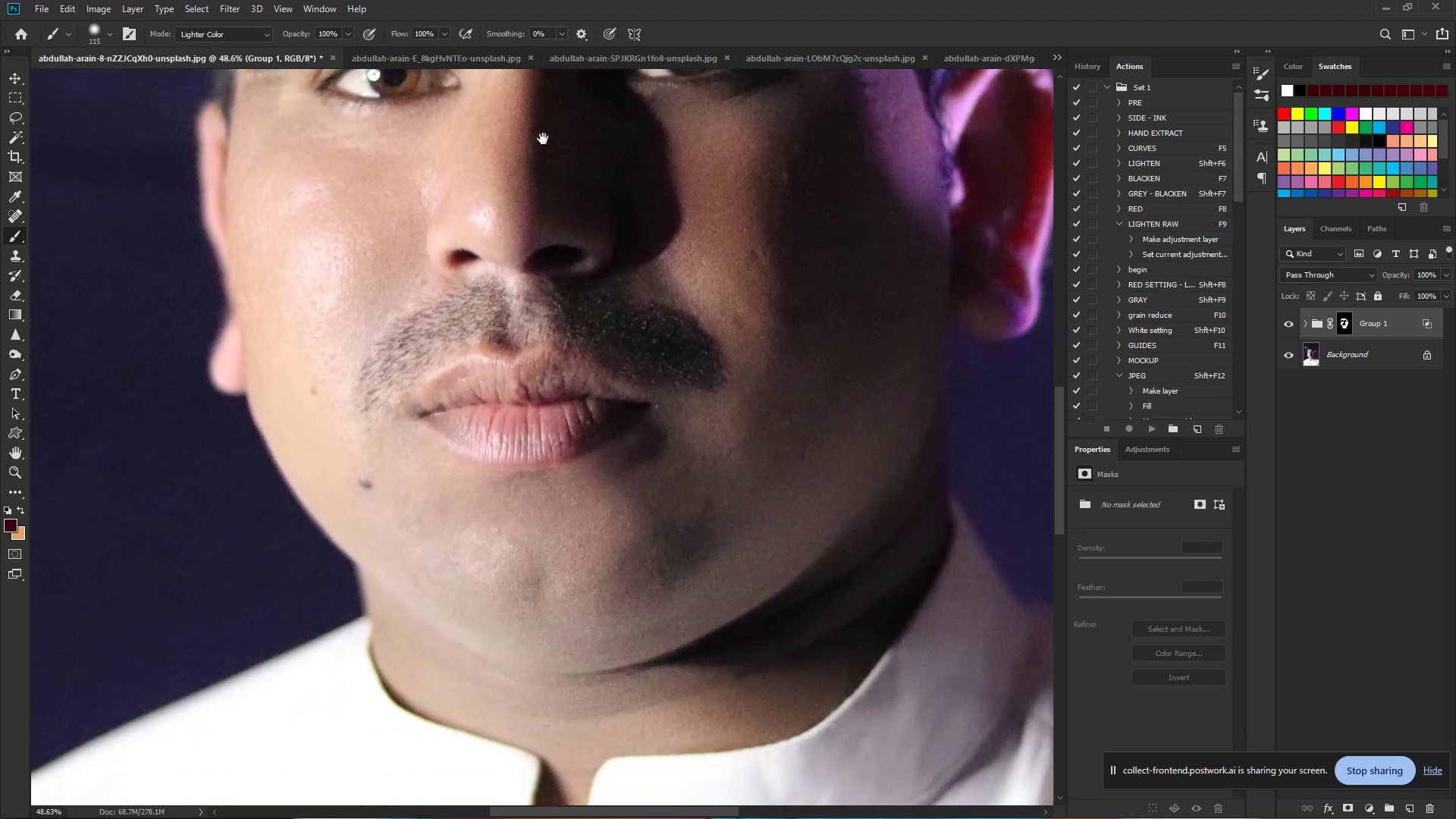 
hold_key(key=Space, duration=0.75)
 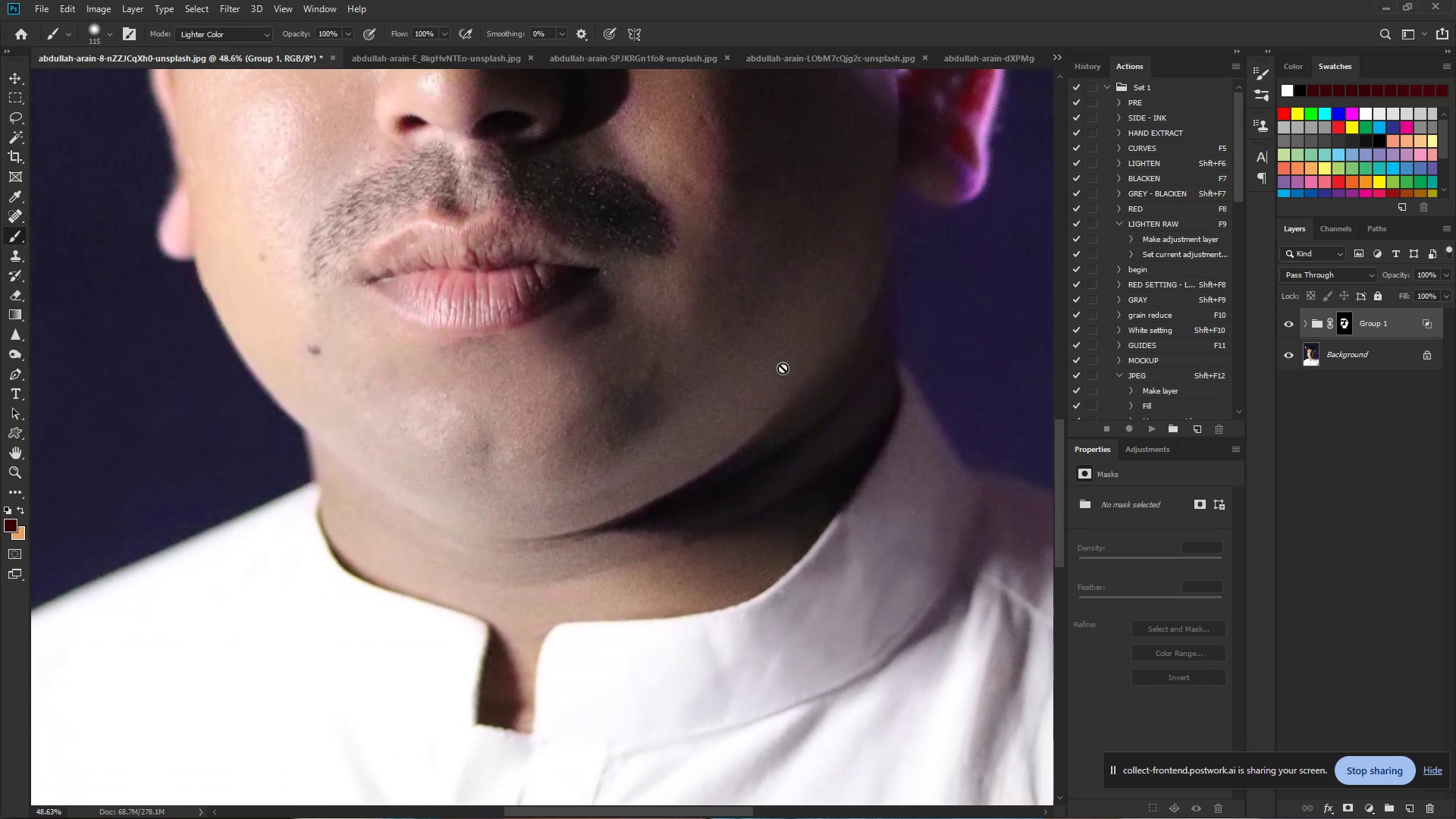 
left_click_drag(start_coordinate=[611, 269], to_coordinate=[585, 250])
 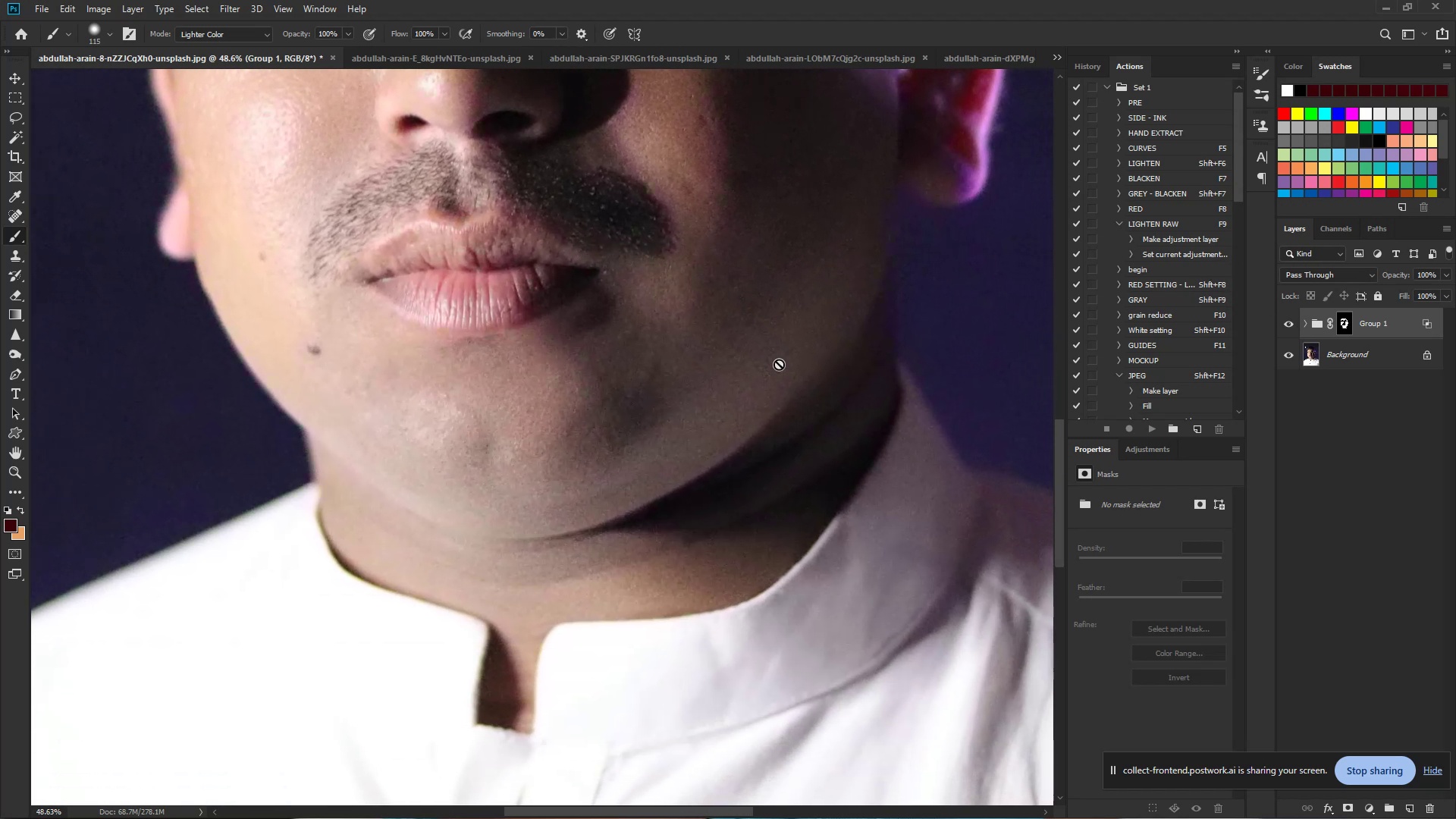 
hold_key(key=Space, duration=1.09)
 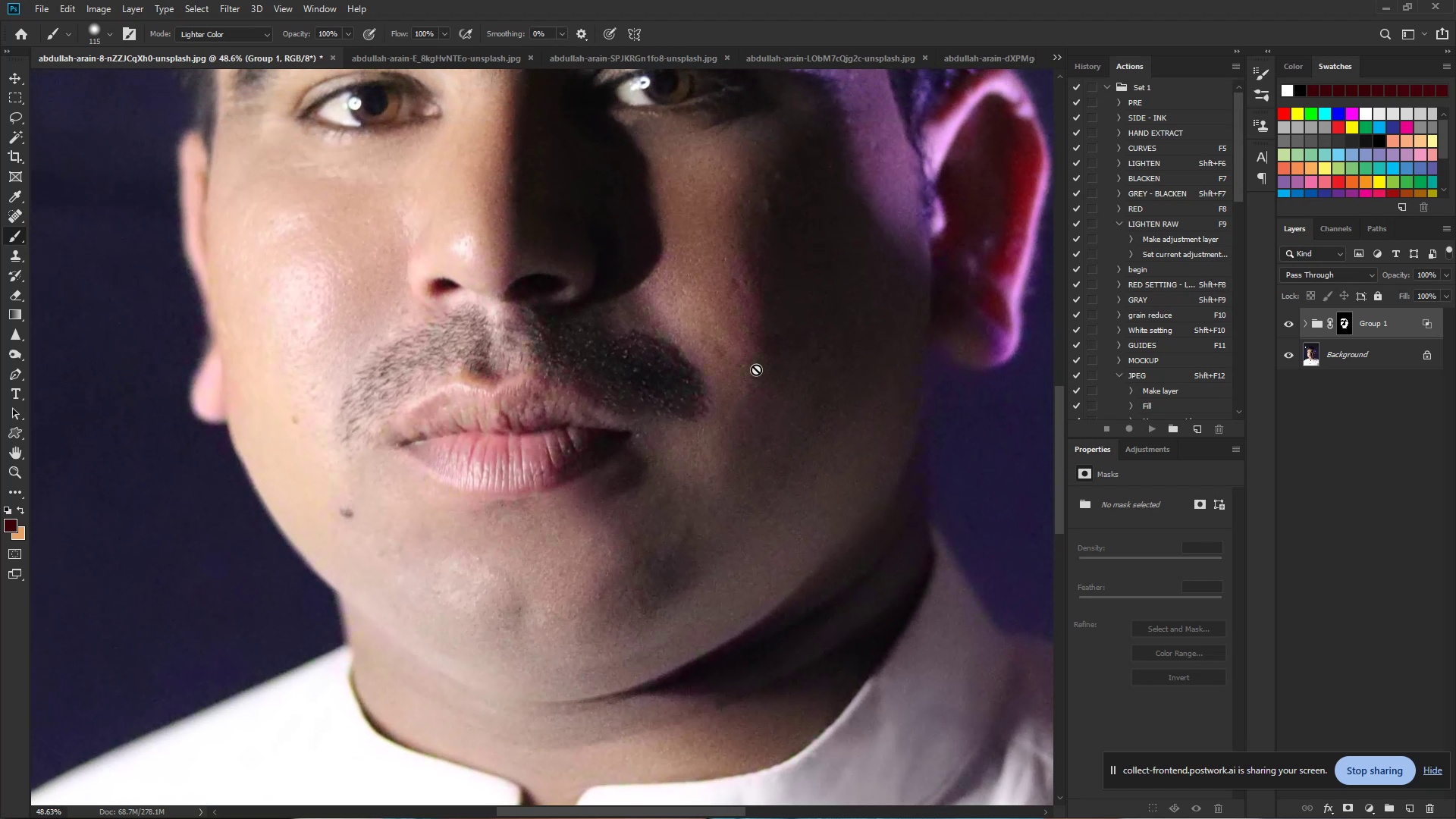 
left_click_drag(start_coordinate=[613, 303], to_coordinate=[646, 466])
 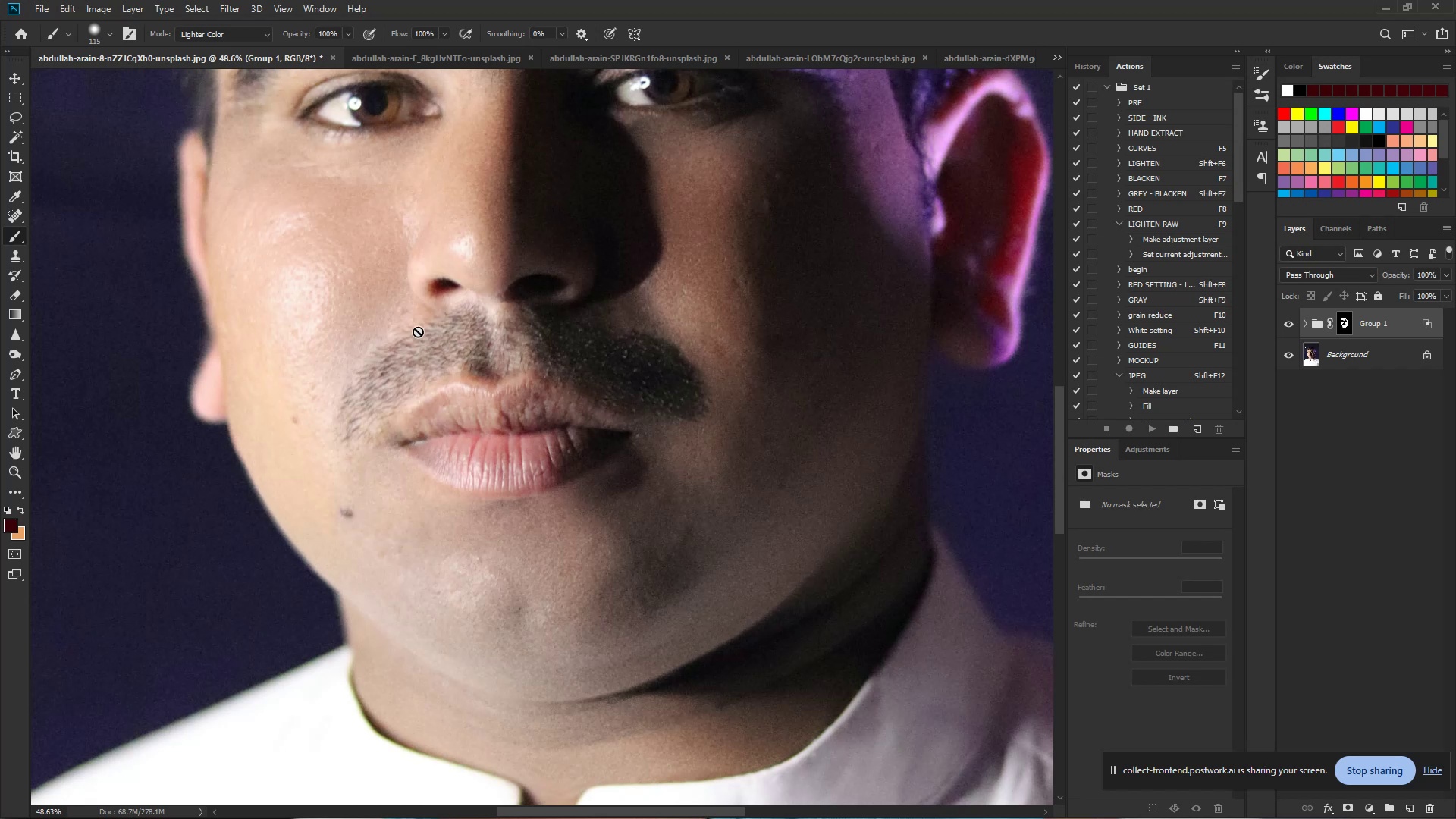 
hold_key(key=Space, duration=1.52)
 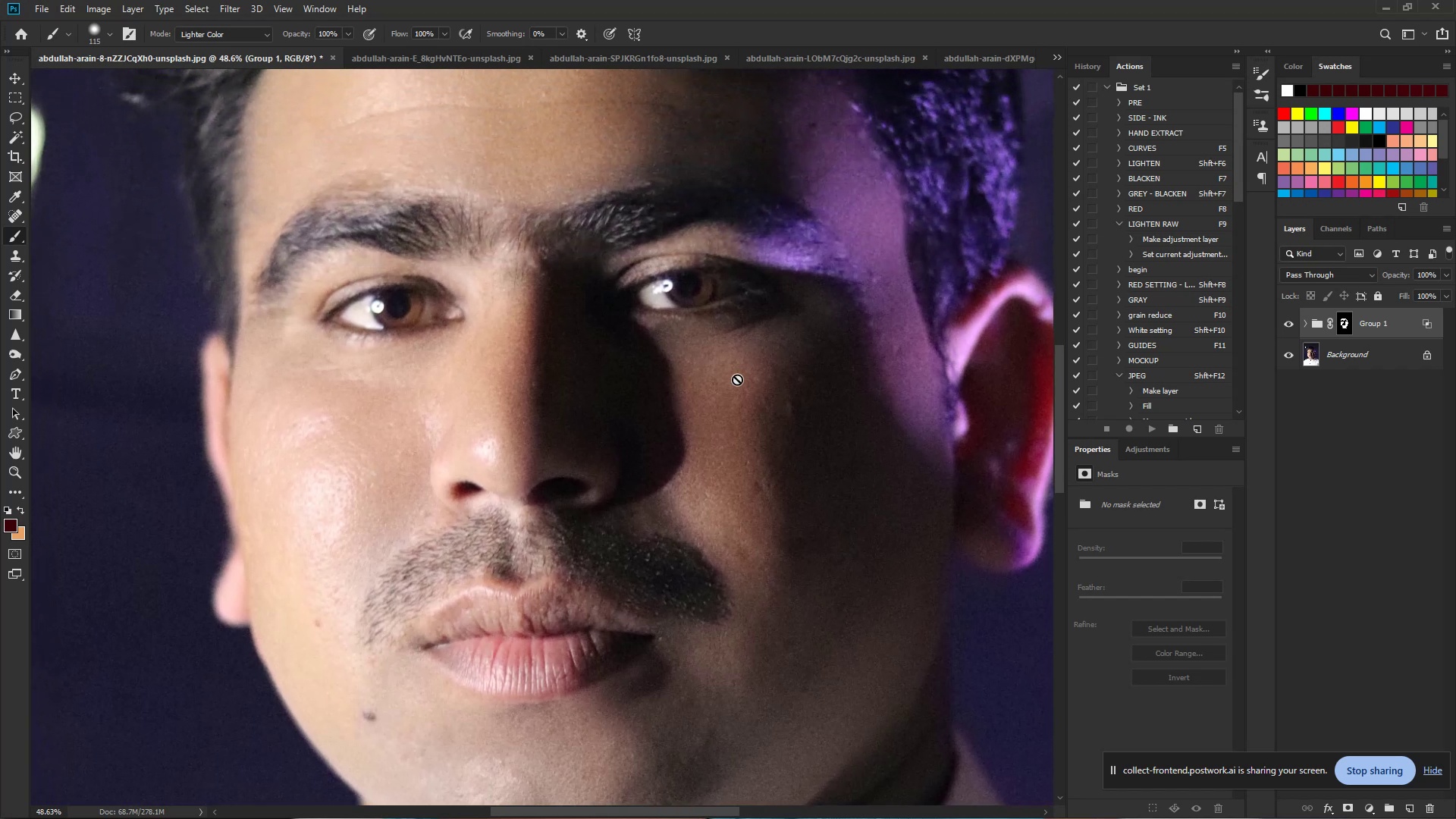 
left_click_drag(start_coordinate=[350, 265], to_coordinate=[372, 468])
 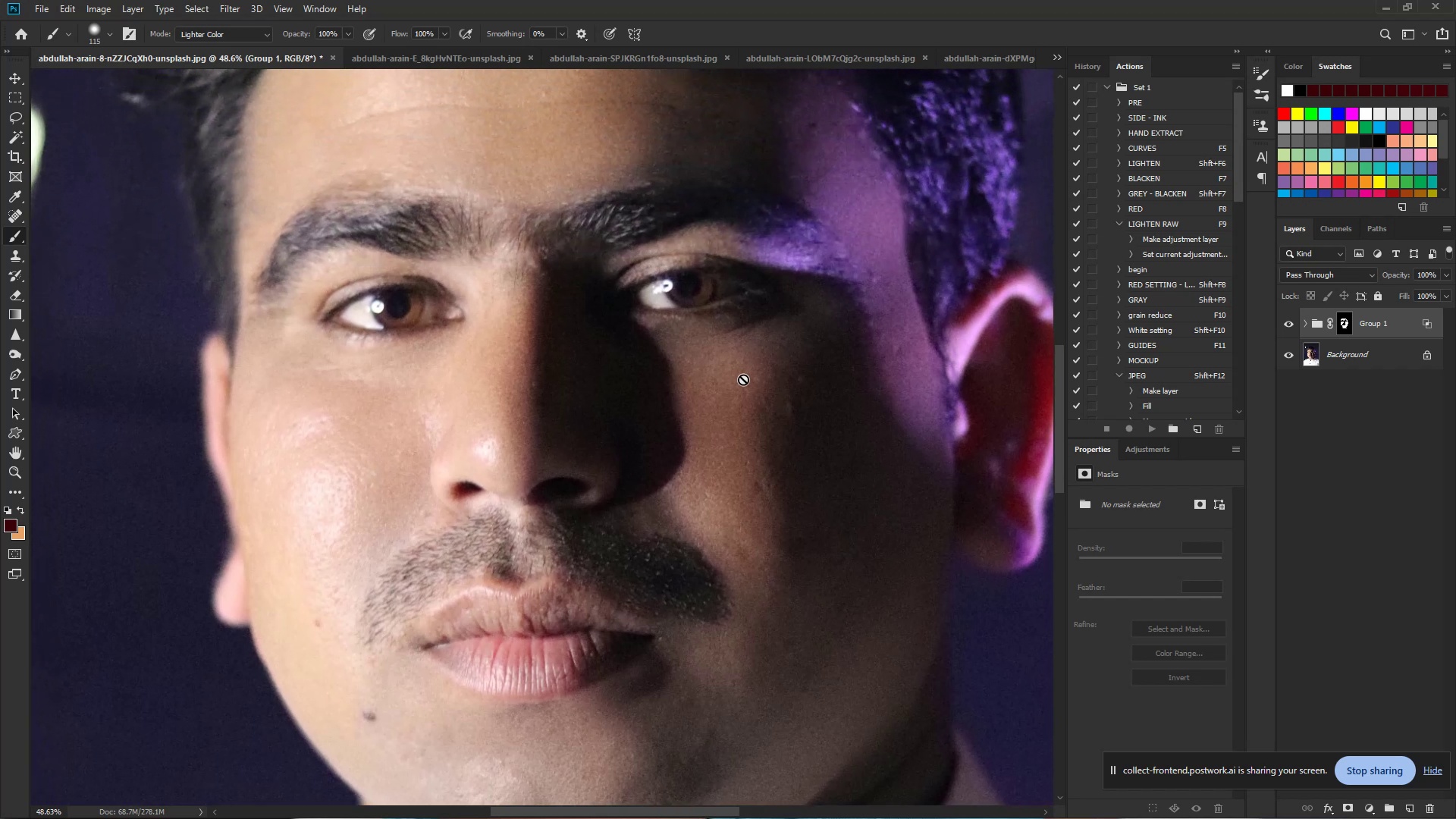 
hold_key(key=ControlLeft, duration=0.79)
 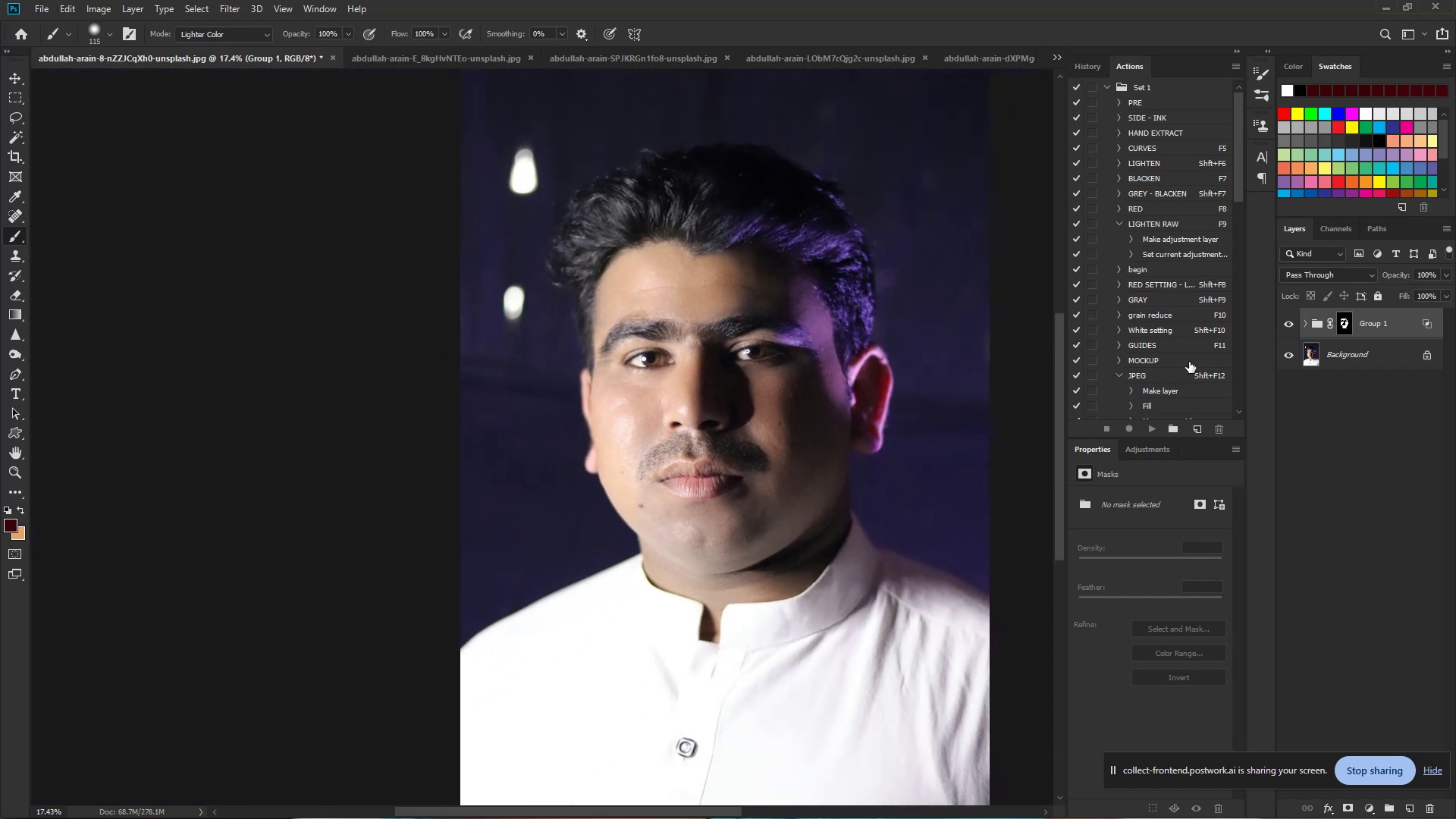 
hold_key(key=Space, duration=0.62)
 